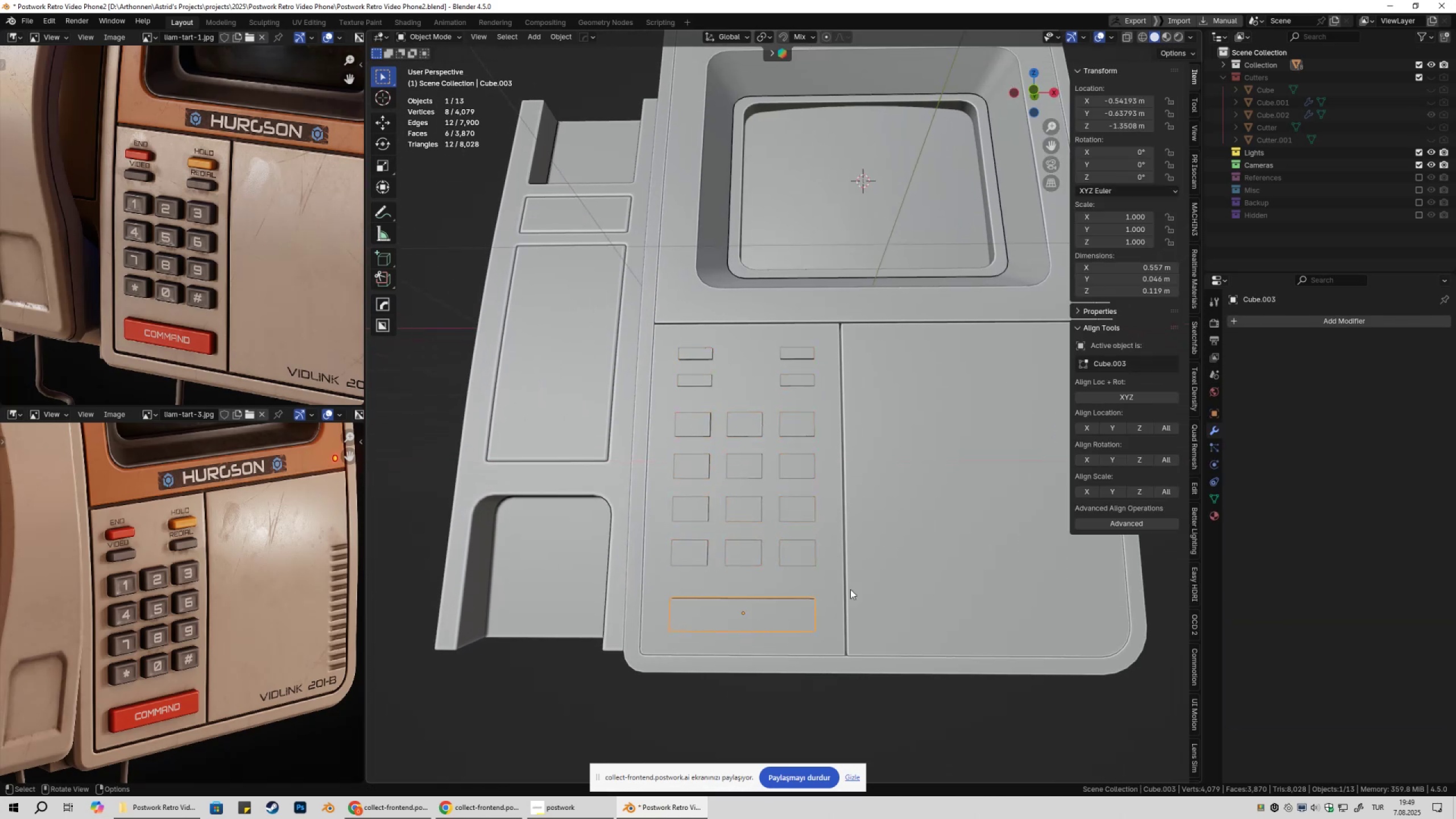 
key(Tab)
type(asx)
key(Escape)
key(Tab)
 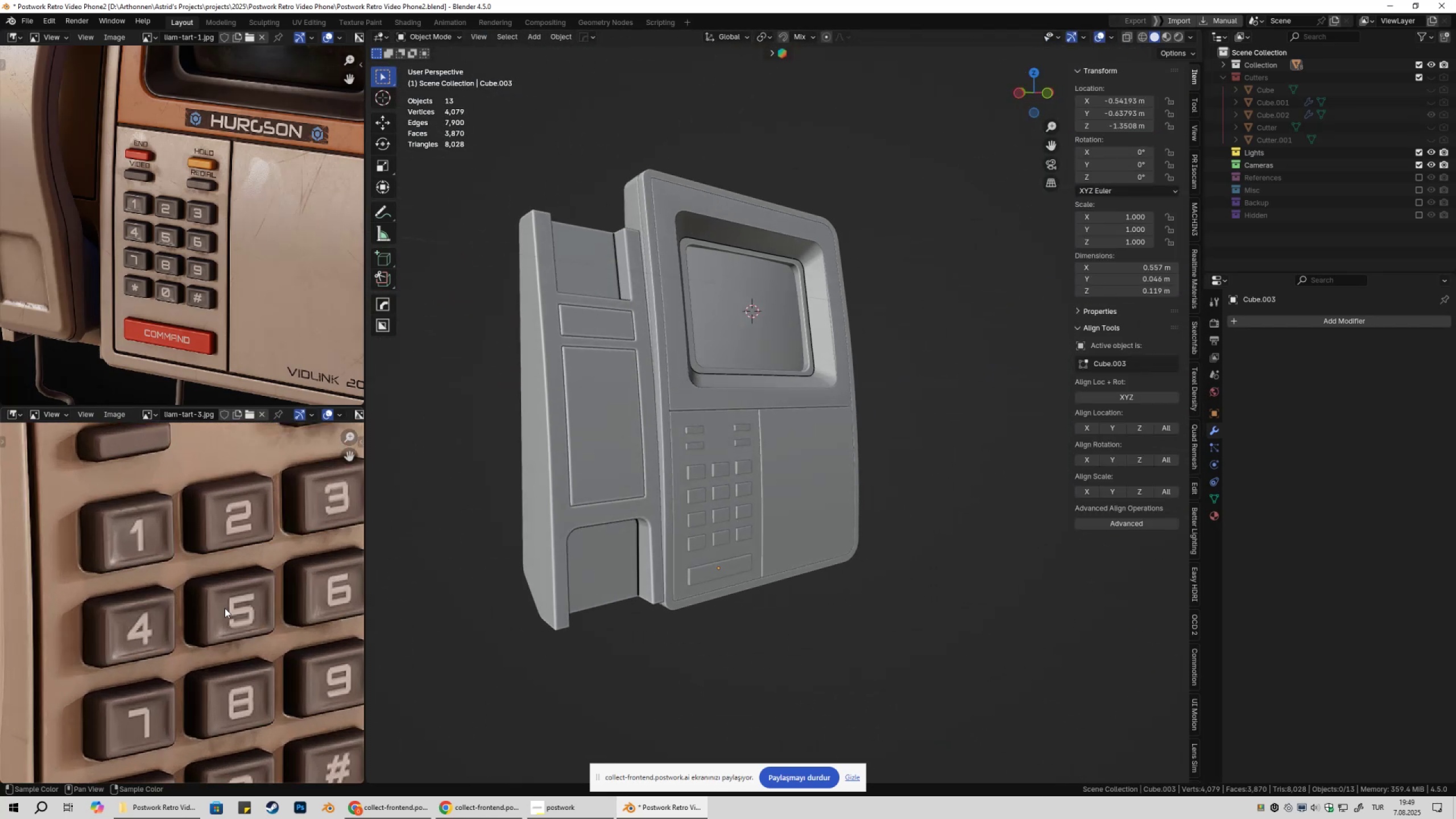 
scroll: coordinate [956, 530], scroll_direction: down, amount: 2.0
 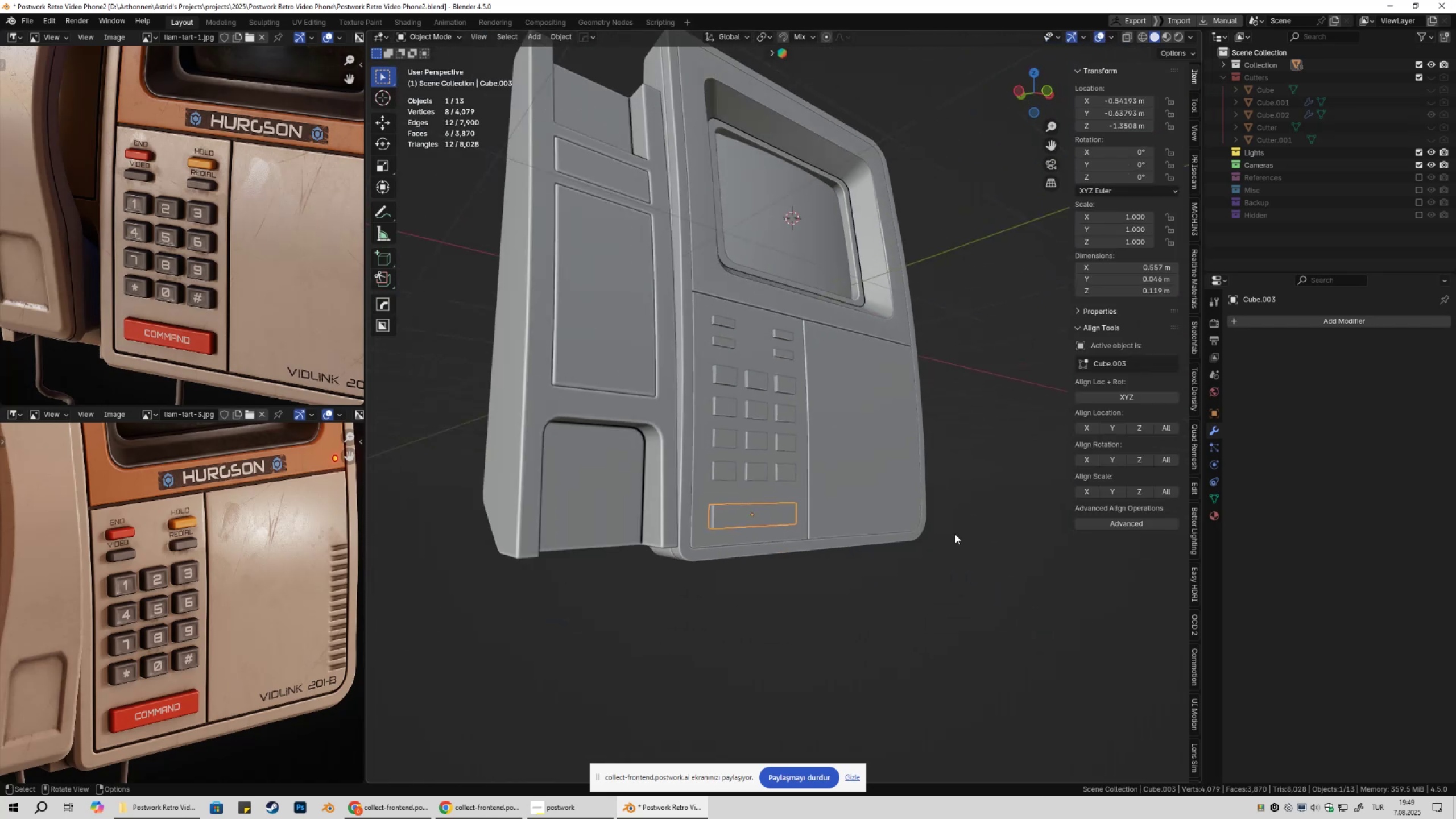 
left_click_drag(start_coordinate=[955, 534], to_coordinate=[952, 536])
 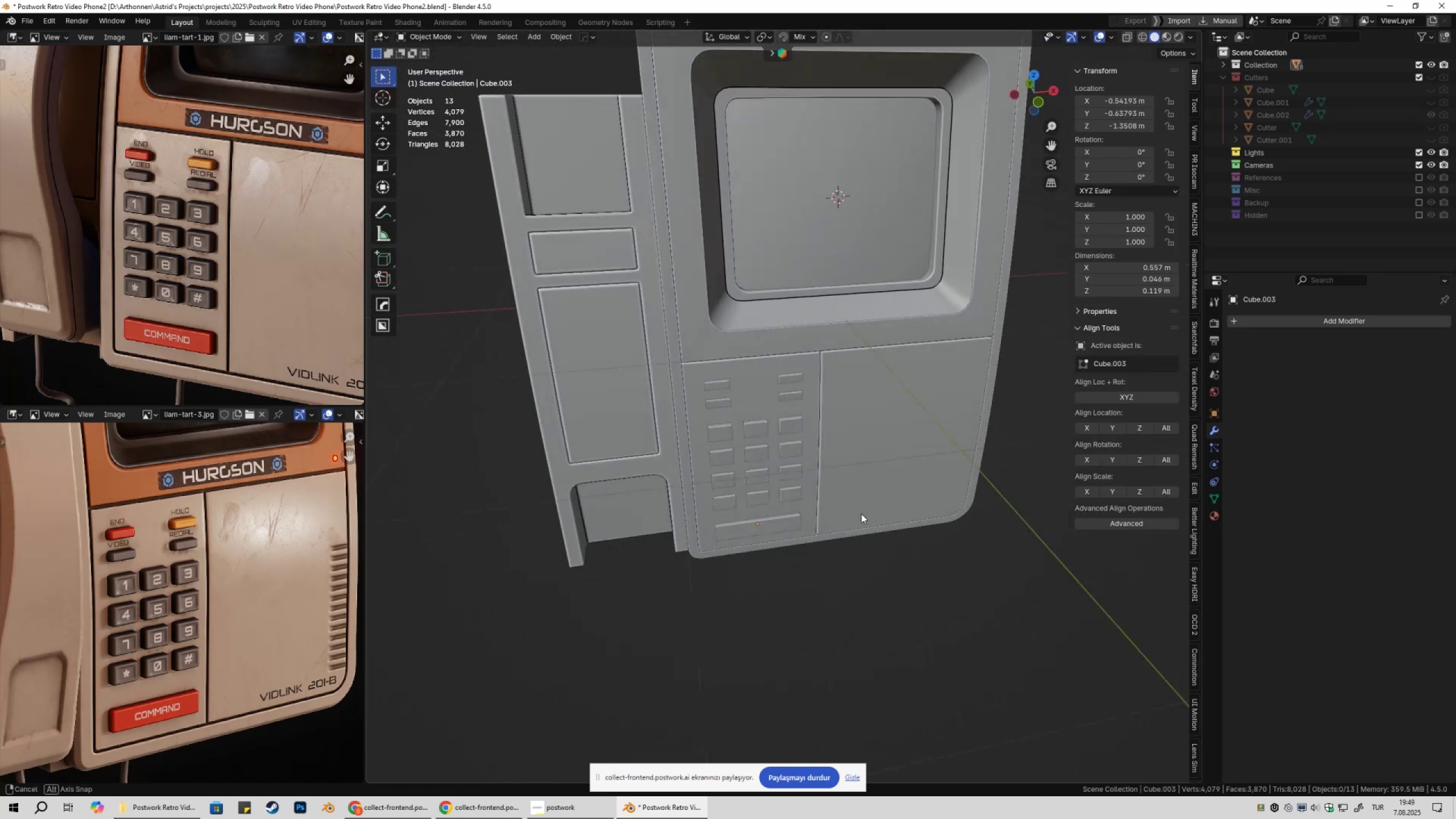 
scroll: coordinate [805, 478], scroll_direction: down, amount: 2.0
 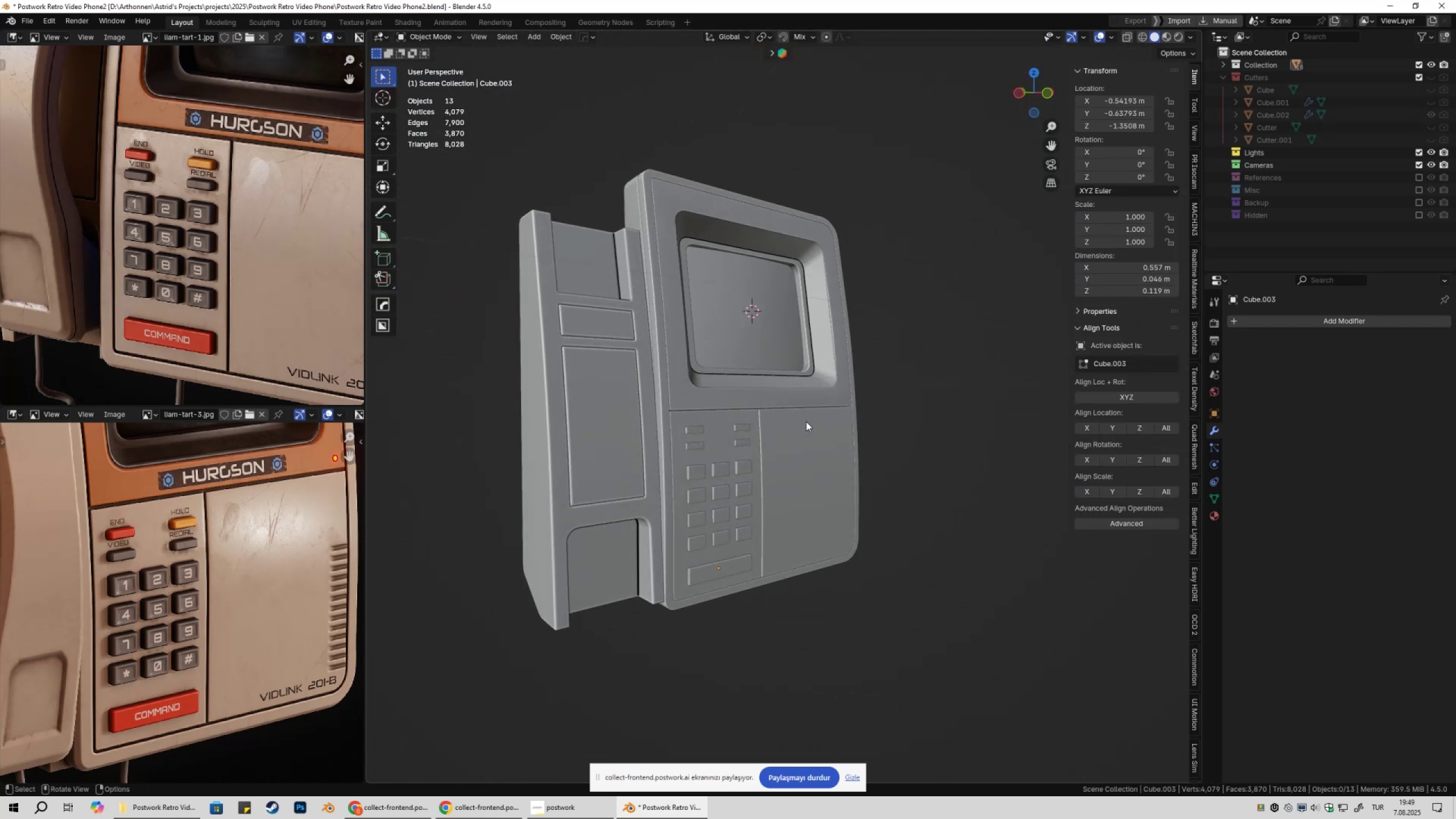 
scroll: coordinate [225, 608], scroll_direction: up, amount: 5.0
 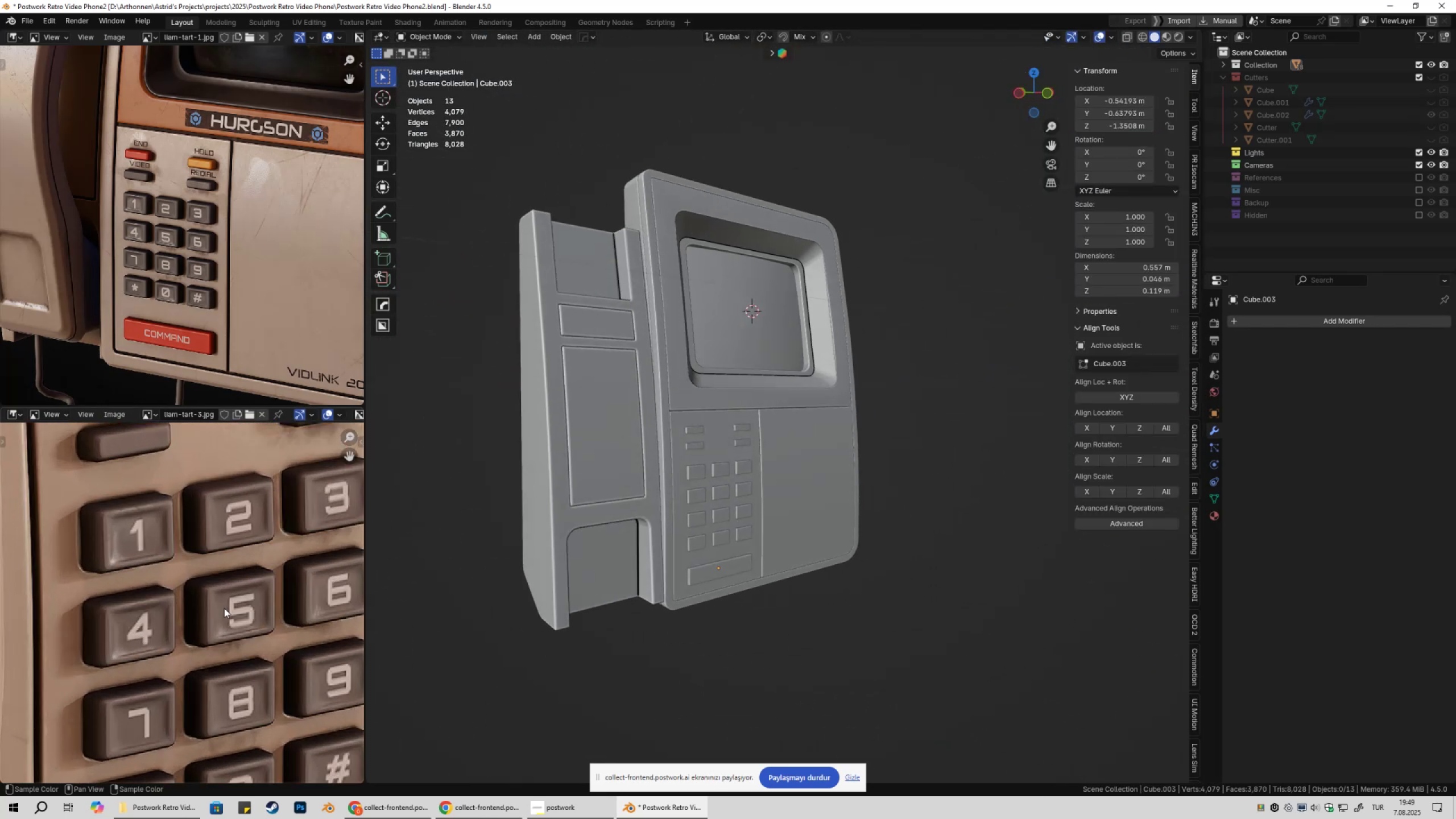 
hold_key(key=ShiftLeft, duration=1.38)
 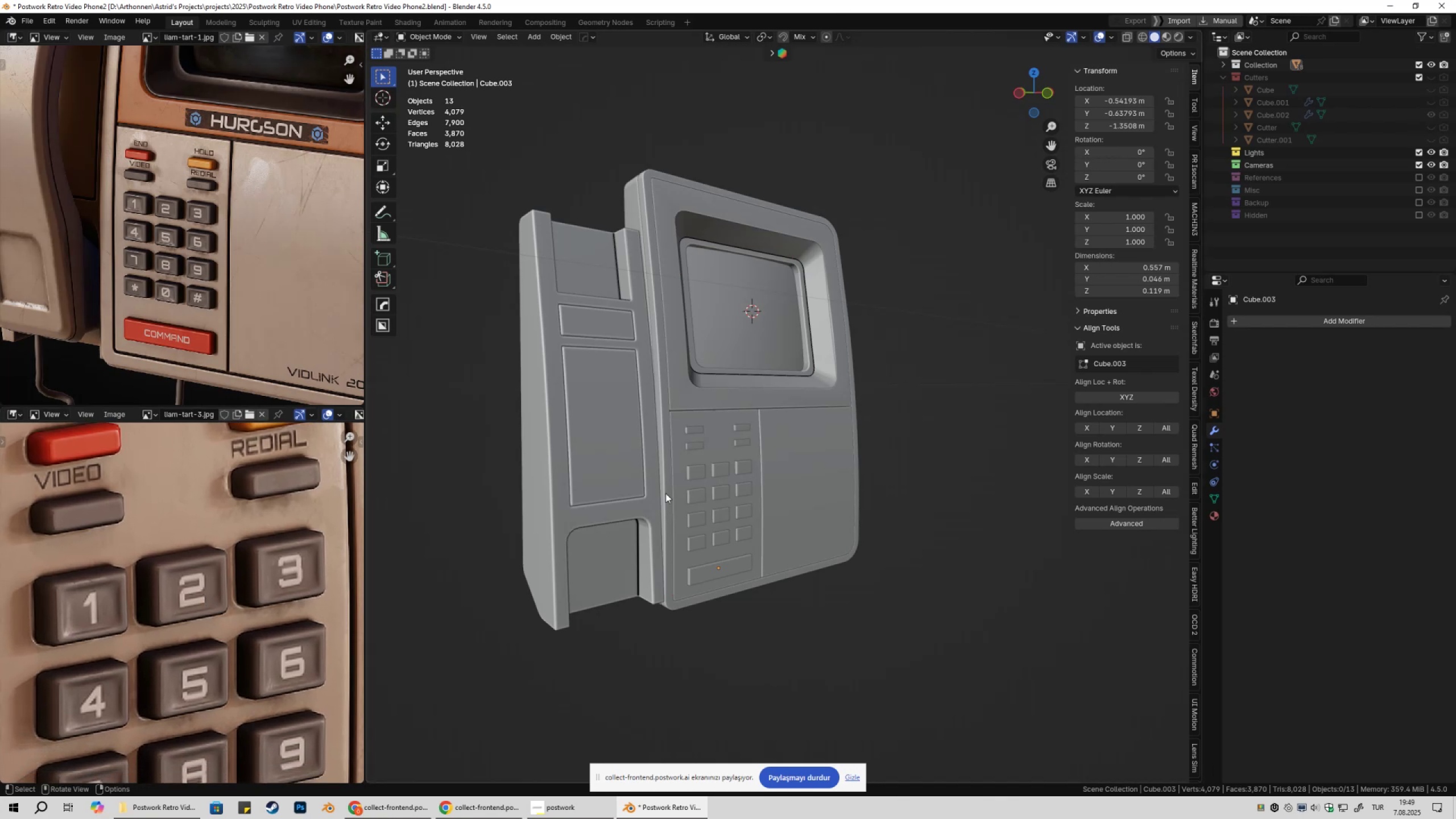 
scroll: coordinate [770, 474], scroll_direction: down, amount: 1.0
 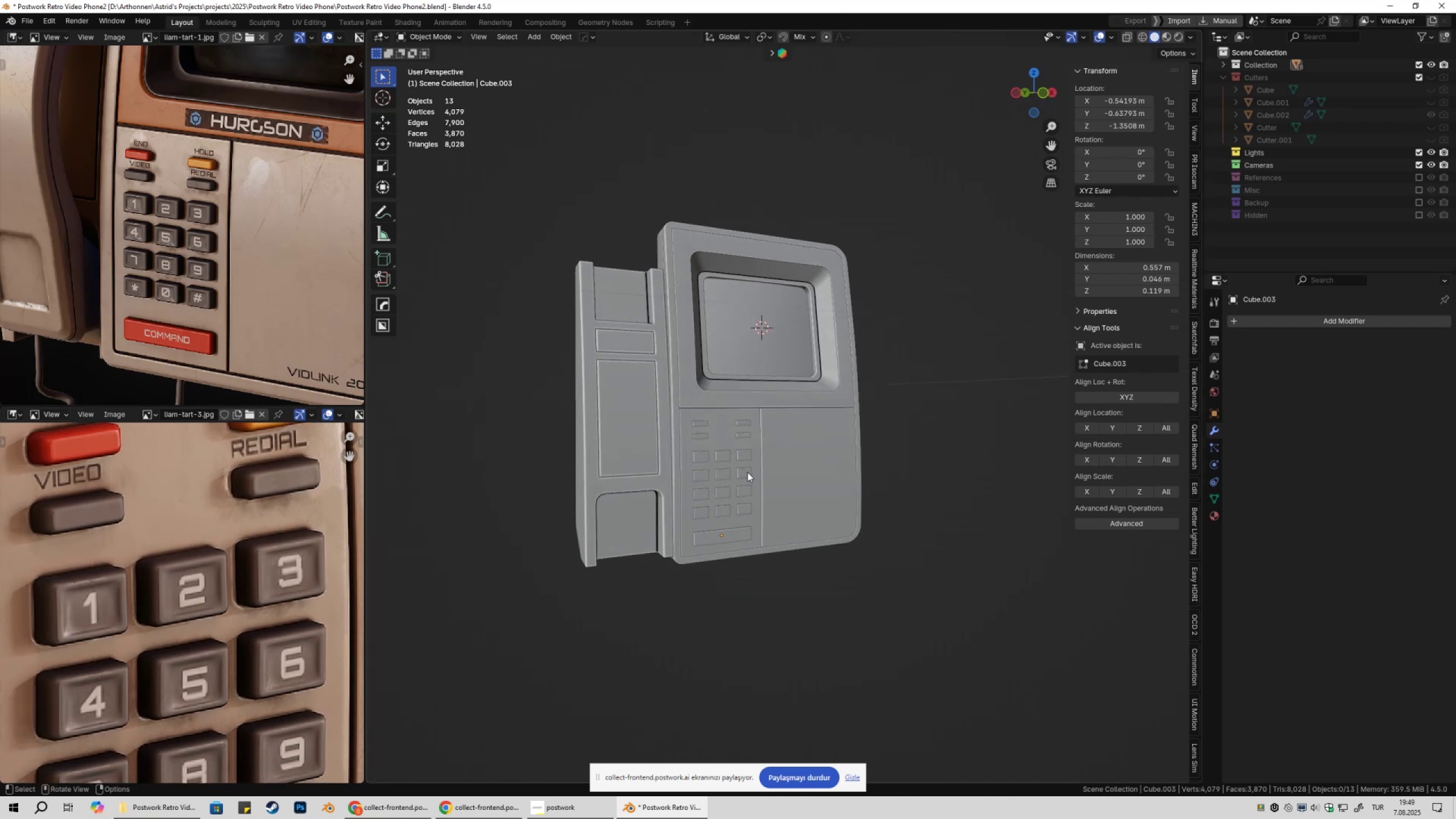 
left_click([741, 462])
 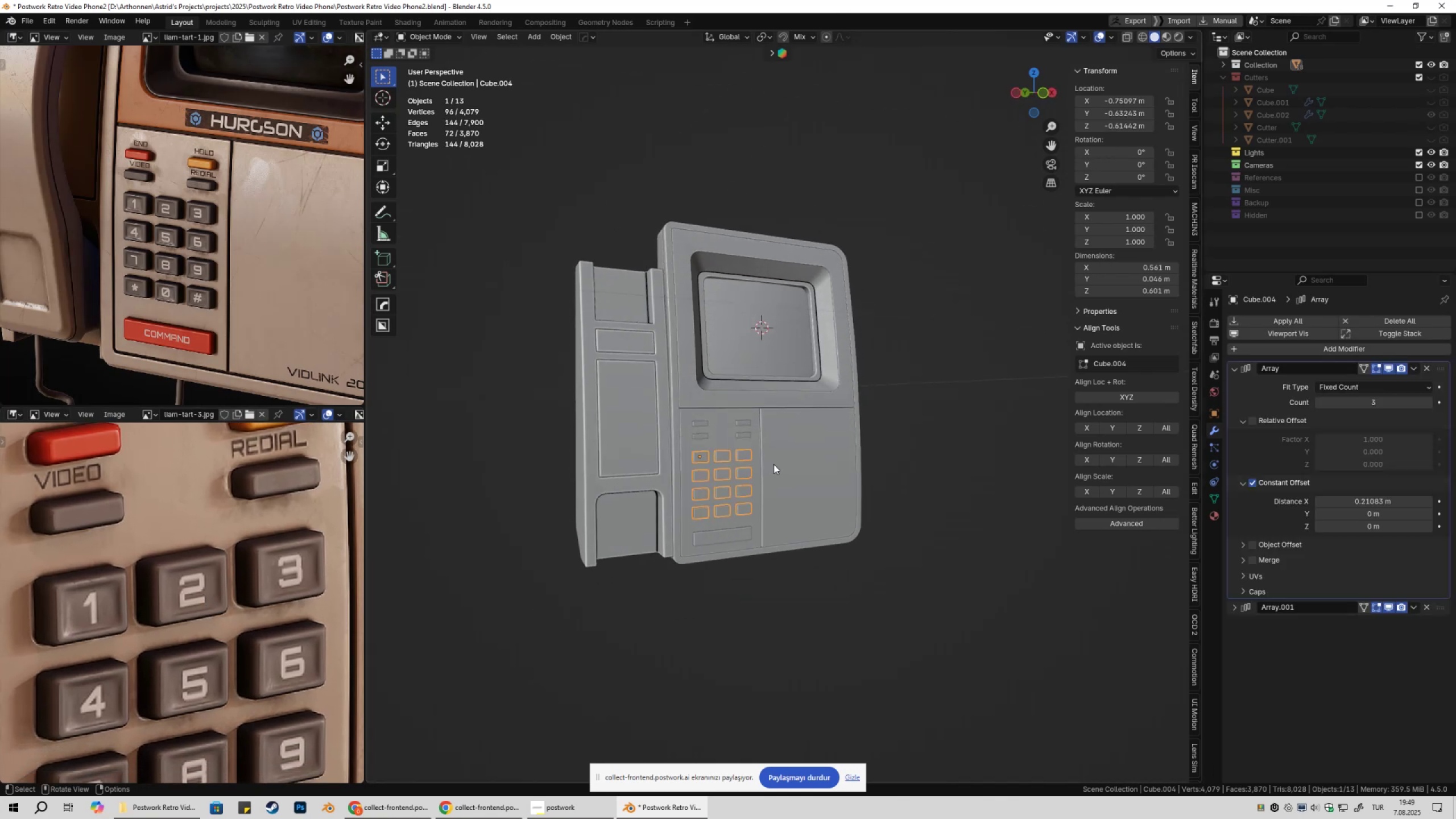 
key(Numpad1)
 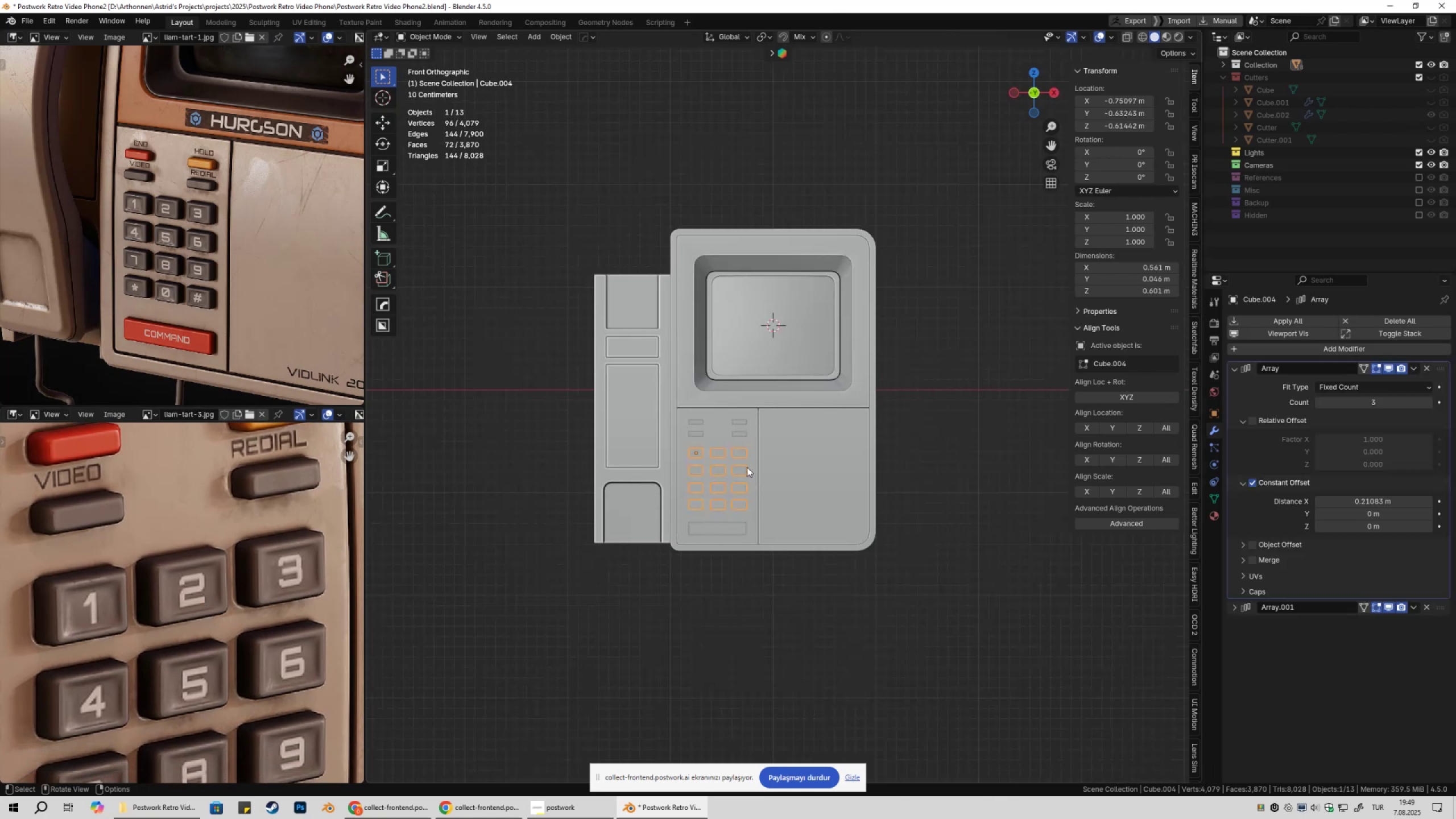 
scroll: coordinate [726, 491], scroll_direction: up, amount: 3.0
 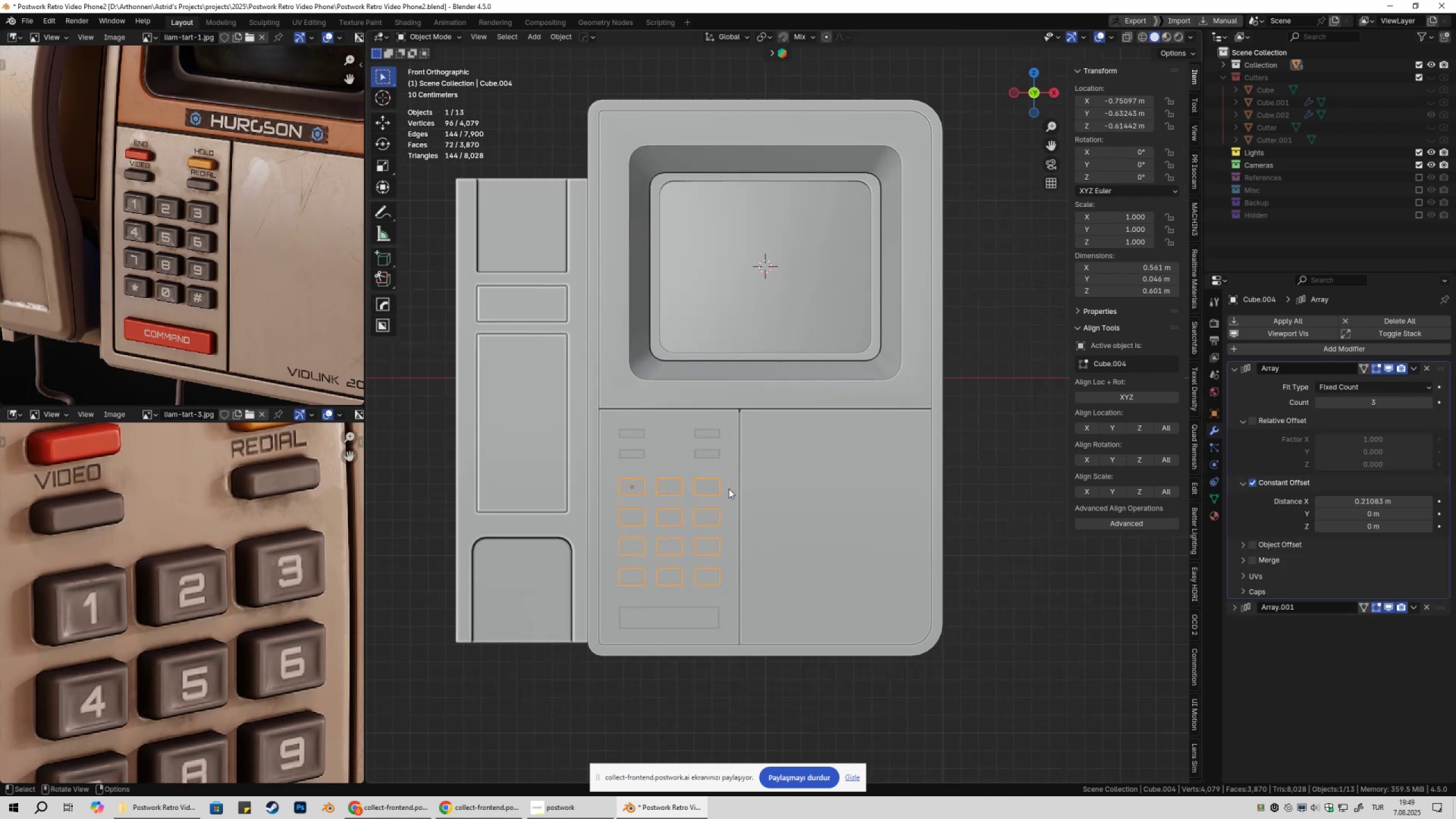 
key(Shift+ShiftLeft)
 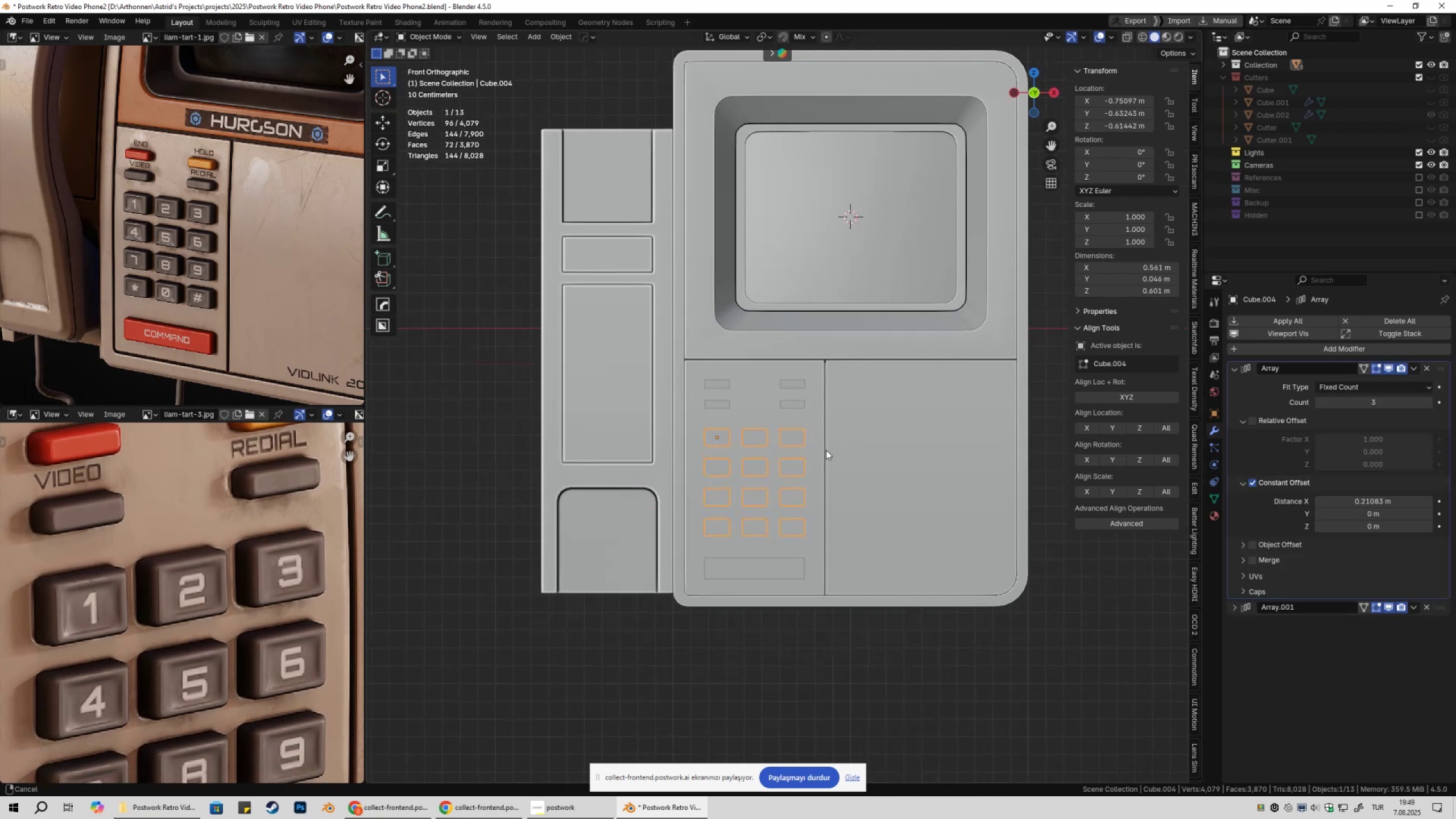 
scroll: coordinate [819, 459], scroll_direction: up, amount: 3.0
 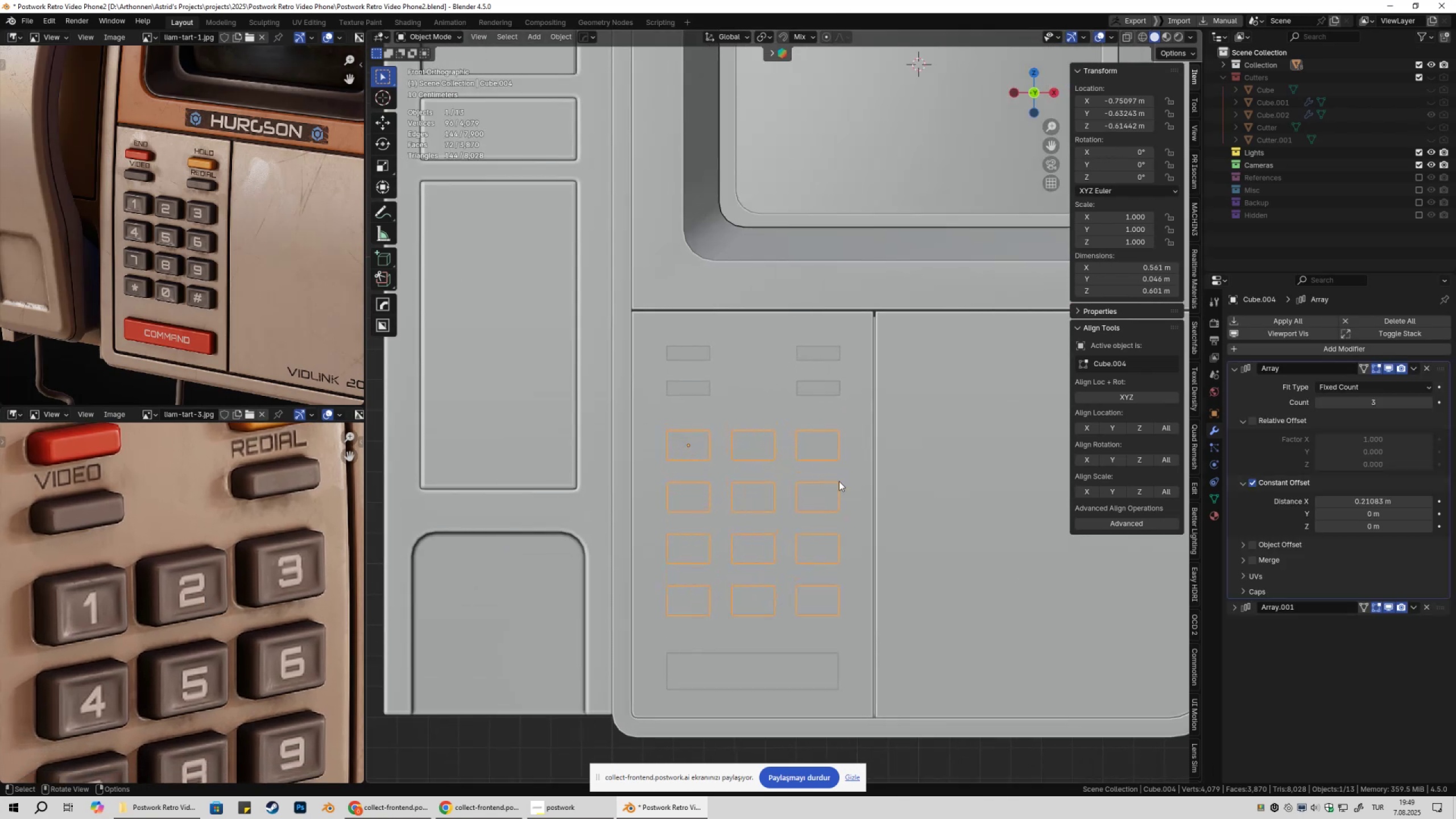 
key(Shift+ShiftLeft)
 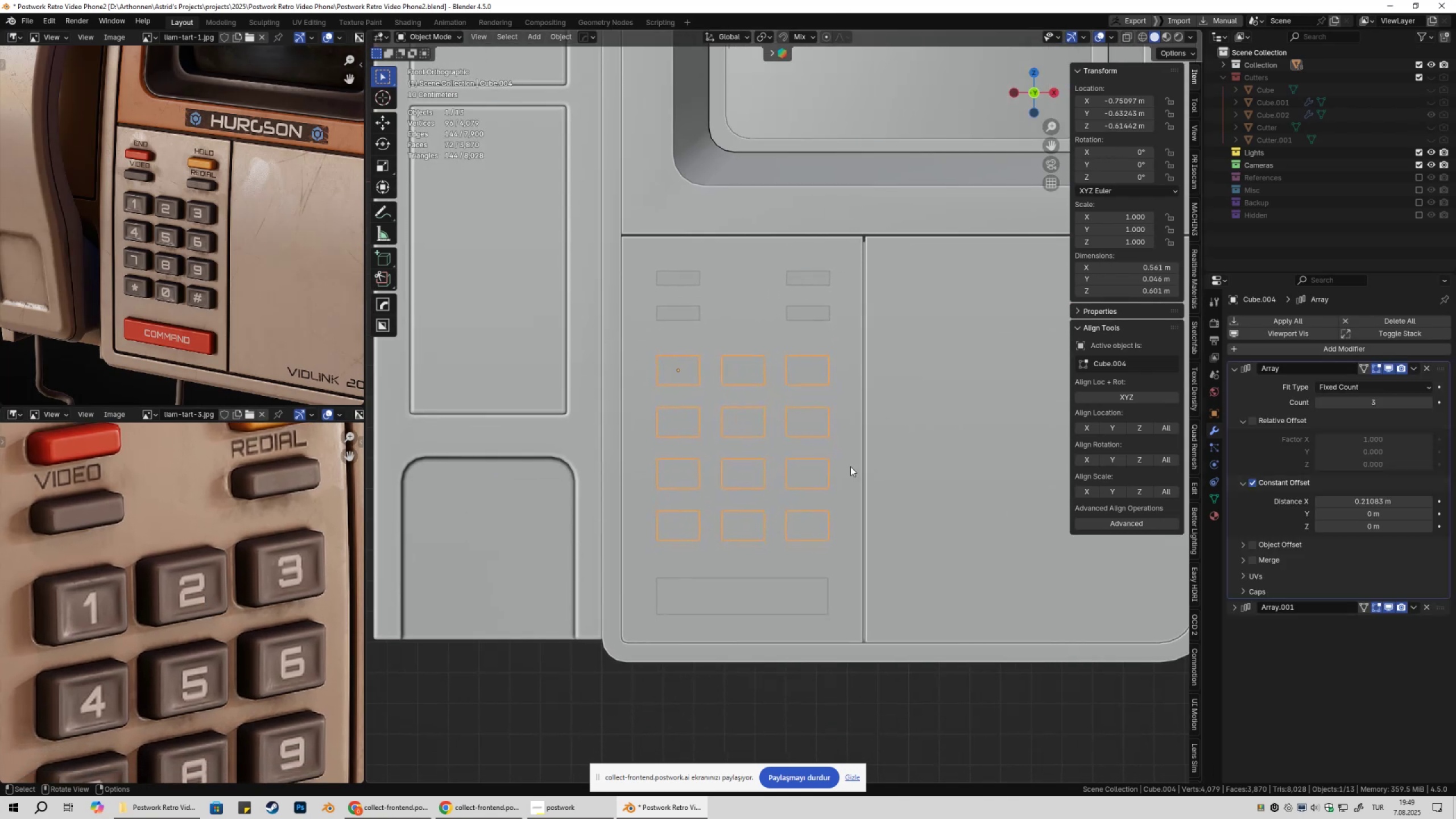 
hold_key(key=ShiftLeft, duration=0.31)
 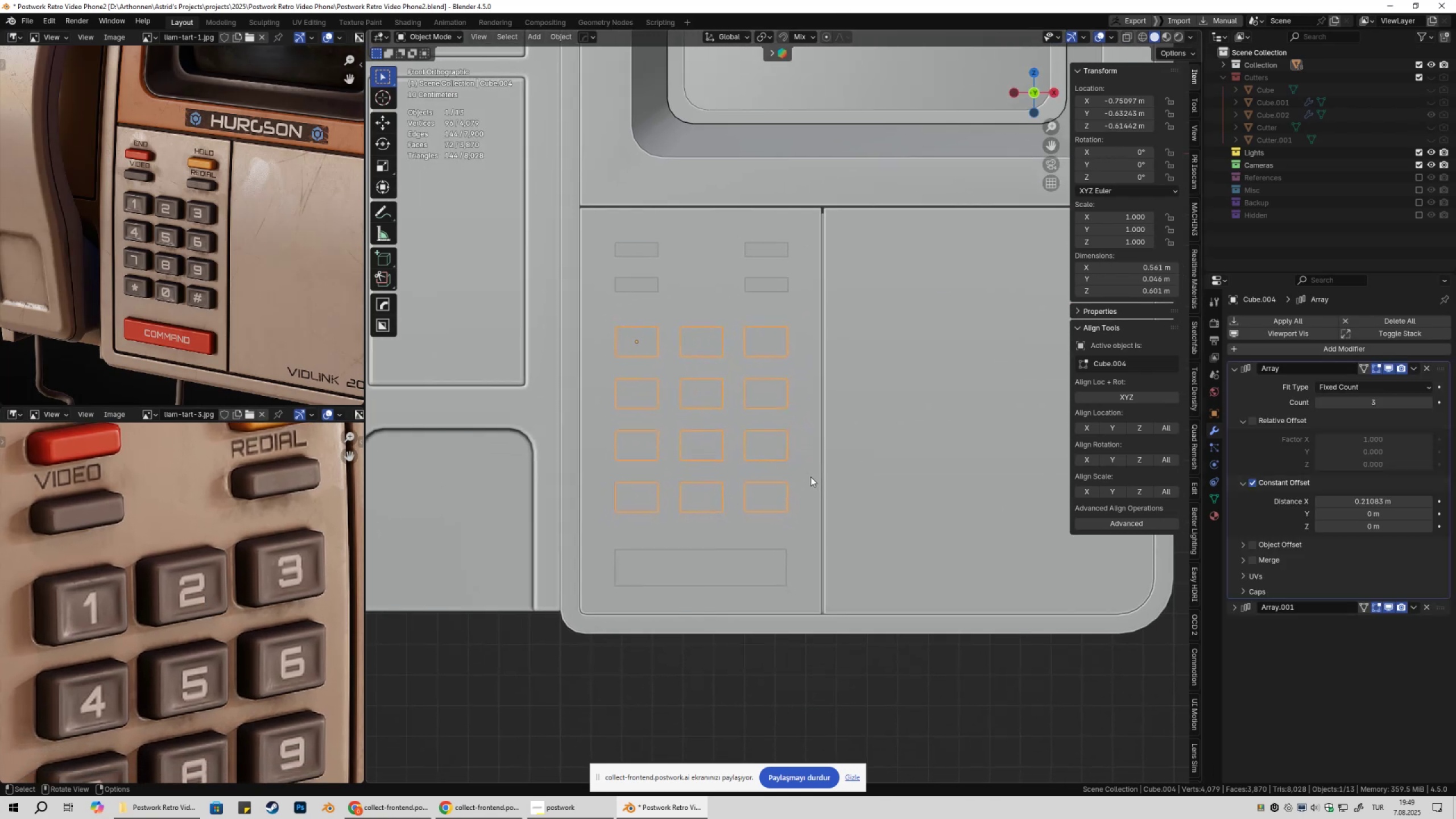 
scroll: coordinate [810, 477], scroll_direction: up, amount: 2.0
 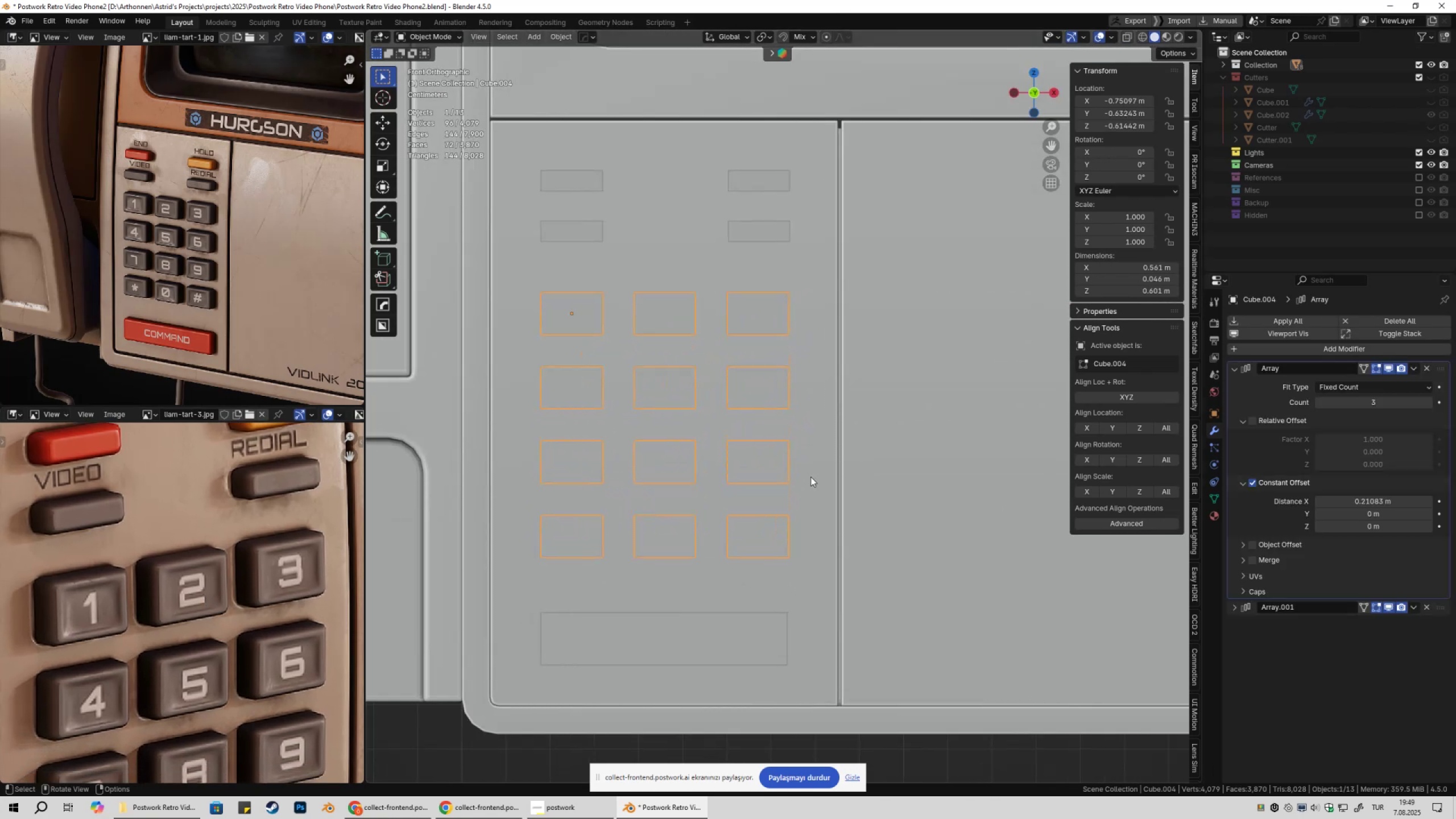 
hold_key(key=ShiftLeft, duration=0.59)
 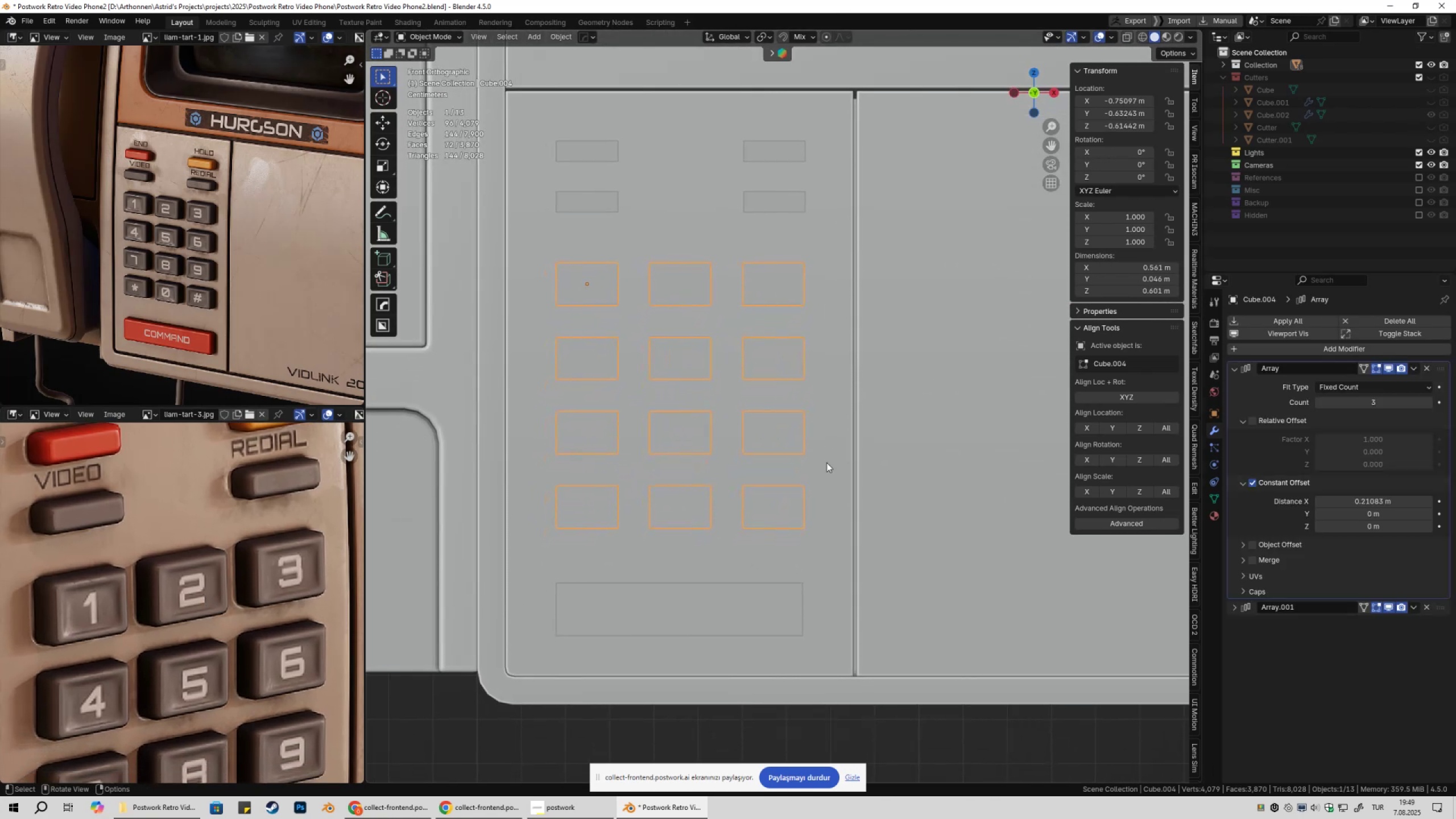 
key(Shift+ShiftLeft)
 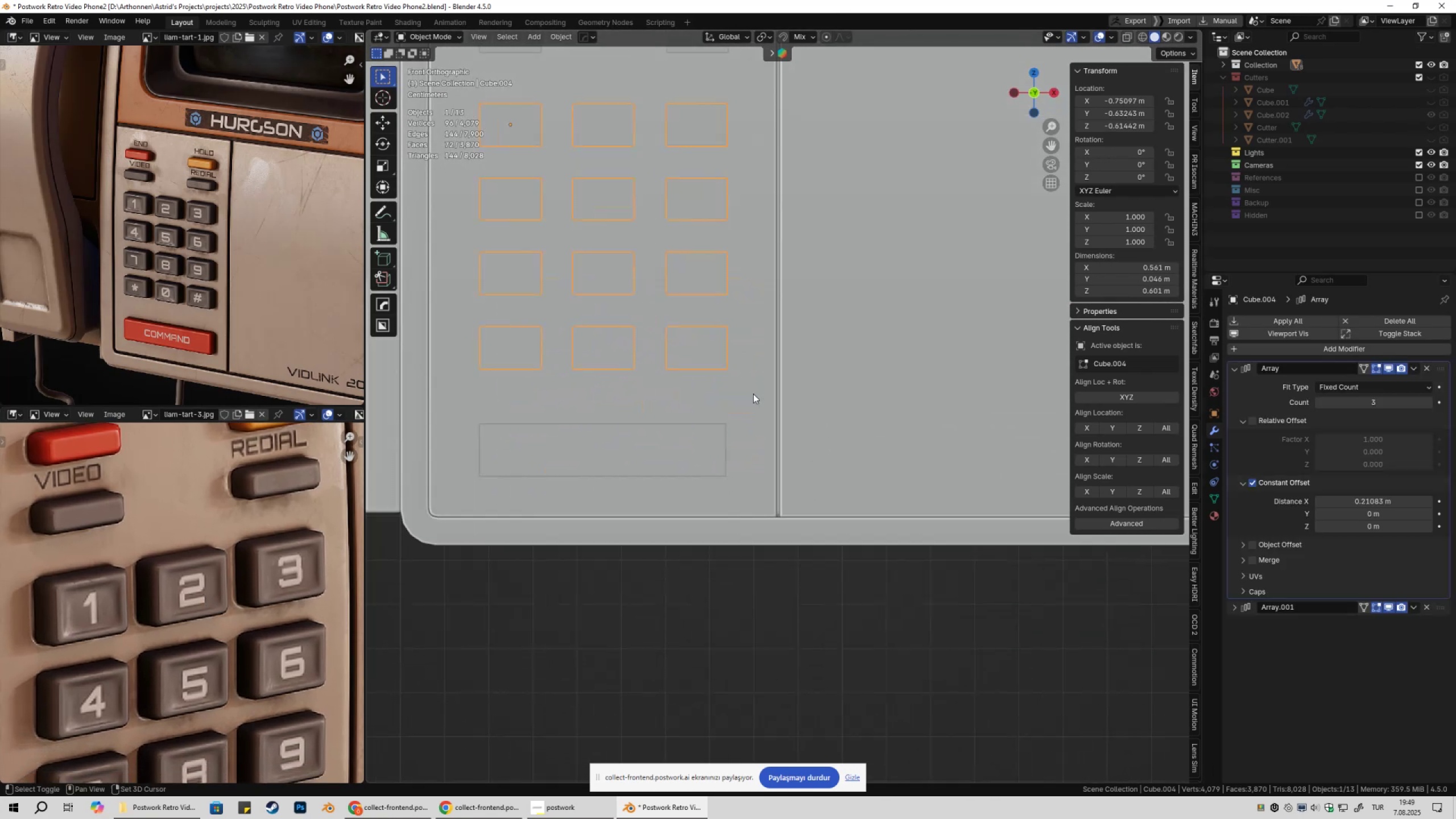 
scroll: coordinate [740, 433], scroll_direction: up, amount: 7.0
 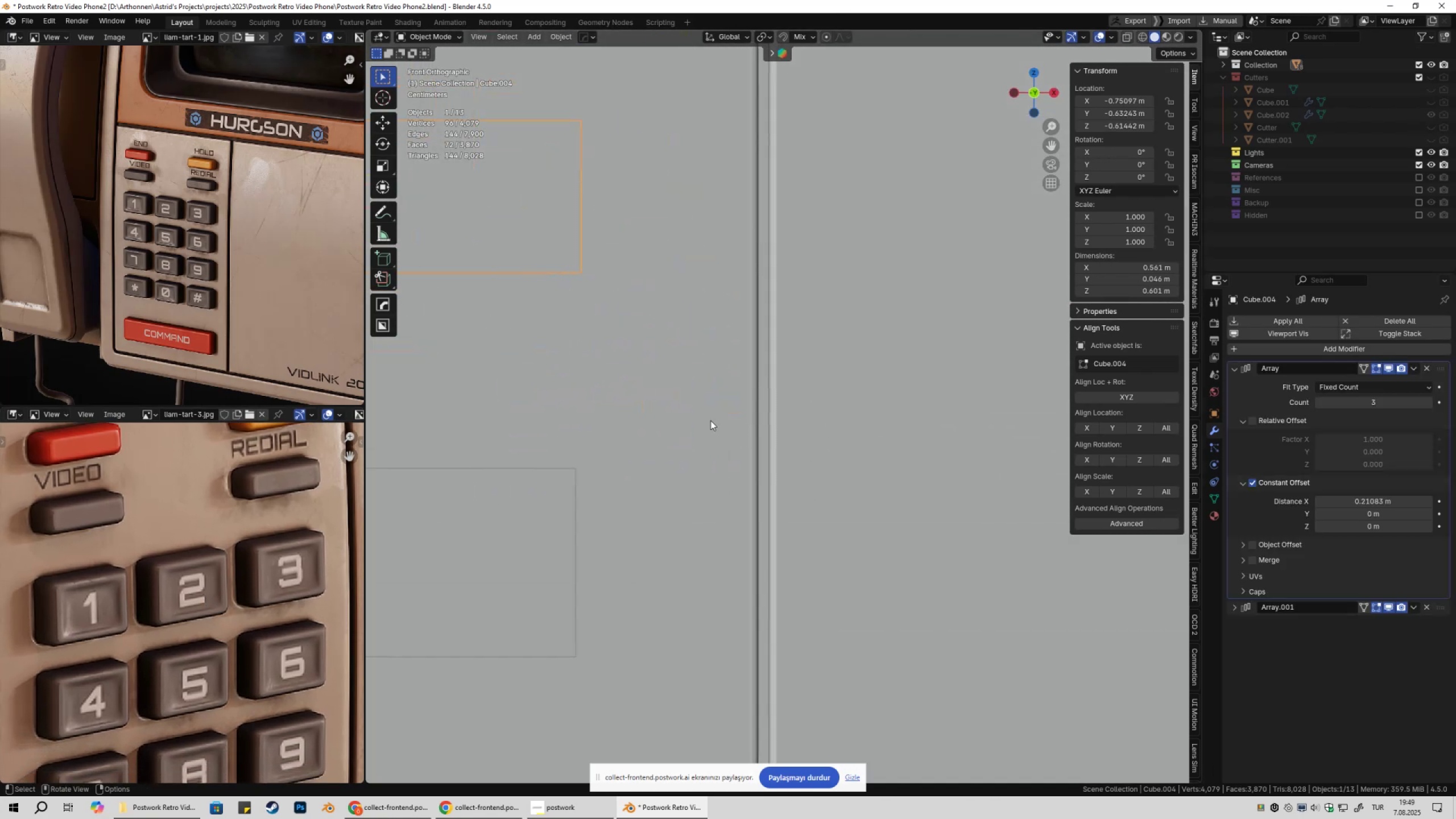 
hold_key(key=ShiftLeft, duration=0.31)
 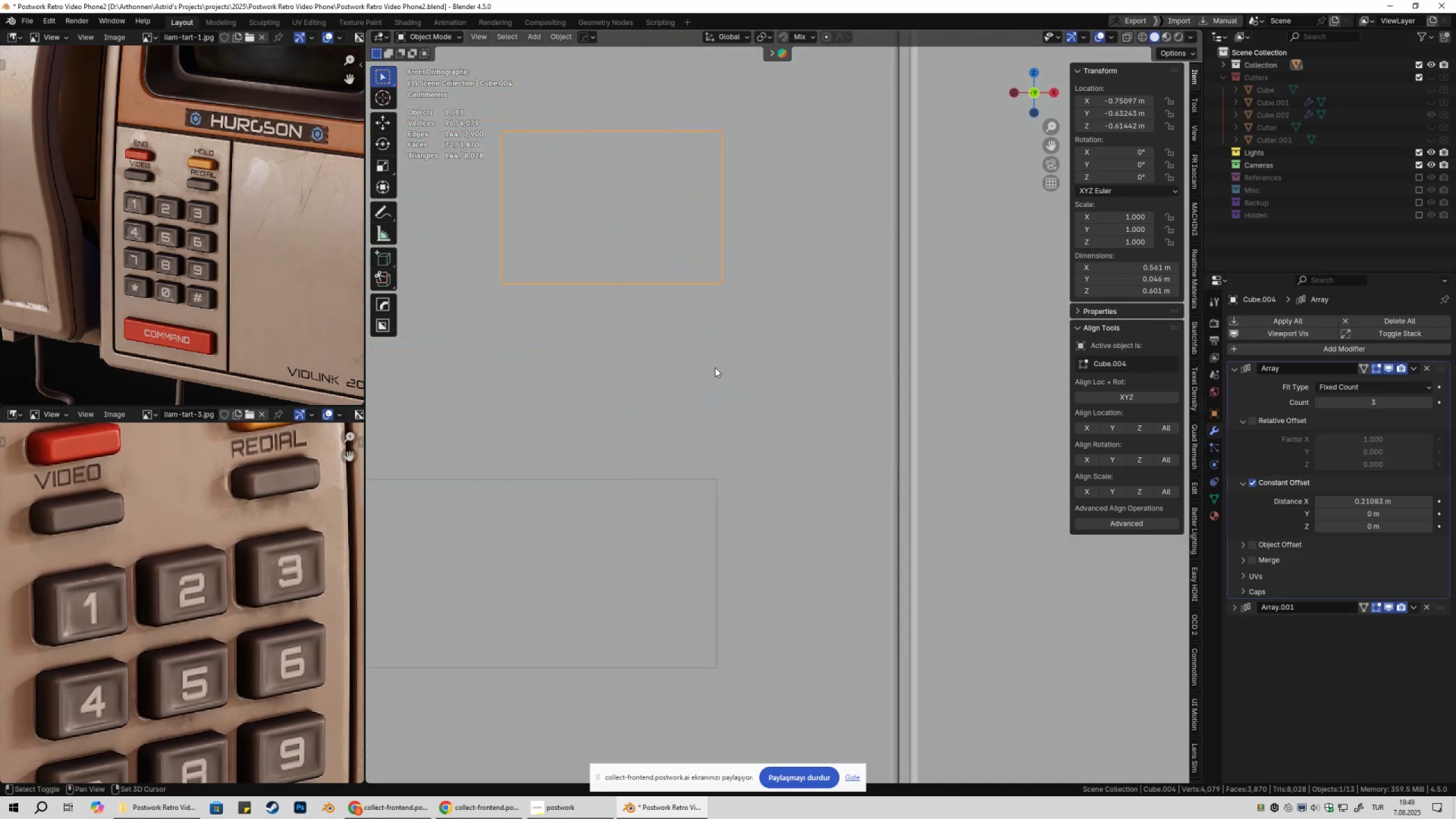 
scroll: coordinate [715, 367], scroll_direction: up, amount: 2.0
 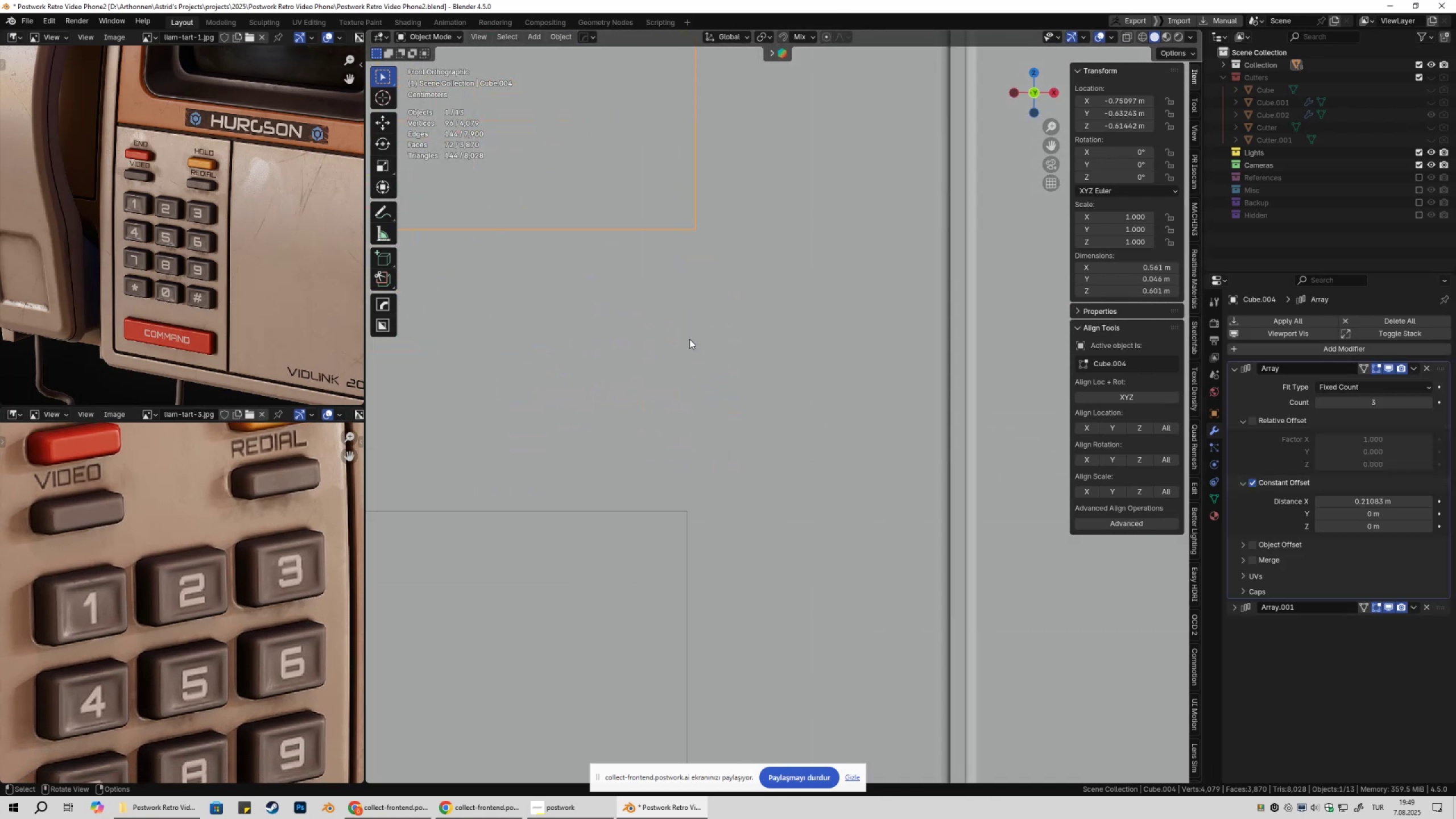 
scroll: coordinate [796, 414], scroll_direction: down, amount: 14.0
 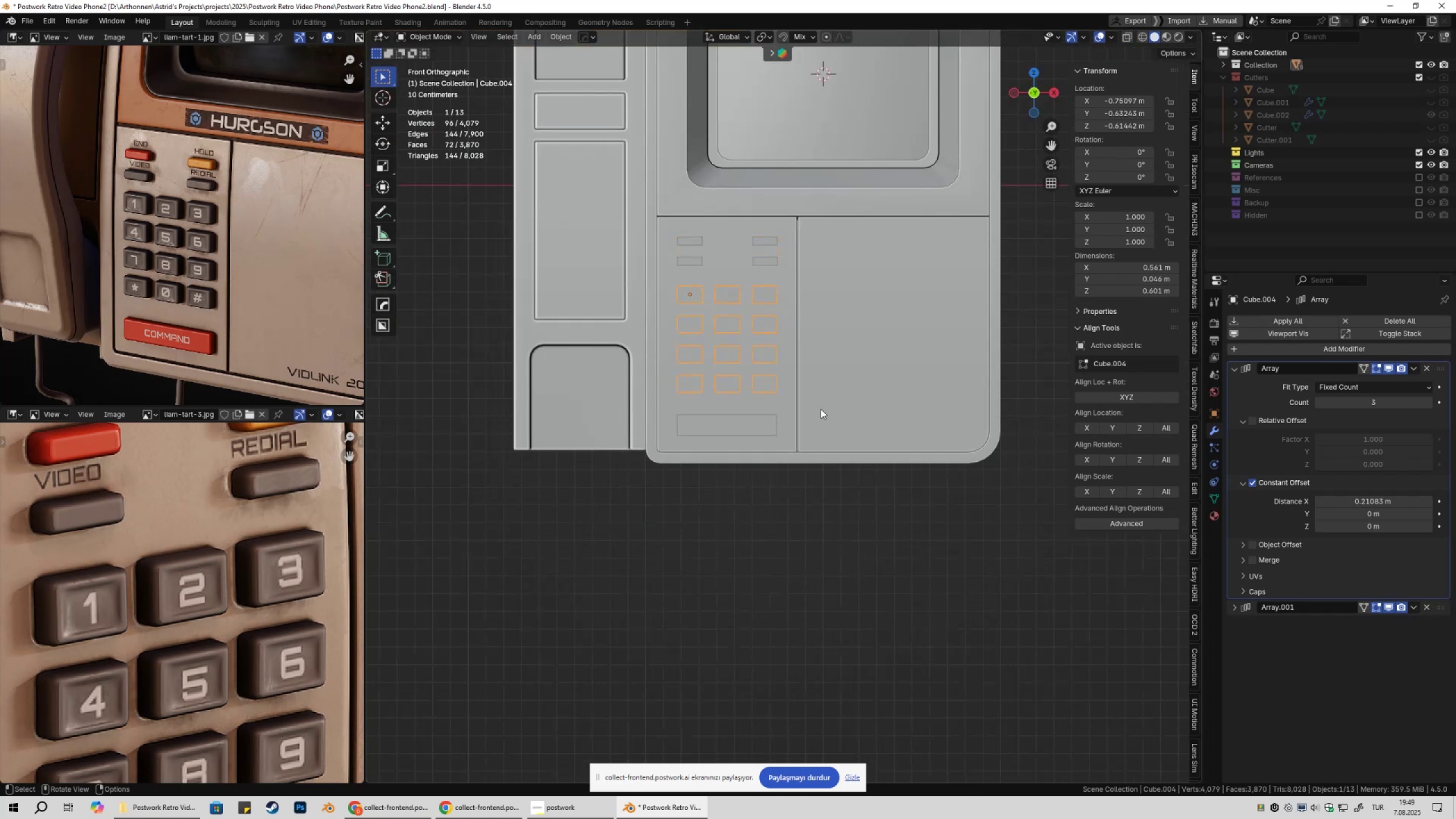 
type(Agxgzgx)
 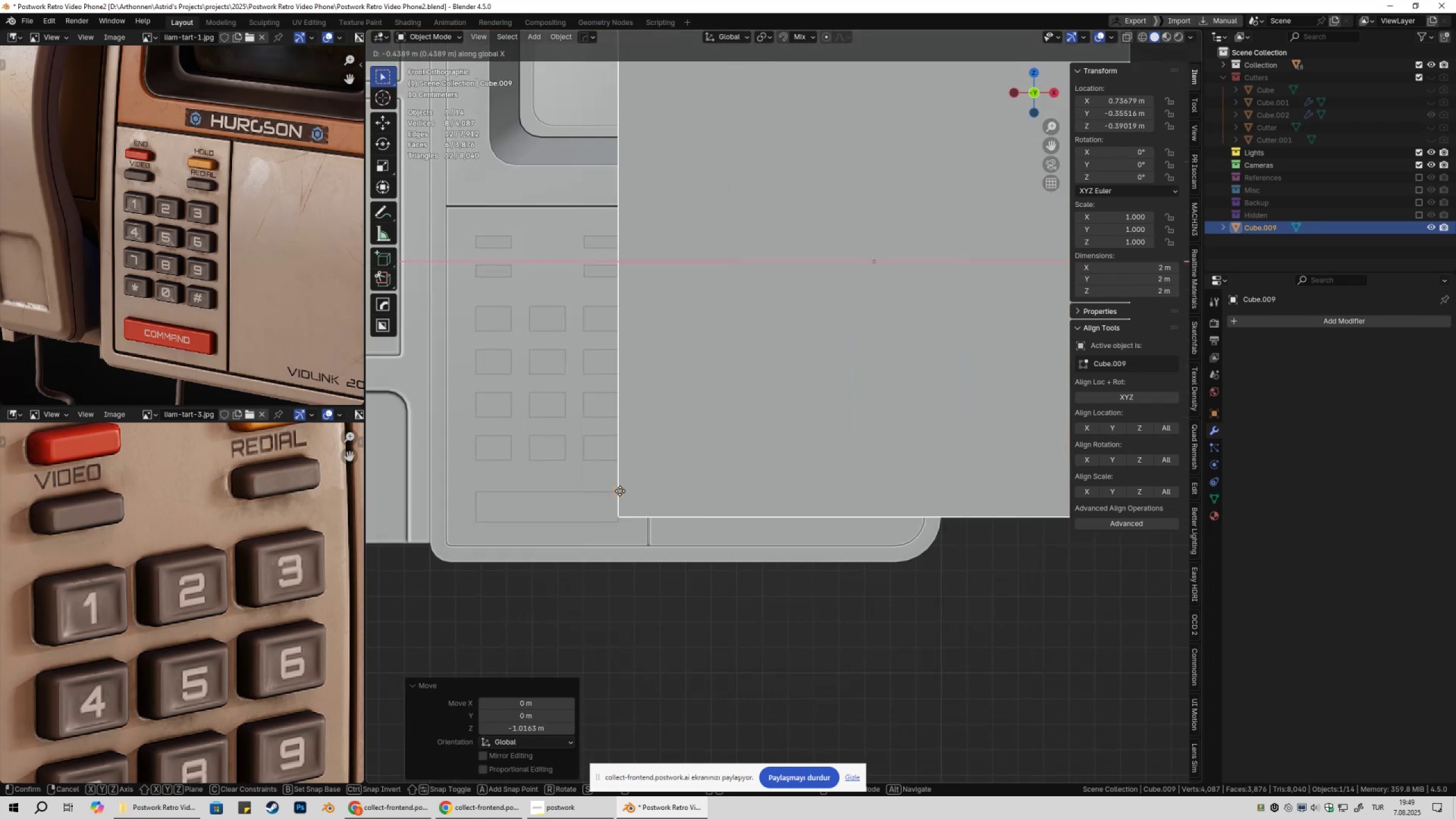 
scroll: coordinate [836, 446], scroll_direction: down, amount: 4.0
 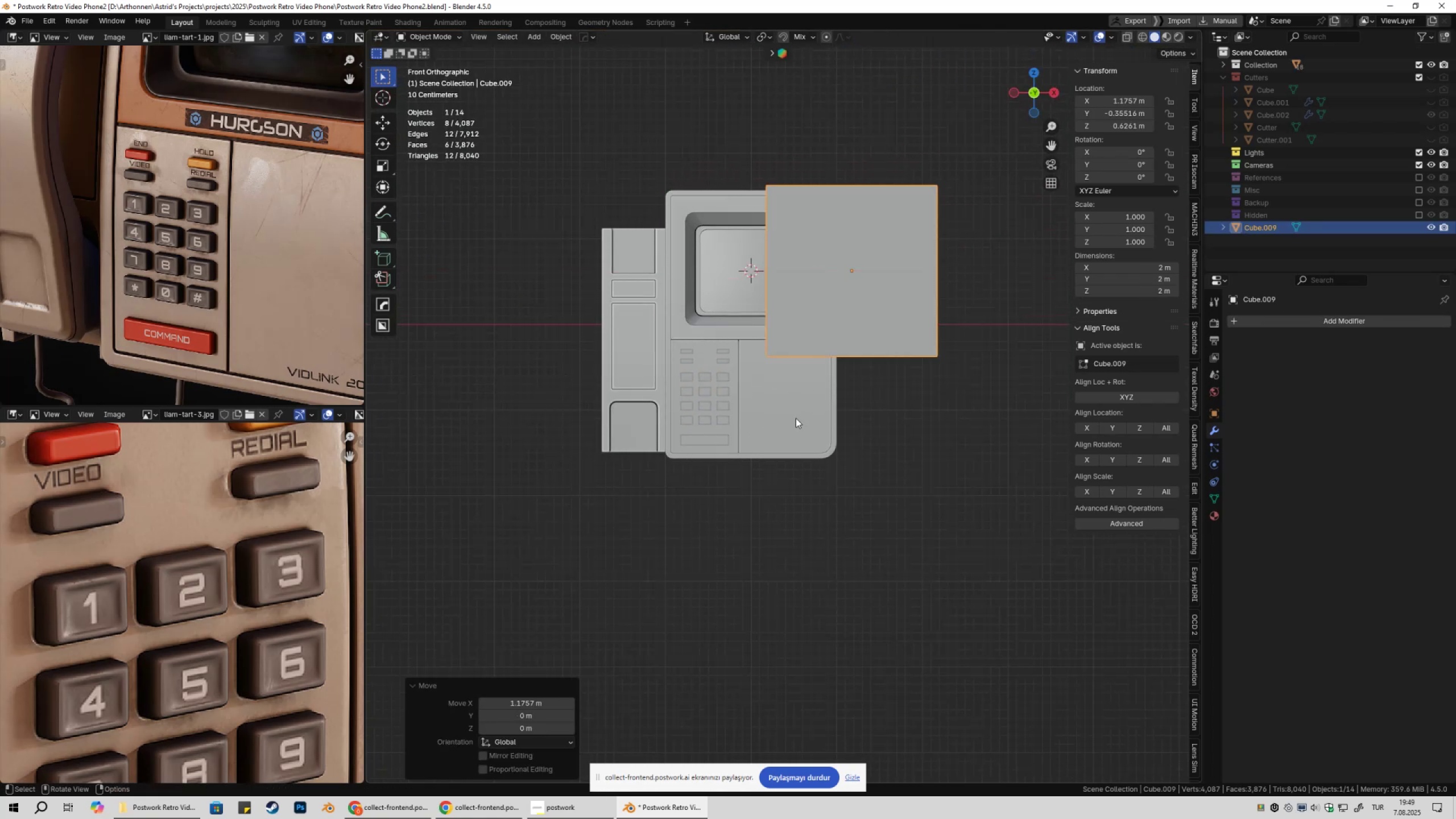 
scroll: coordinate [689, 511], scroll_direction: up, amount: 6.0
 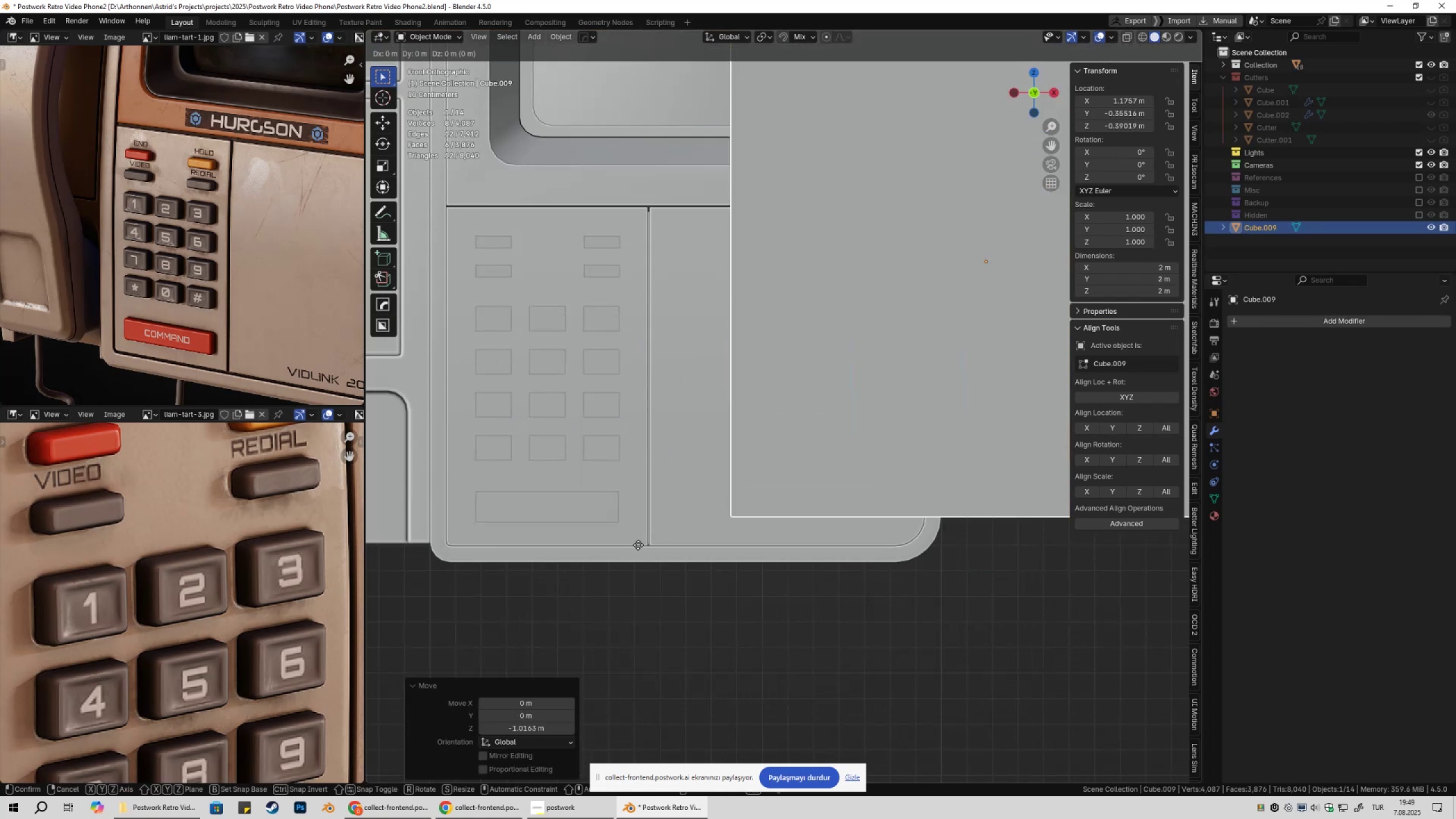 
hold_key(key=ControlLeft, duration=0.57)
left_click([620, 491])
 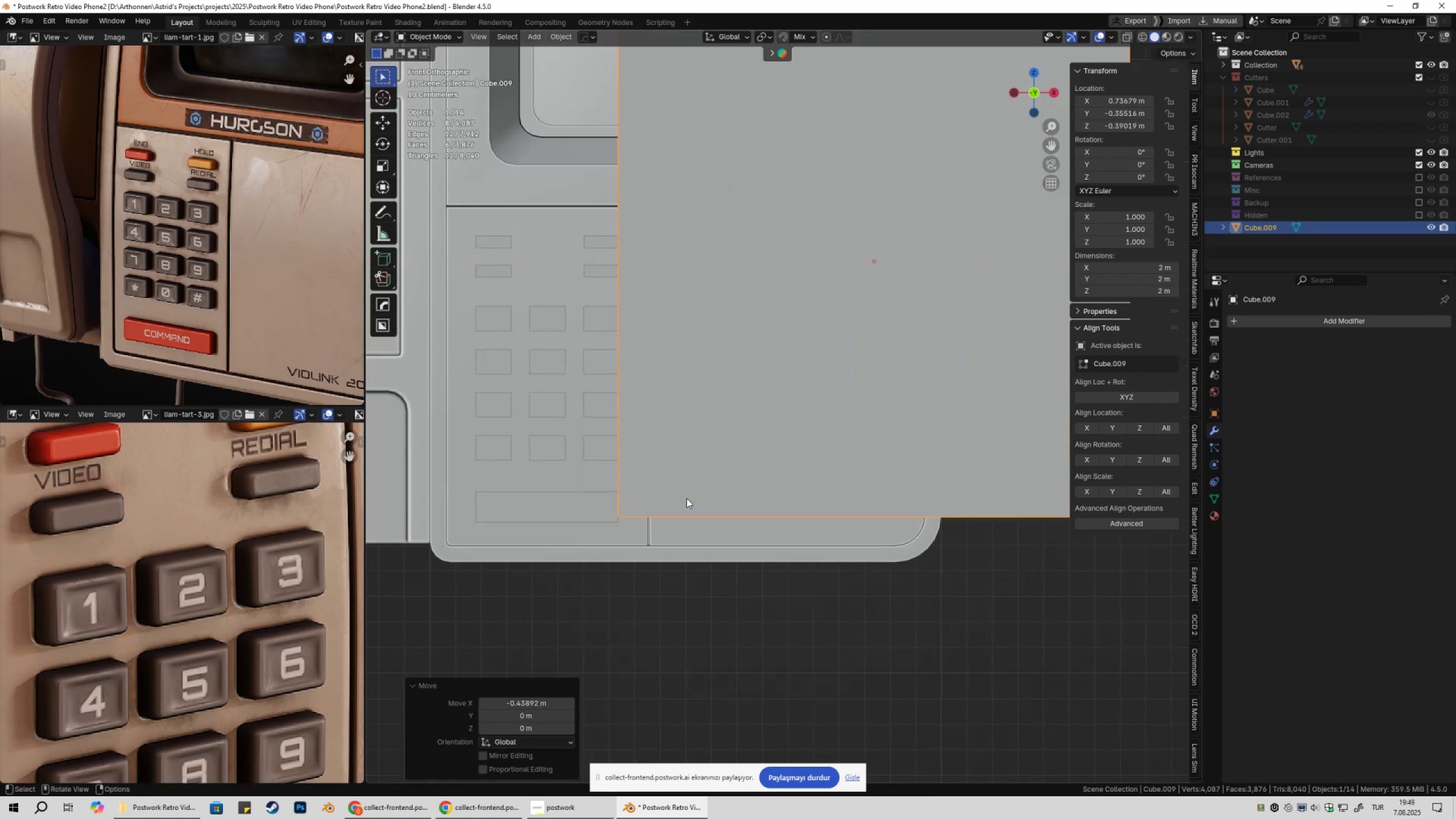 
hold_key(key=ShiftLeft, duration=0.31)
 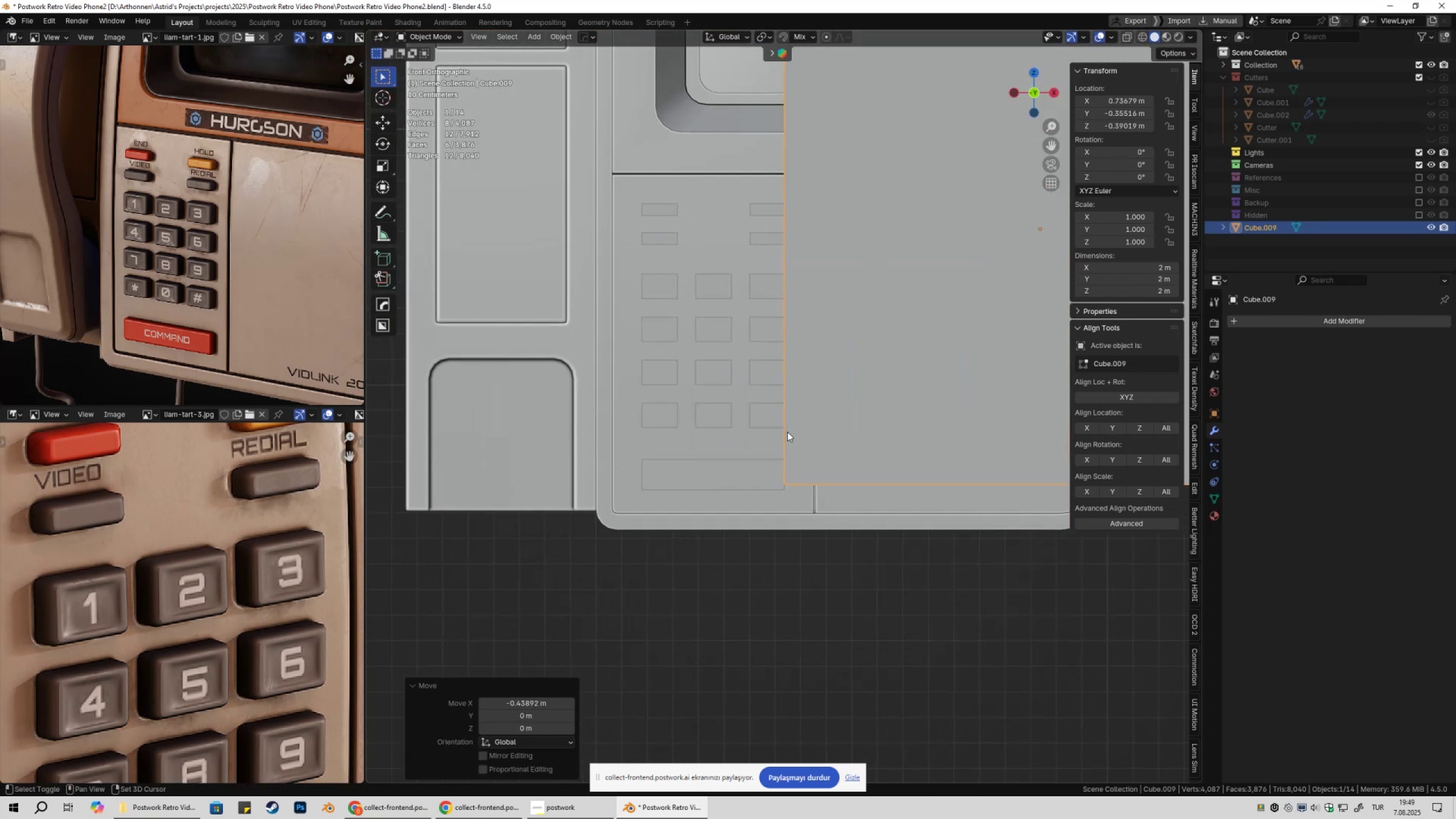 
scroll: coordinate [784, 435], scroll_direction: up, amount: 2.0
 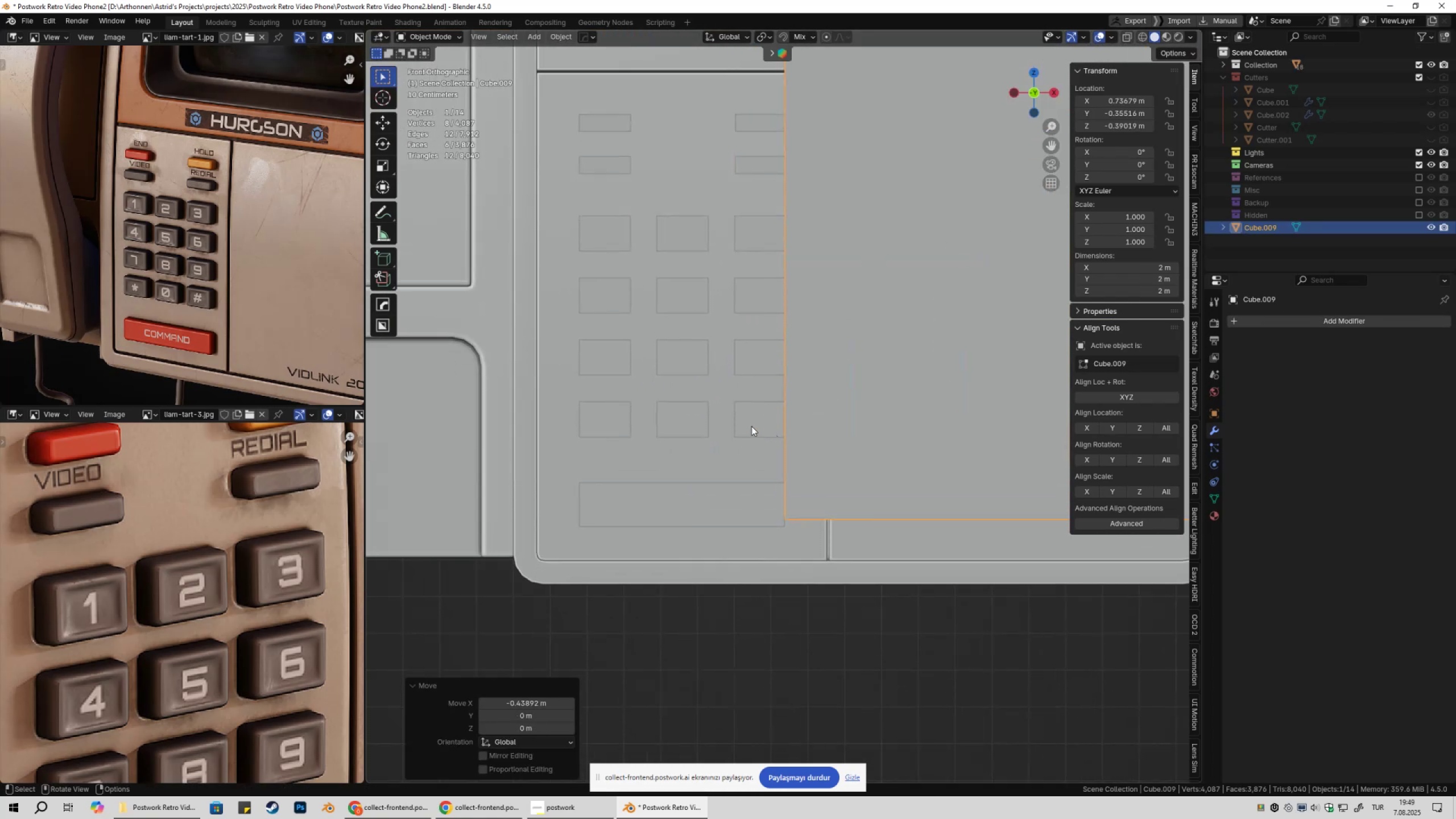 
left_click([747, 425])
 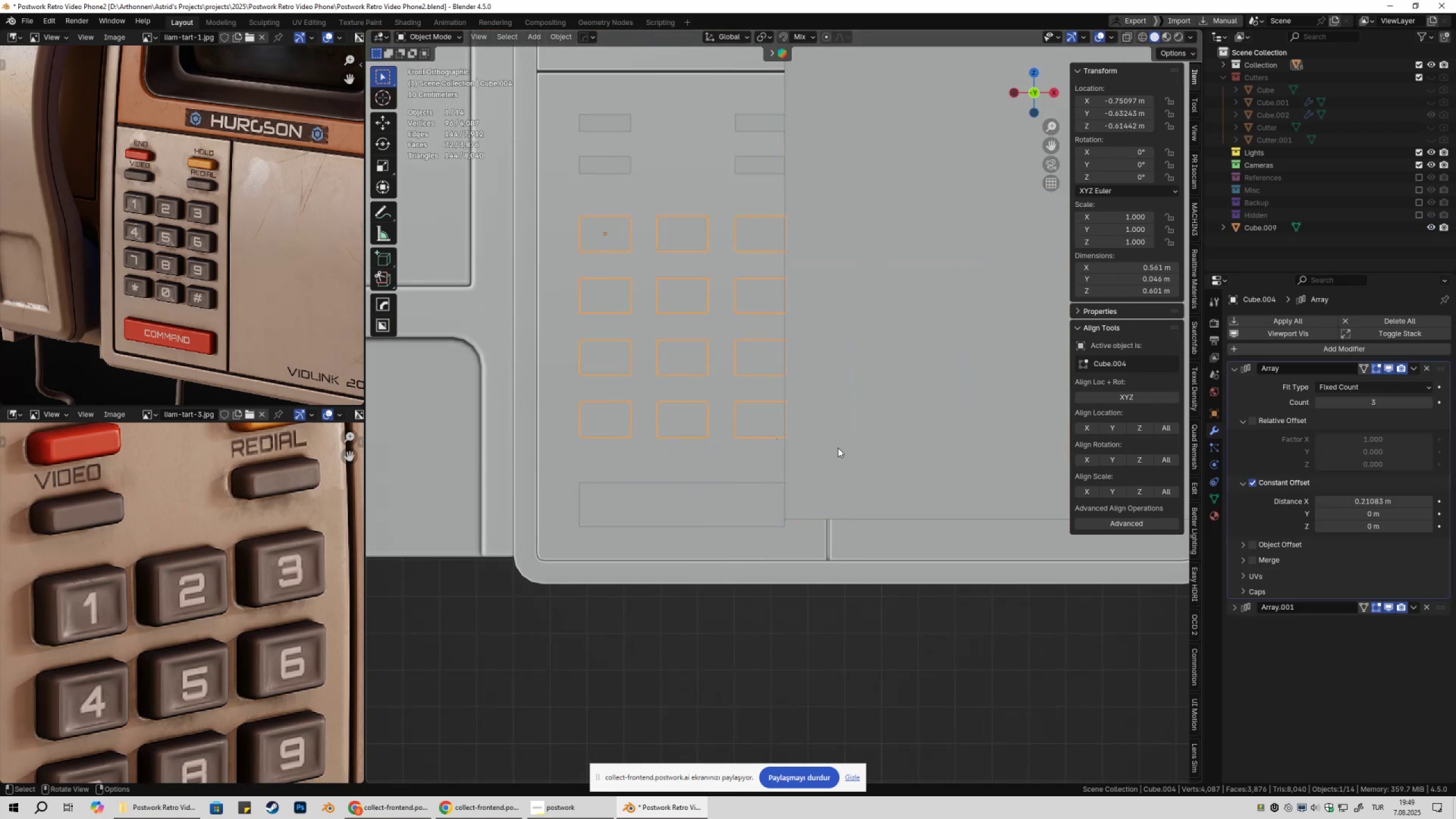 
key(Z)
 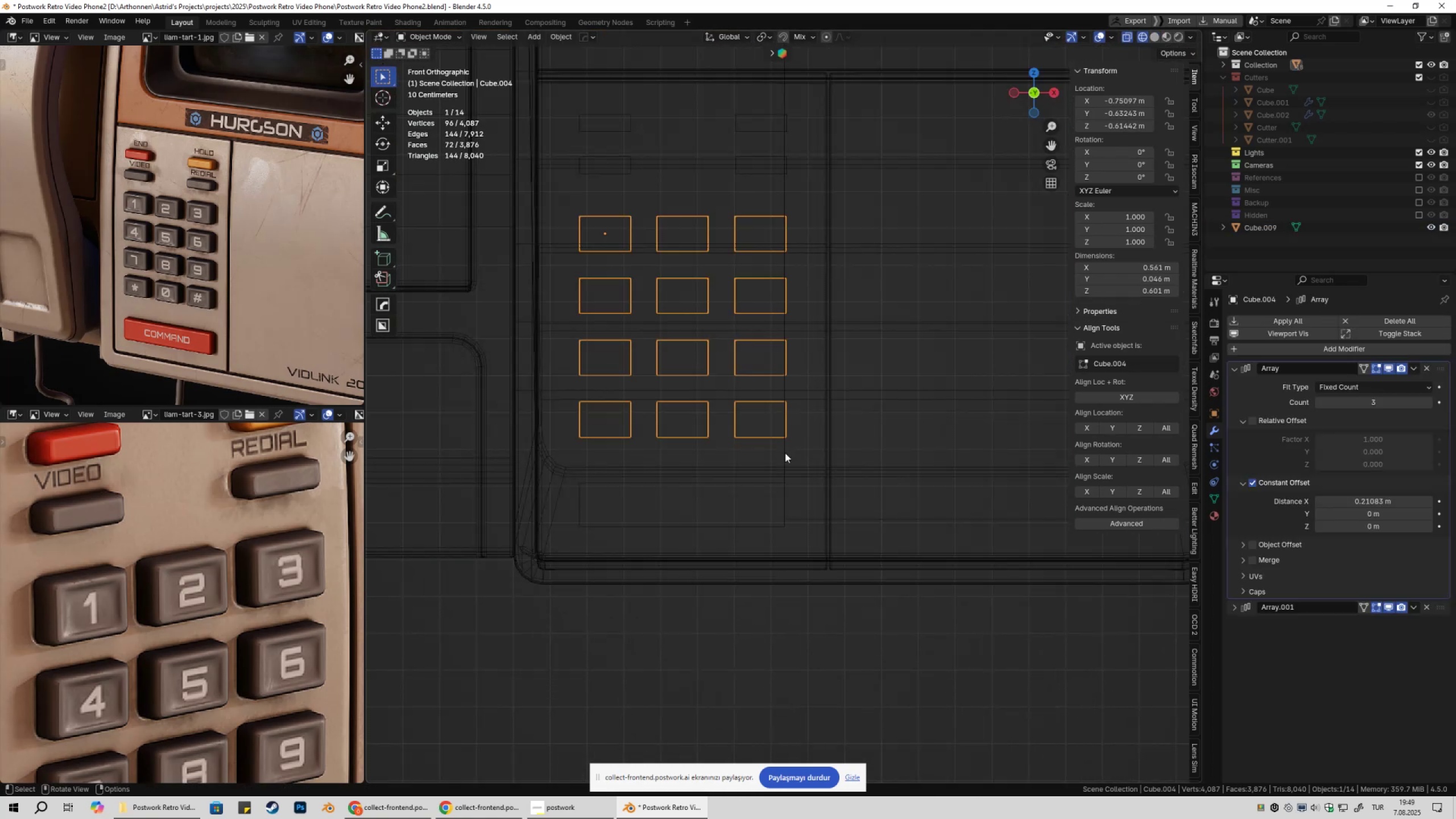 
key(Shift+ShiftLeft)
 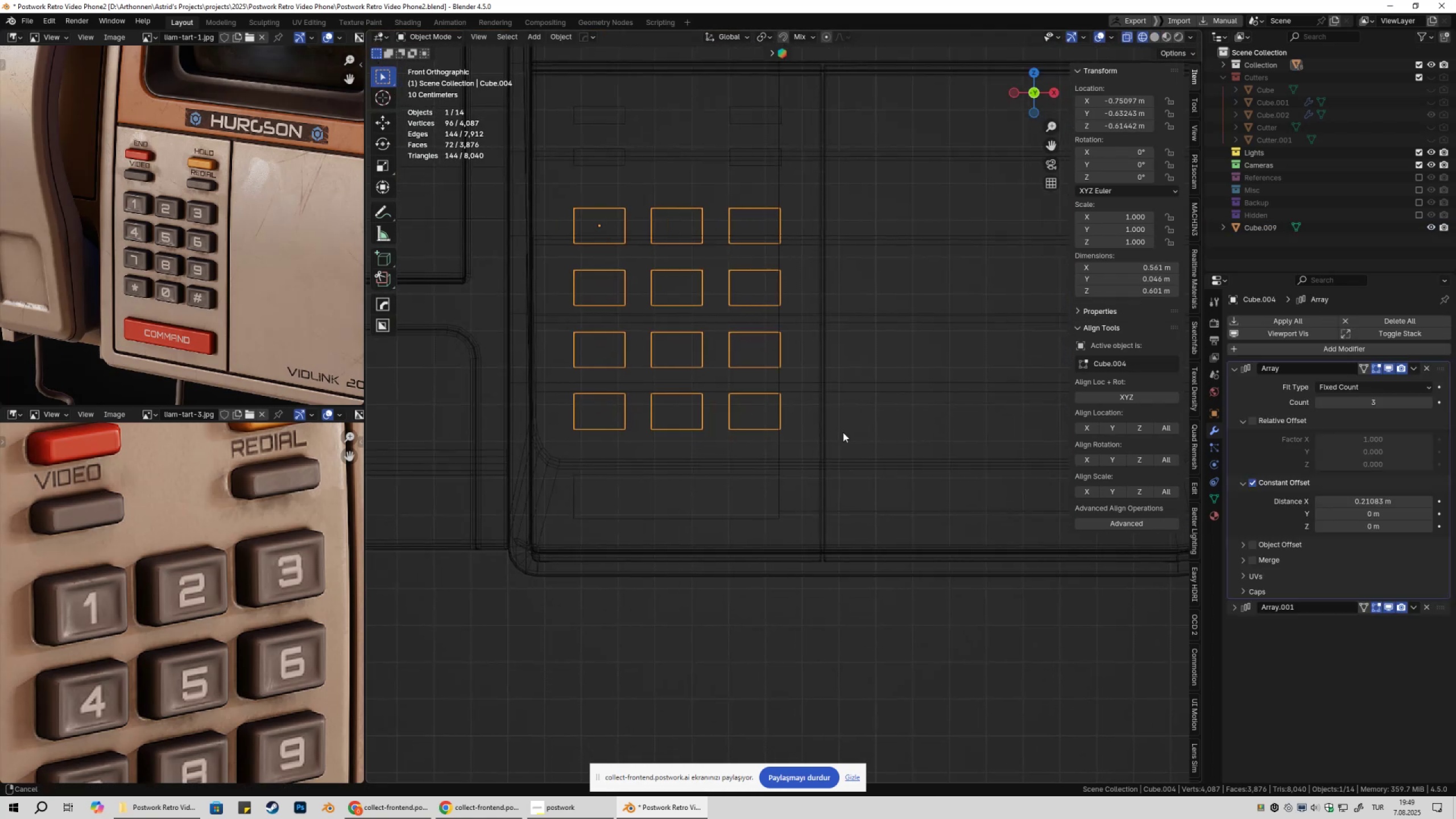 
scroll: coordinate [845, 457], scroll_direction: up, amount: 17.0
 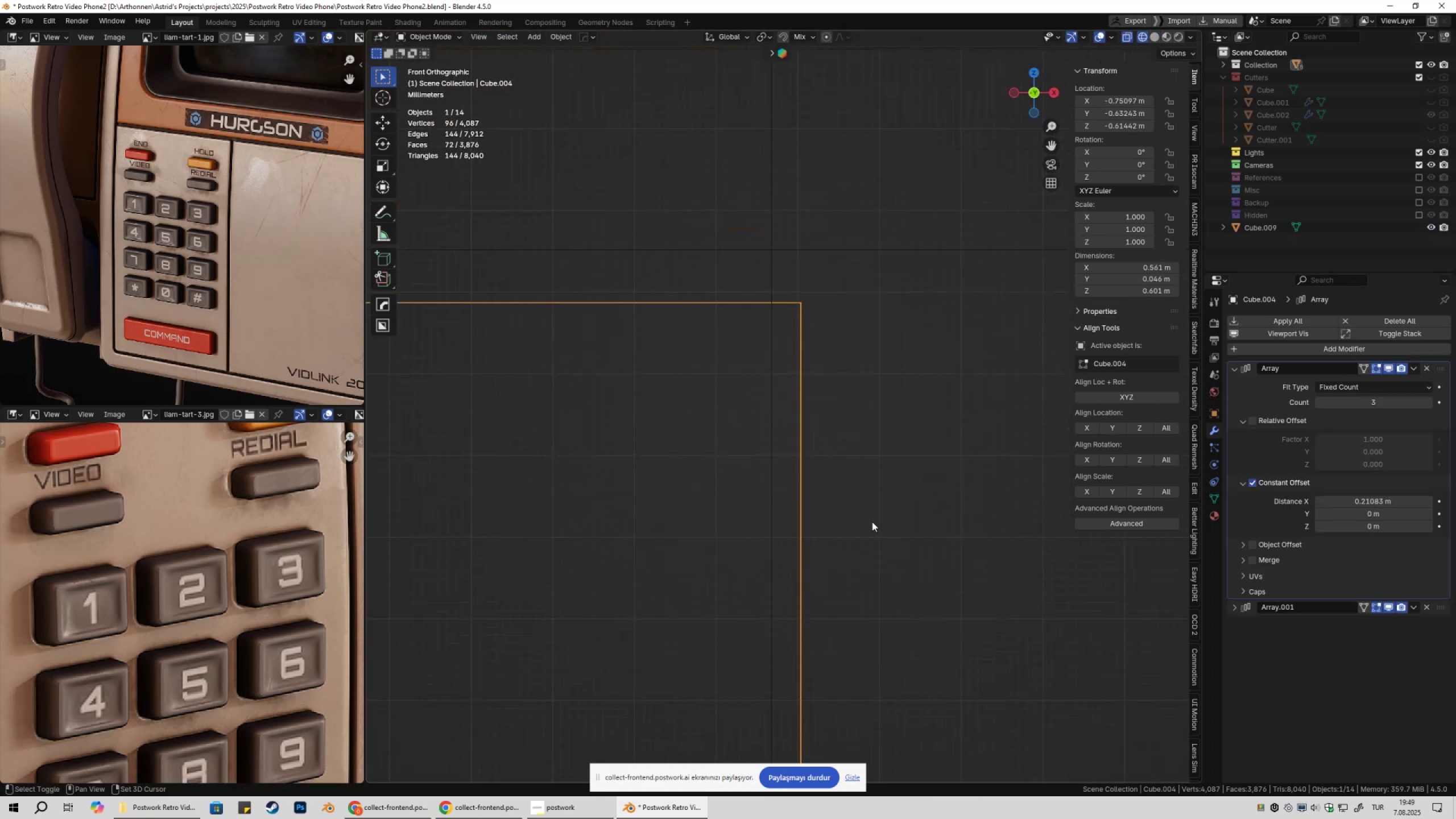 
key(Shift+ShiftLeft)
 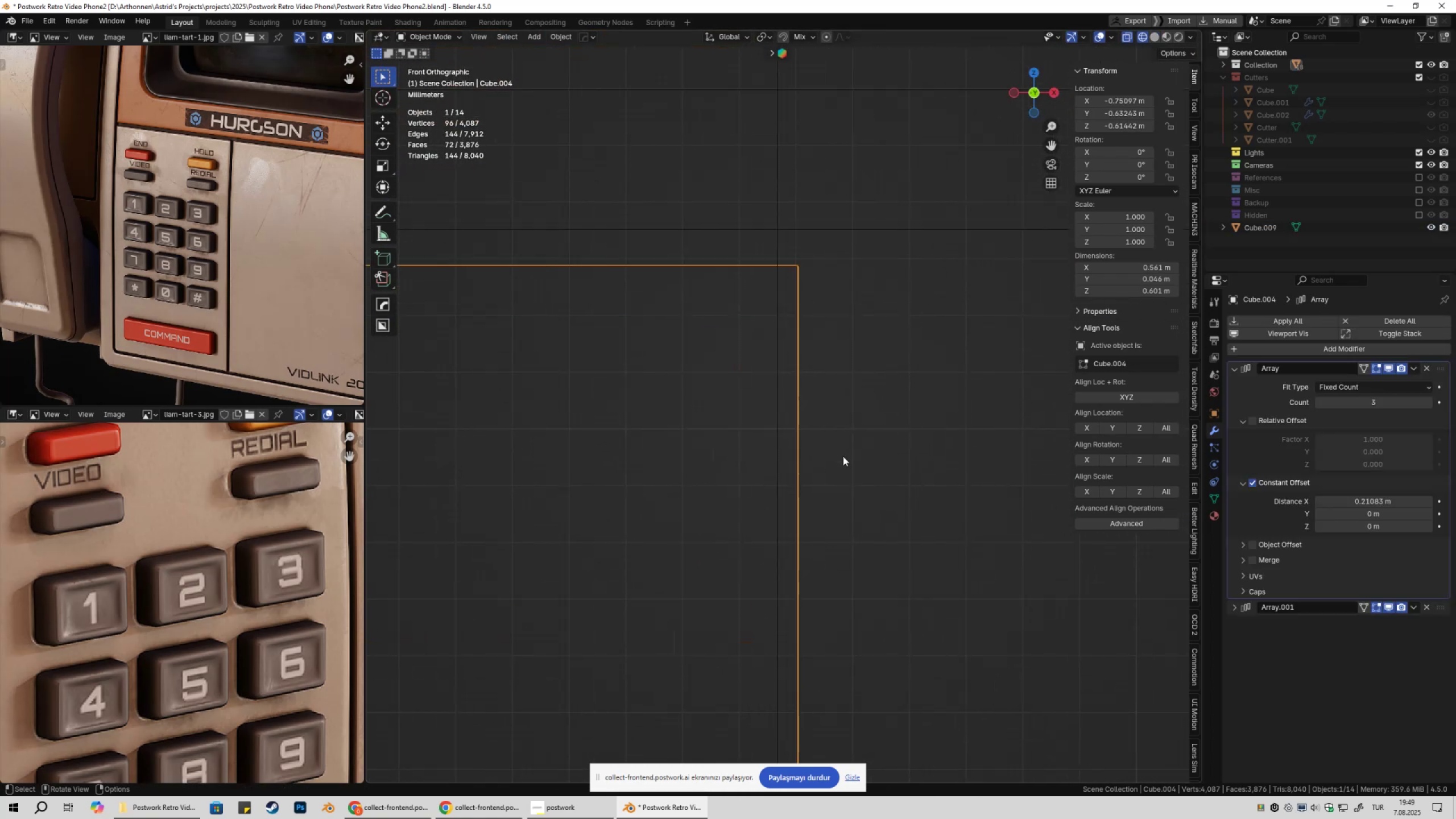 
hold_key(key=ShiftLeft, duration=0.3)
 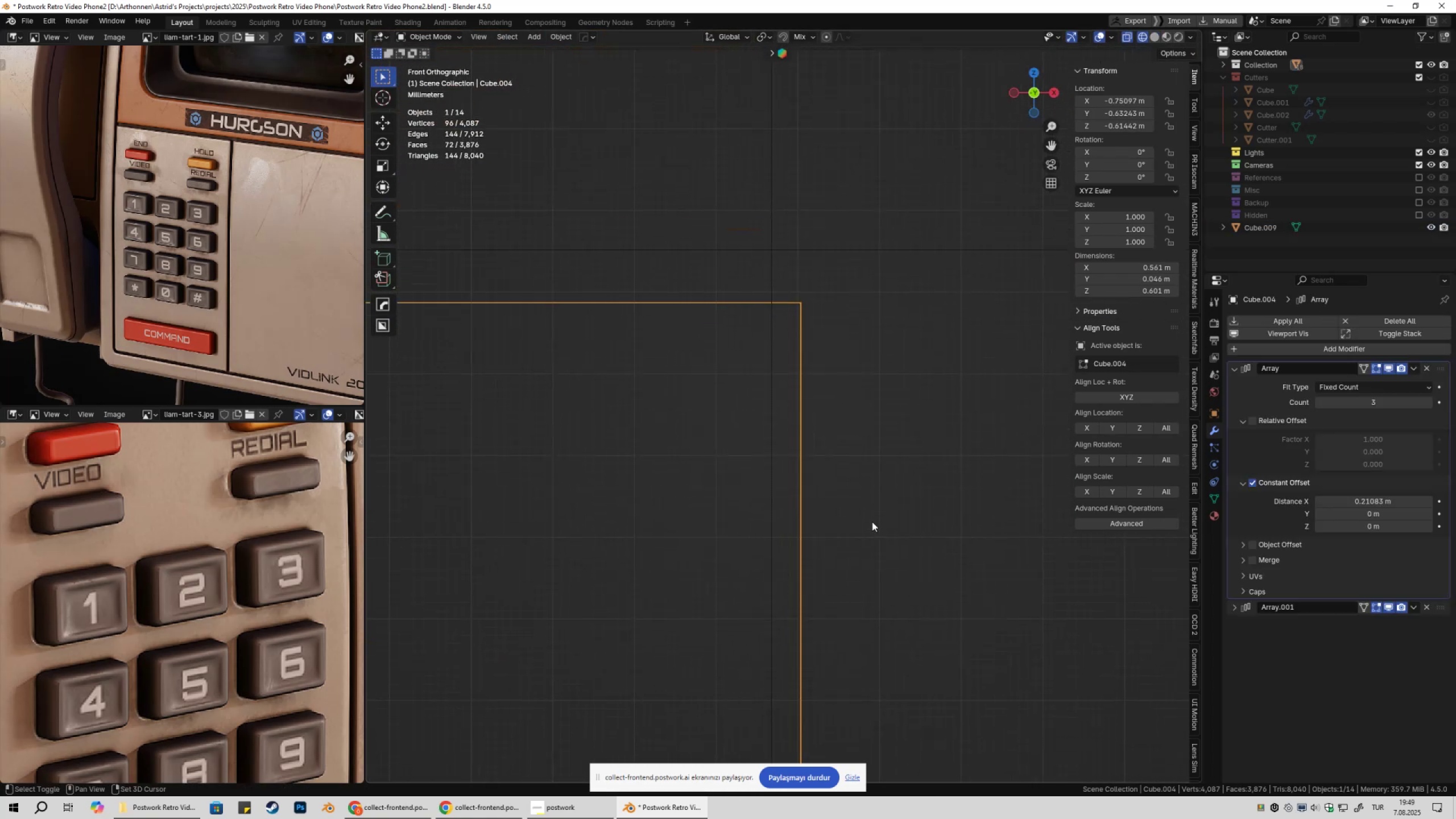 
scroll: coordinate [874, 520], scroll_direction: up, amount: 3.0
 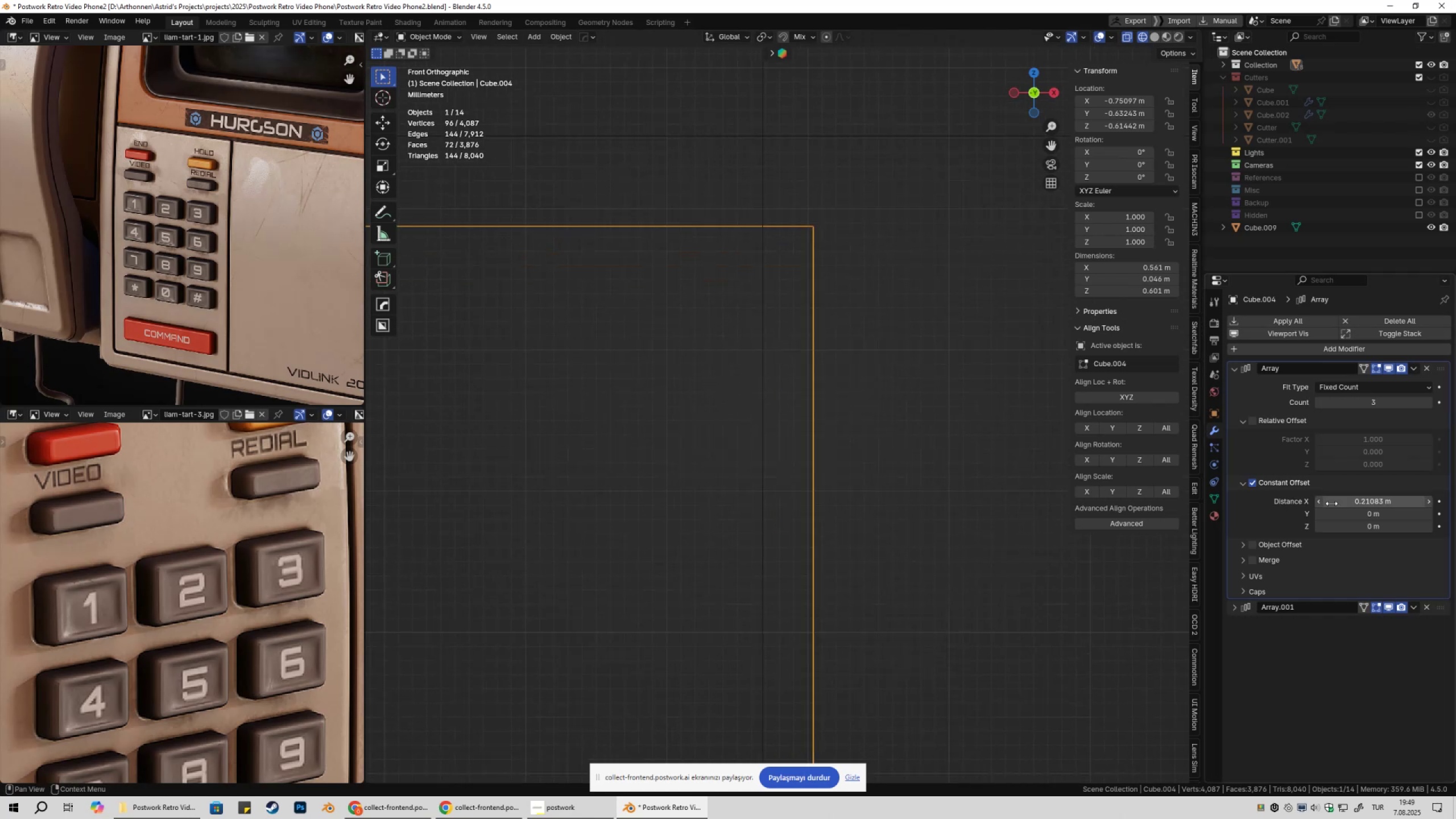 
hold_key(key=ShiftLeft, duration=1.52)
left_click_drag(start_coordinate=[1392, 499], to_coordinate=[224, 500])
 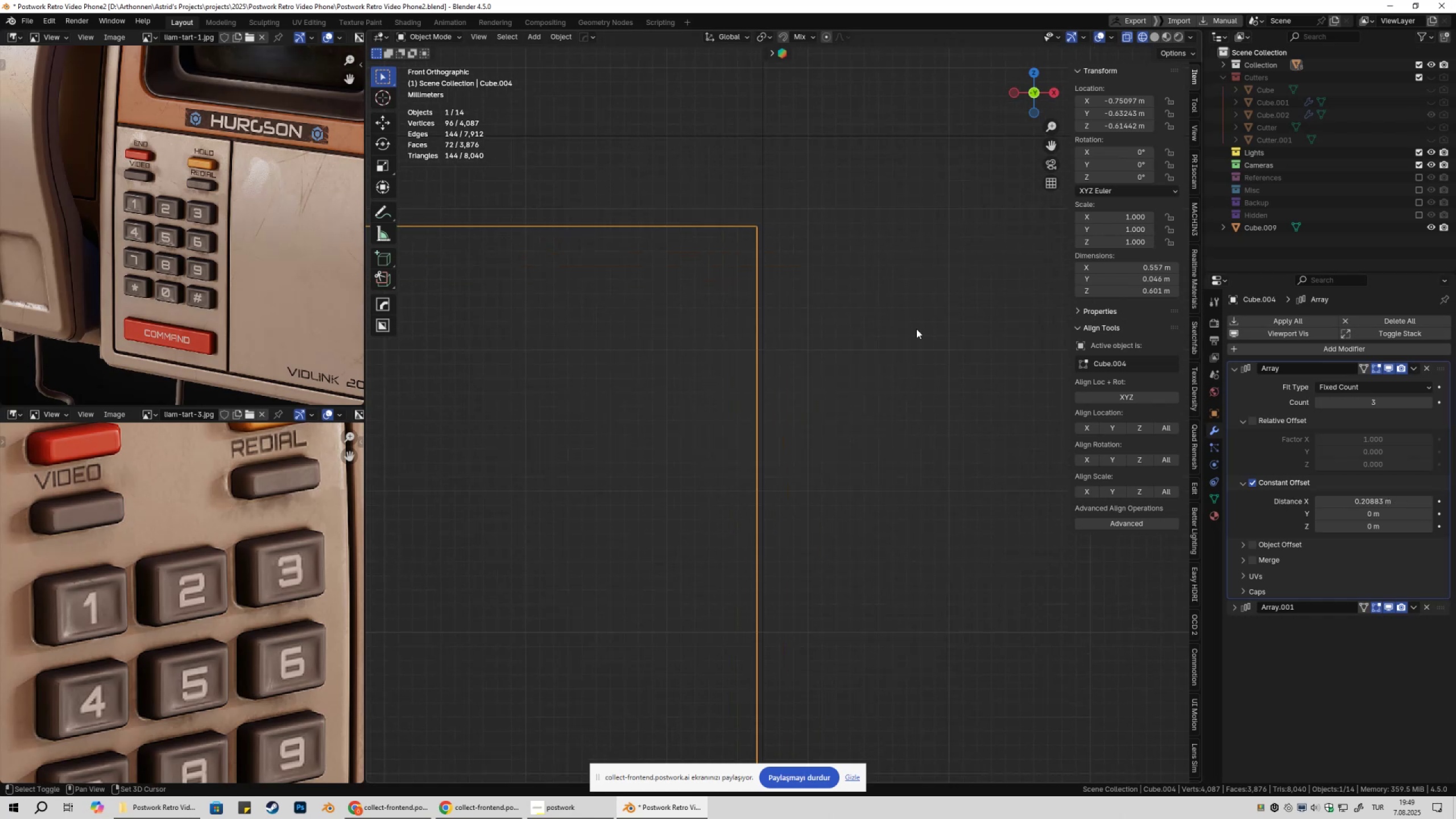 
hold_key(key=ShiftLeft, duration=0.38)
 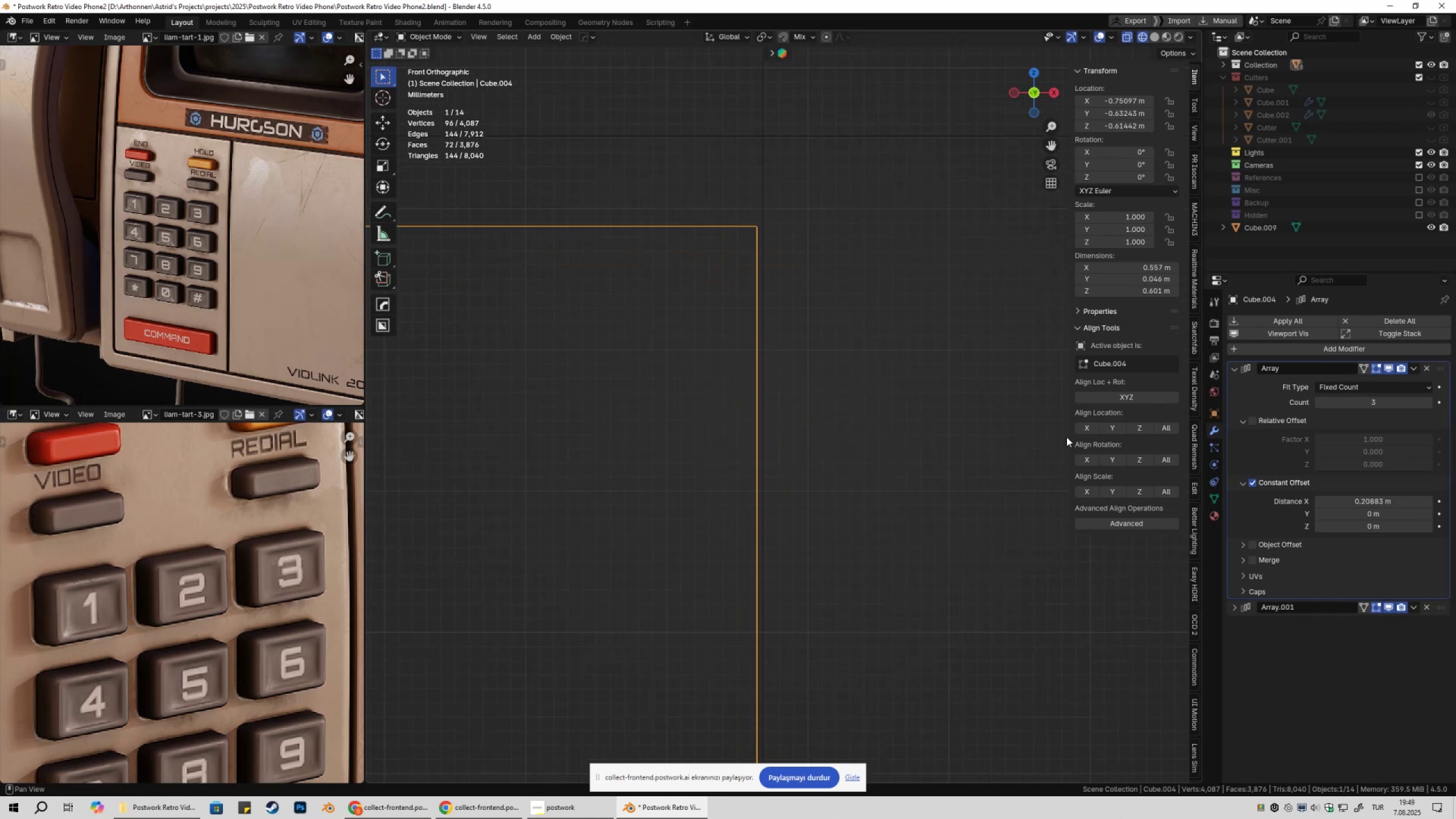 
hold_key(key=ShiftLeft, duration=0.38)
 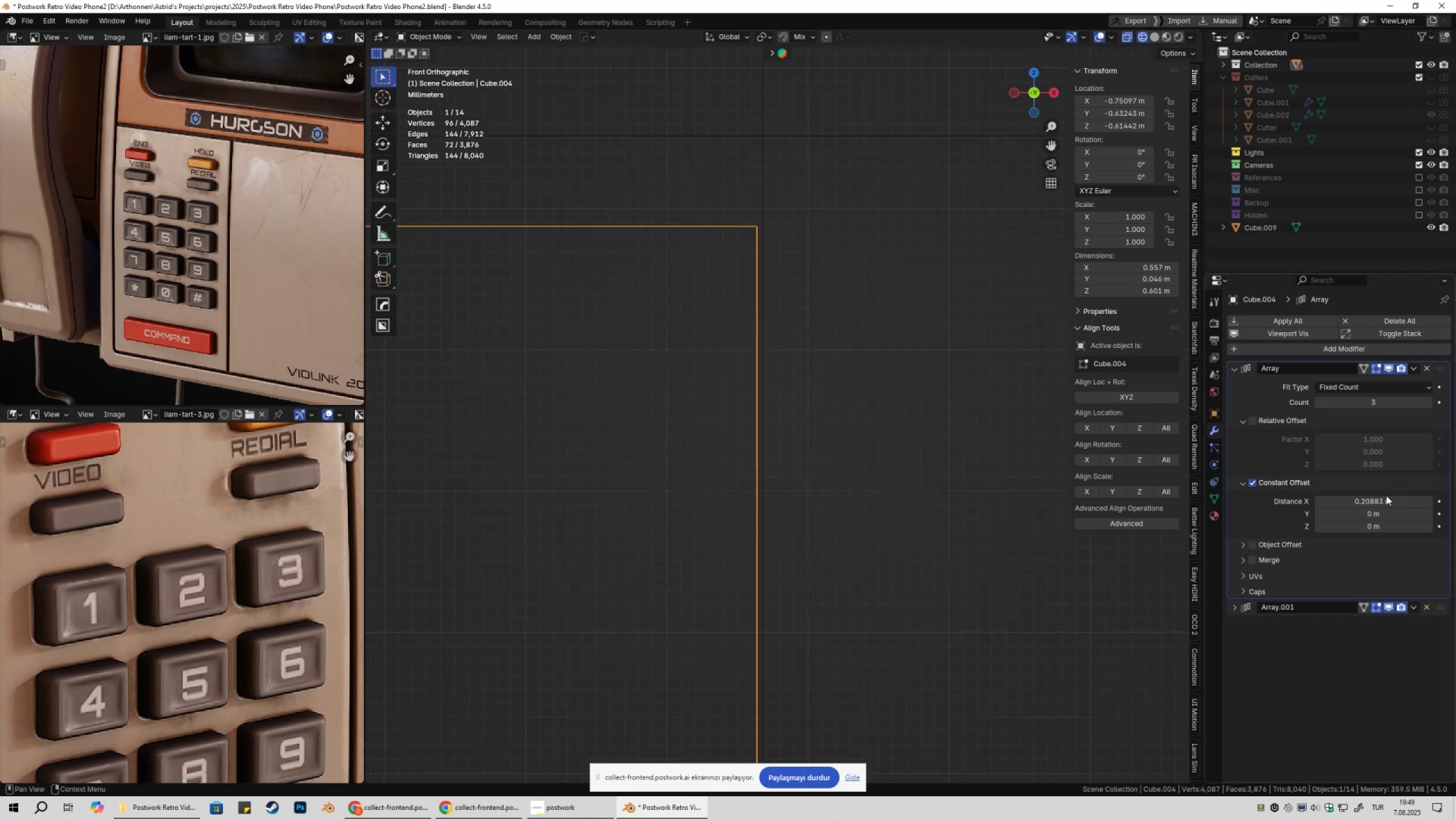 
left_click_drag(start_coordinate=[1384, 499], to_coordinate=[221, 499])
 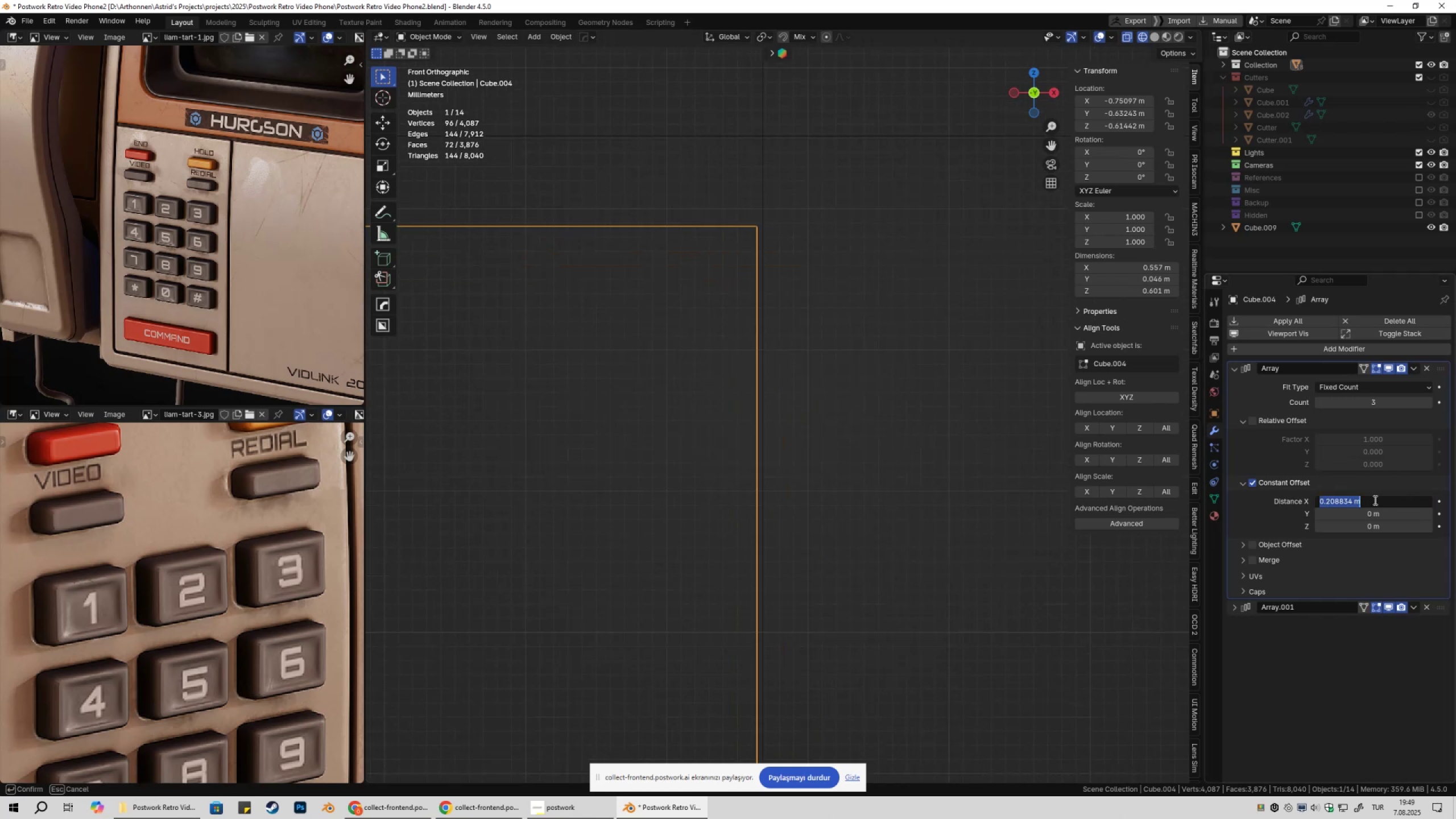 
double_click([1374, 500])
 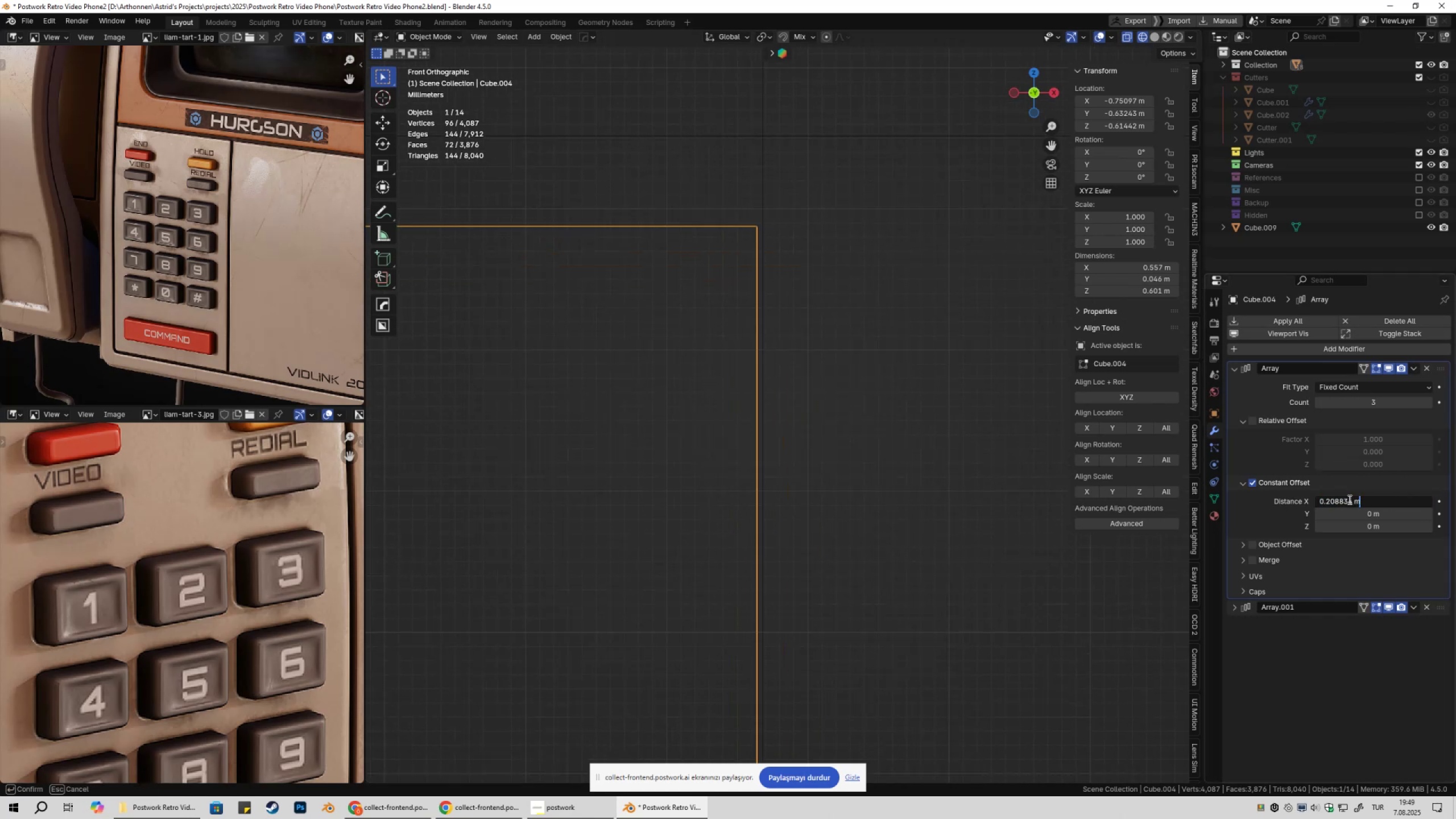 
left_click_drag(start_coordinate=[1348, 500], to_coordinate=[1351, 500])
 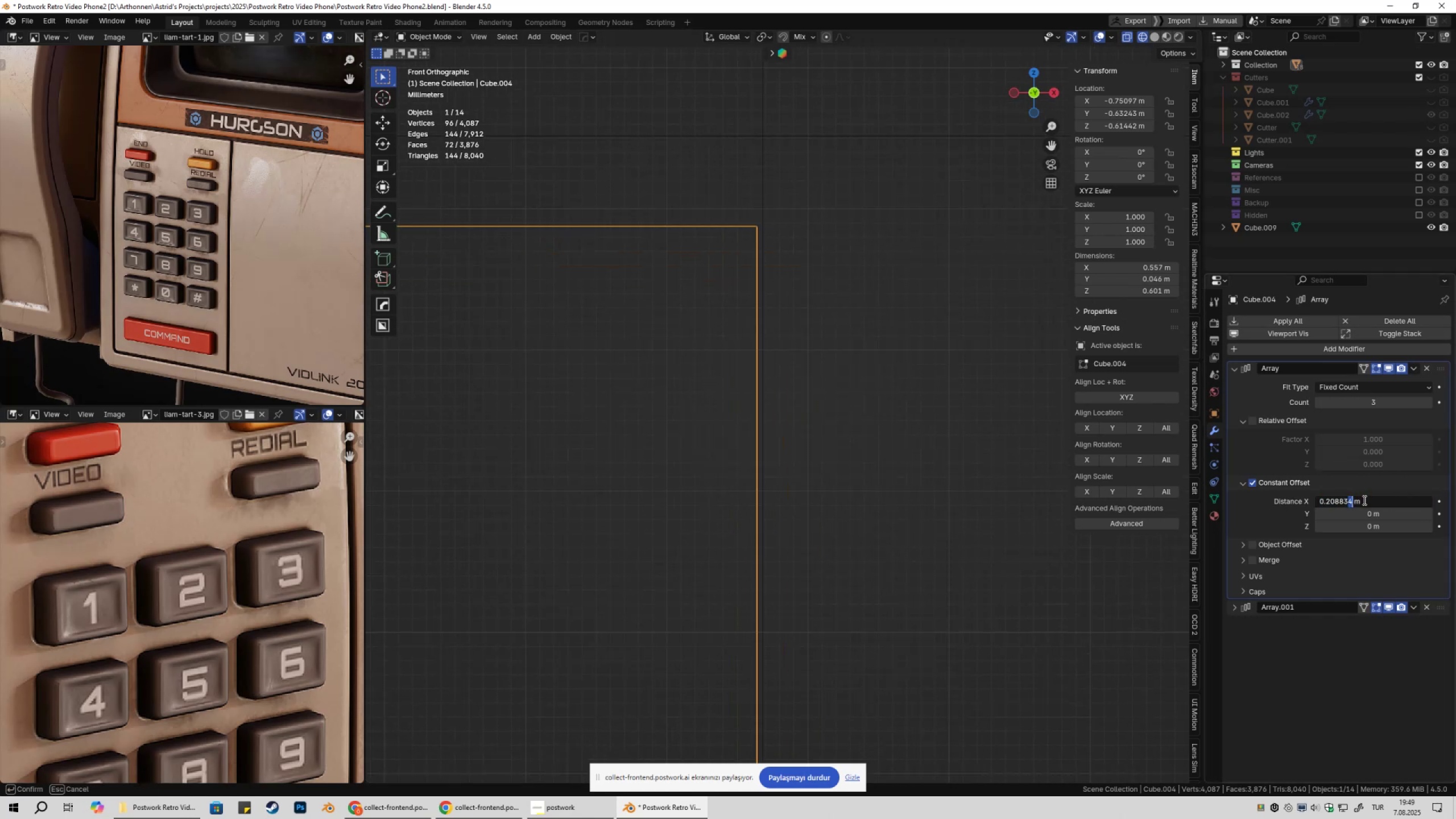 
key(Numpad6)
 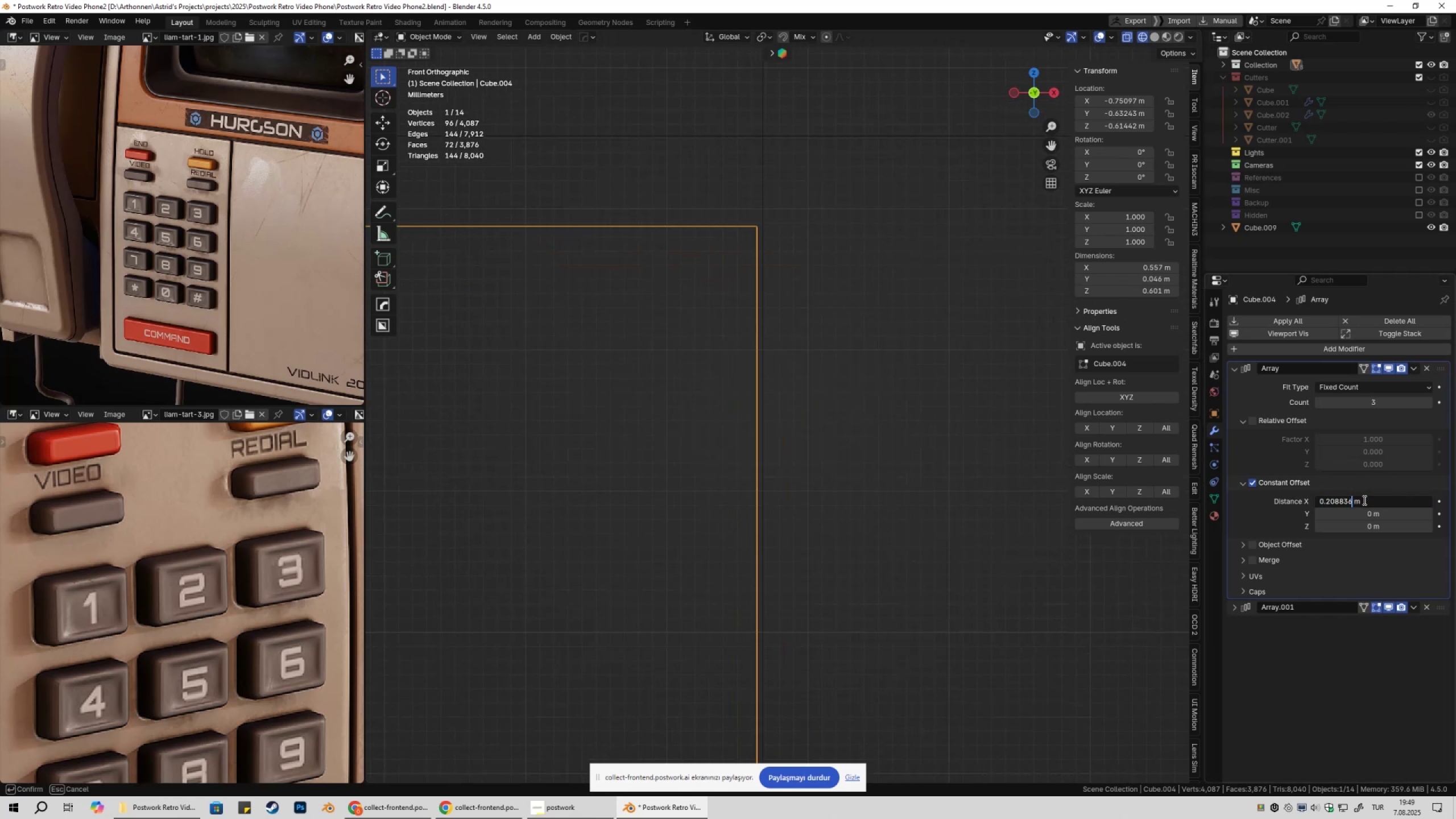 
key(NumpadEnter)
 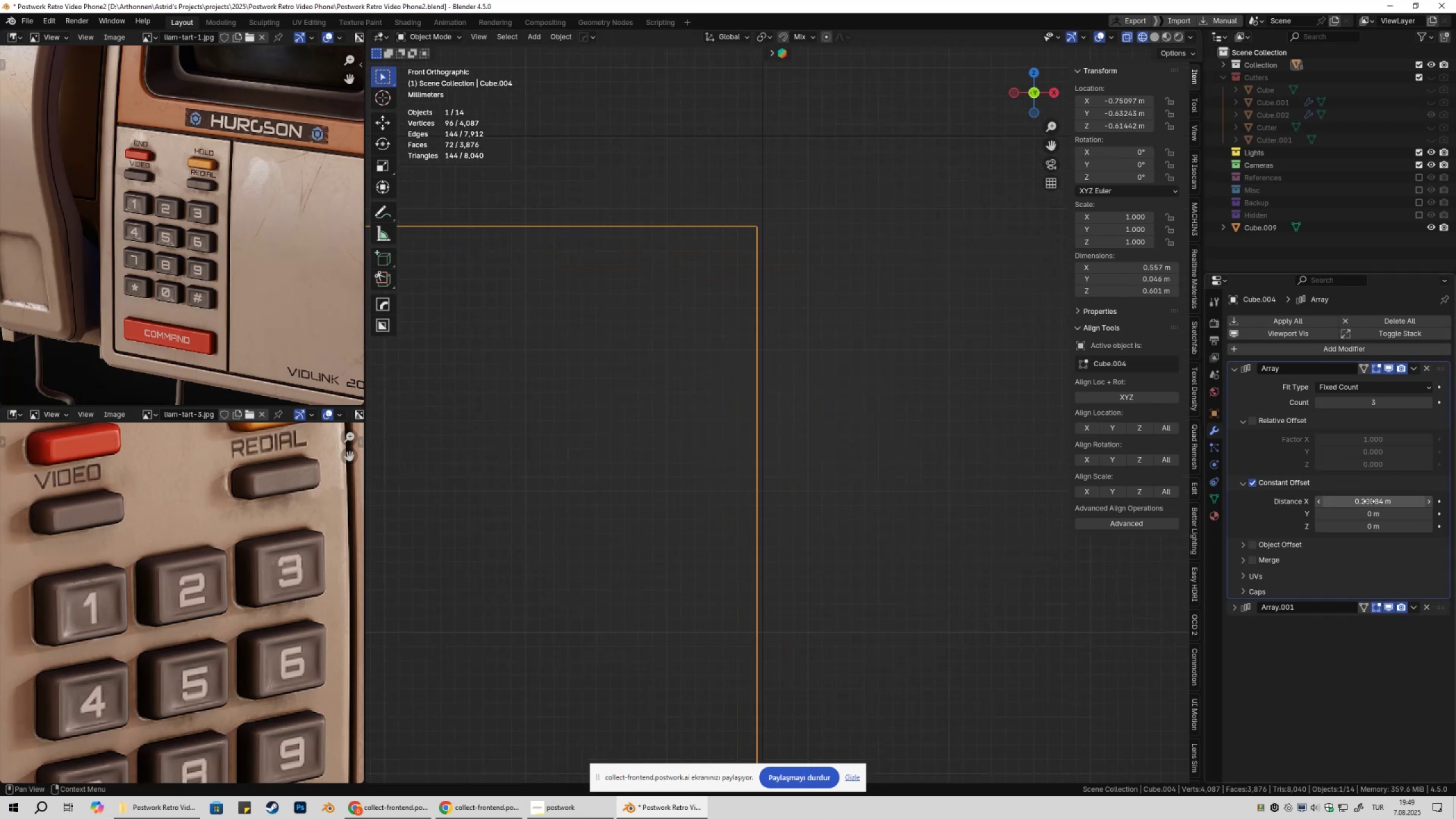 
double_click([1374, 499])
 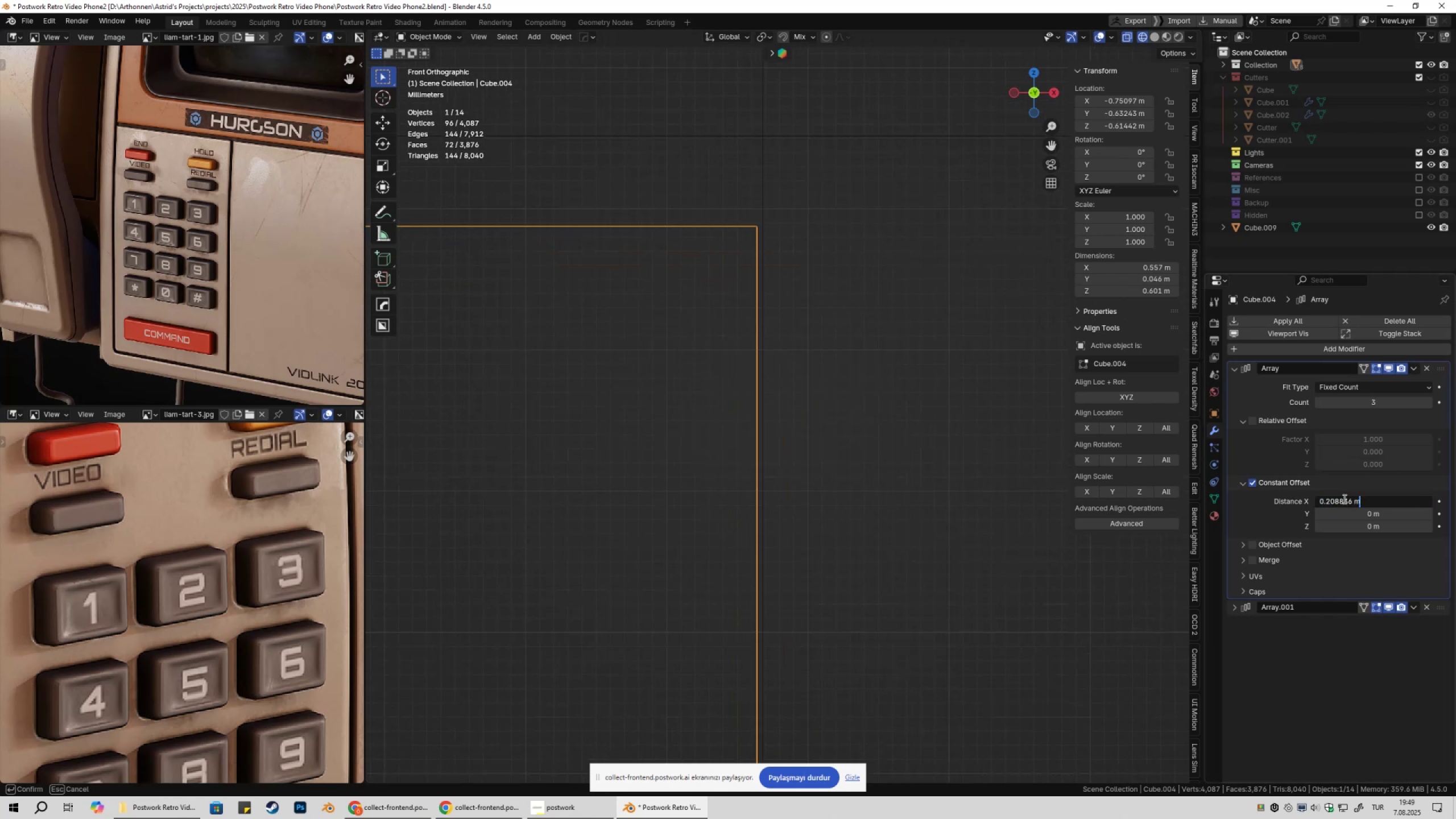 
left_click_drag(start_coordinate=[1343, 499], to_coordinate=[1350, 500])
 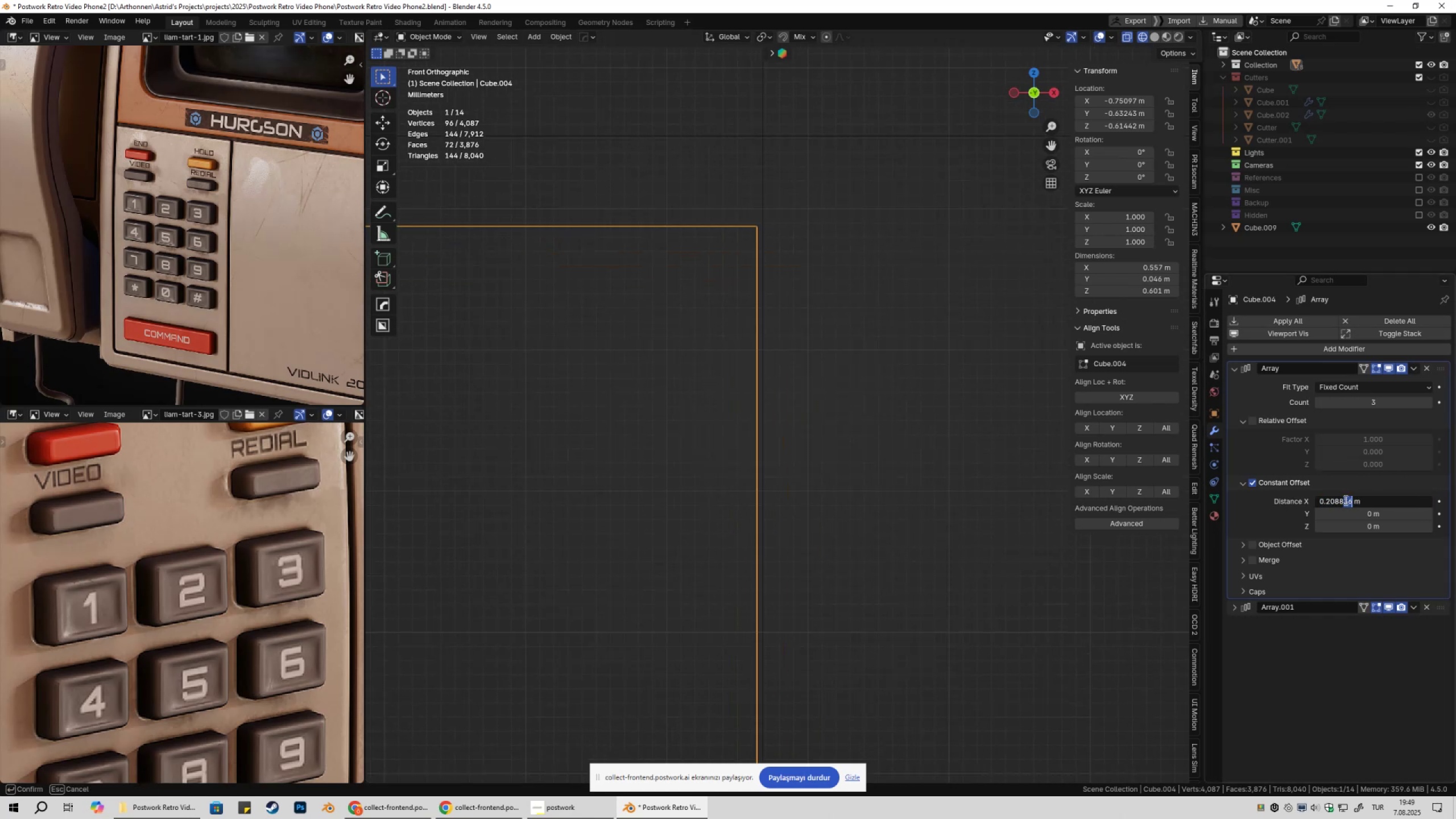 
key(Numpad4)
 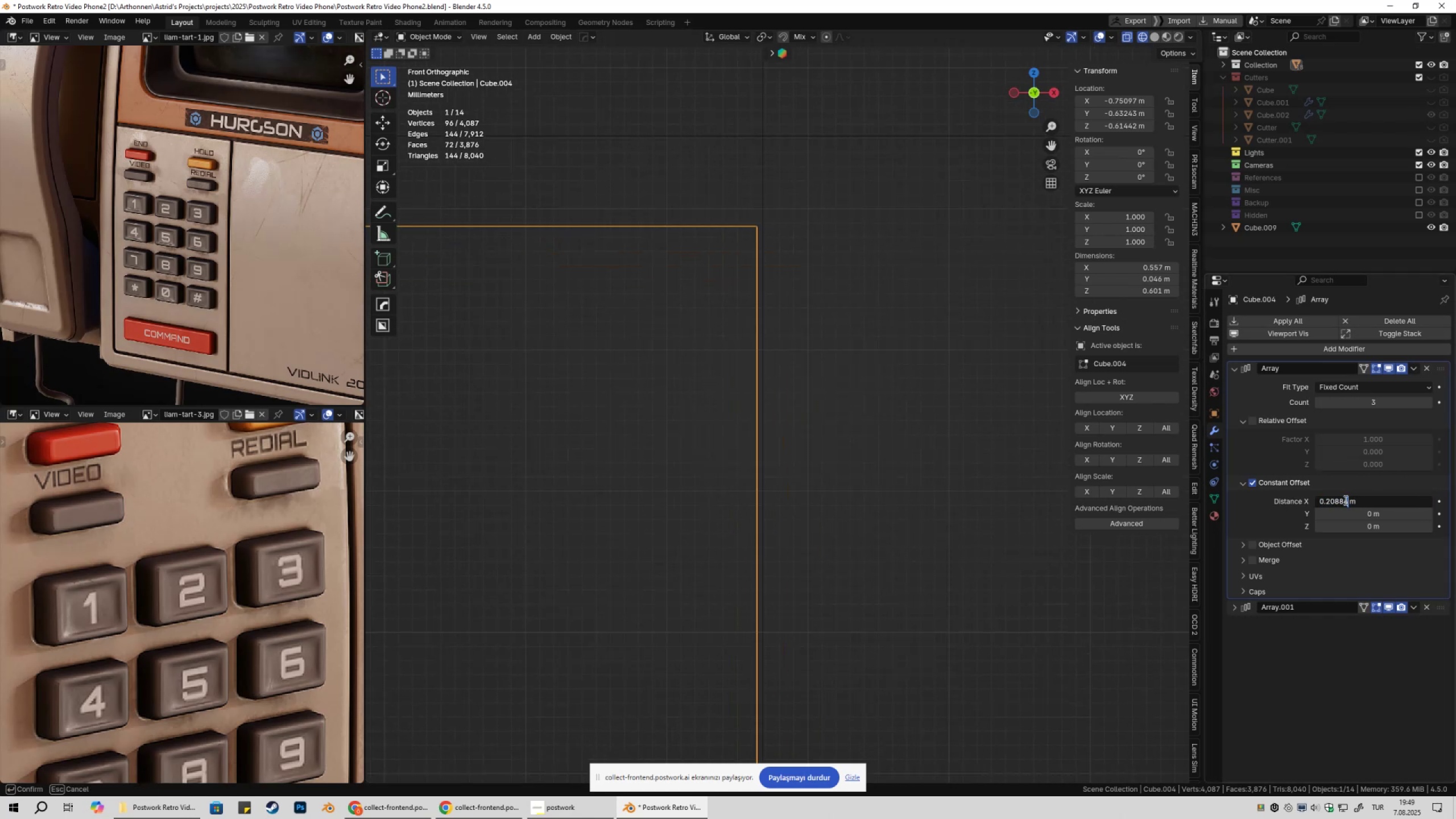 
key(Numpad6)
 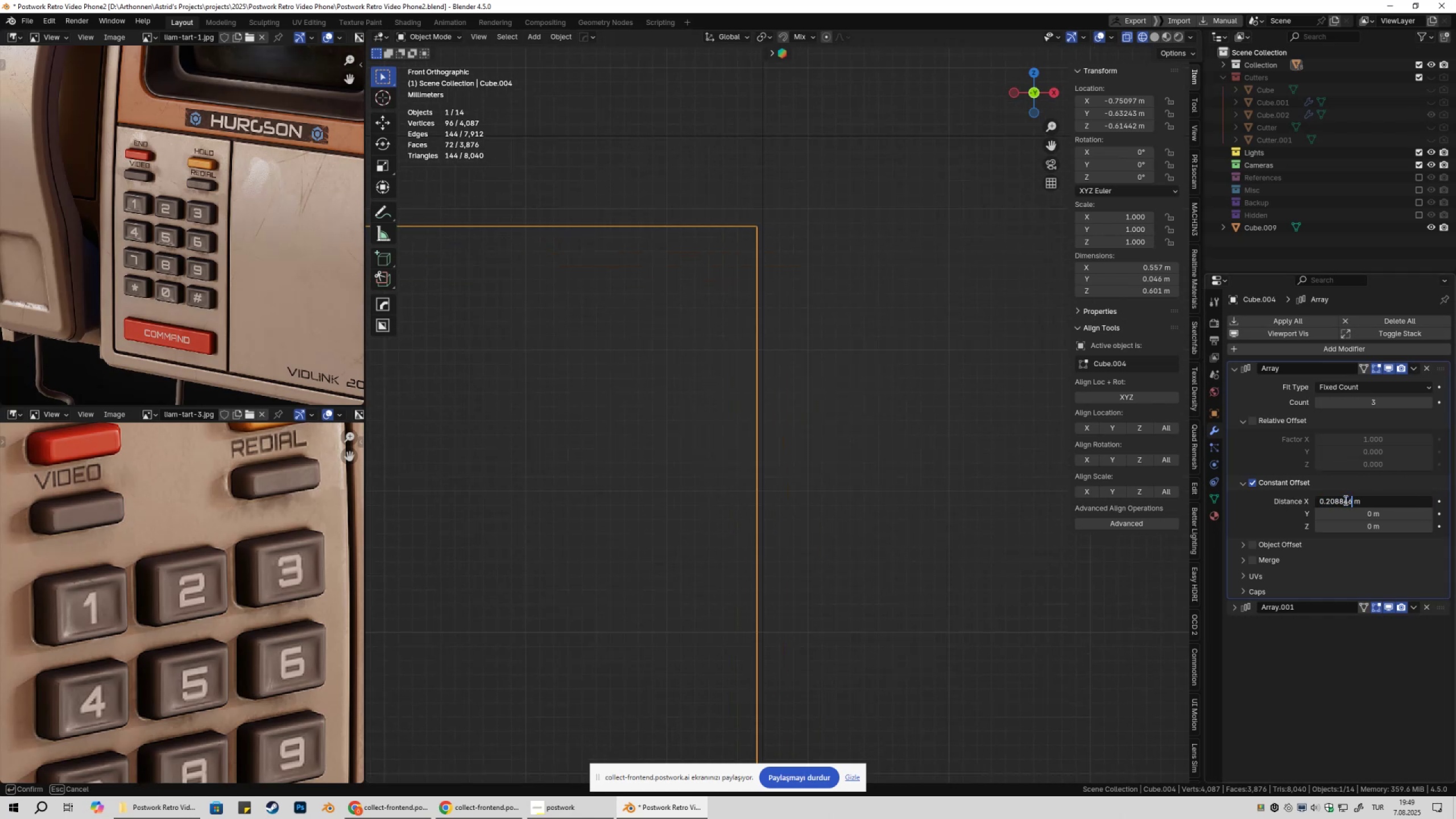 
key(NumpadEnter)
 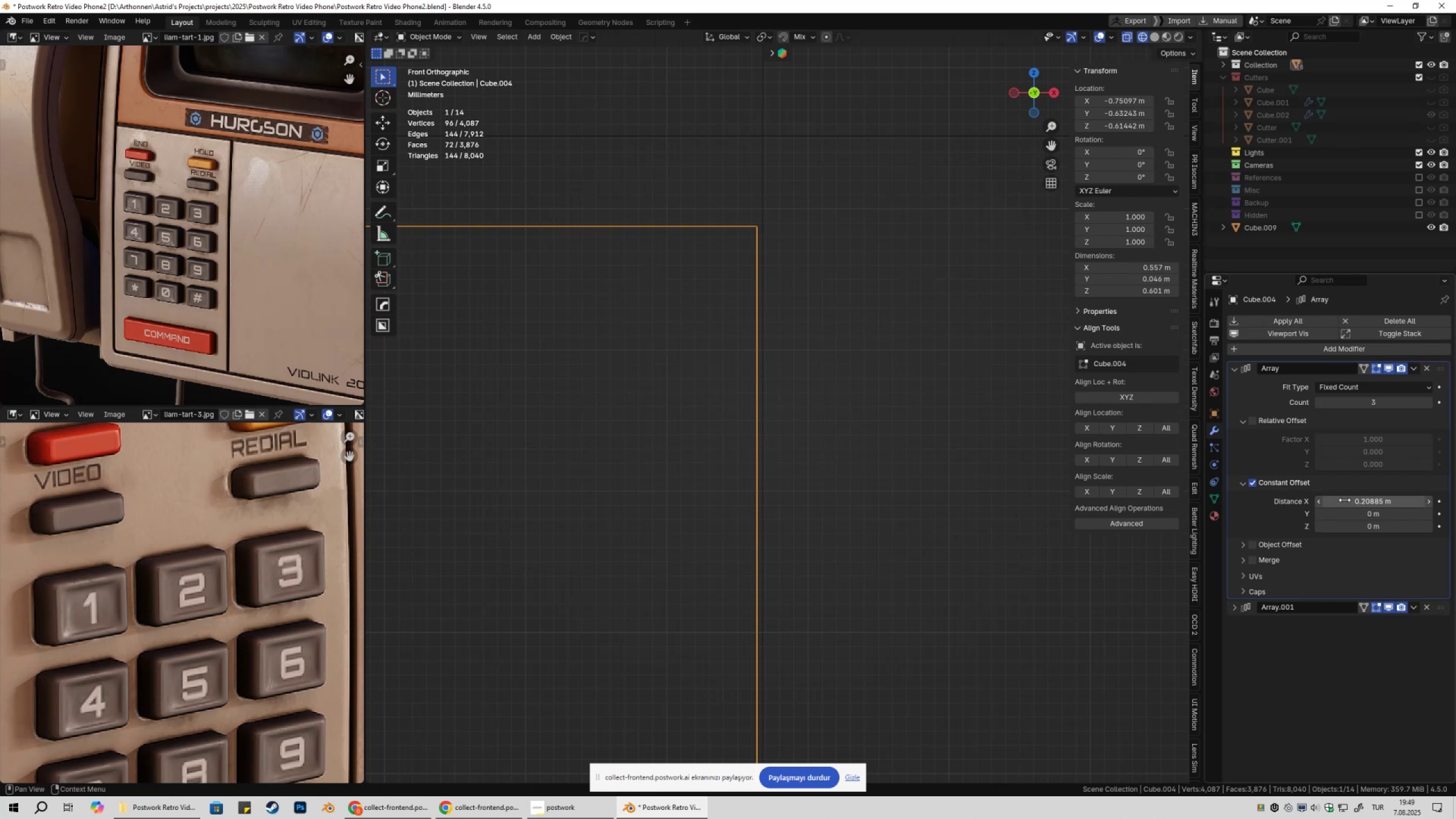 
left_click([1354, 502])
 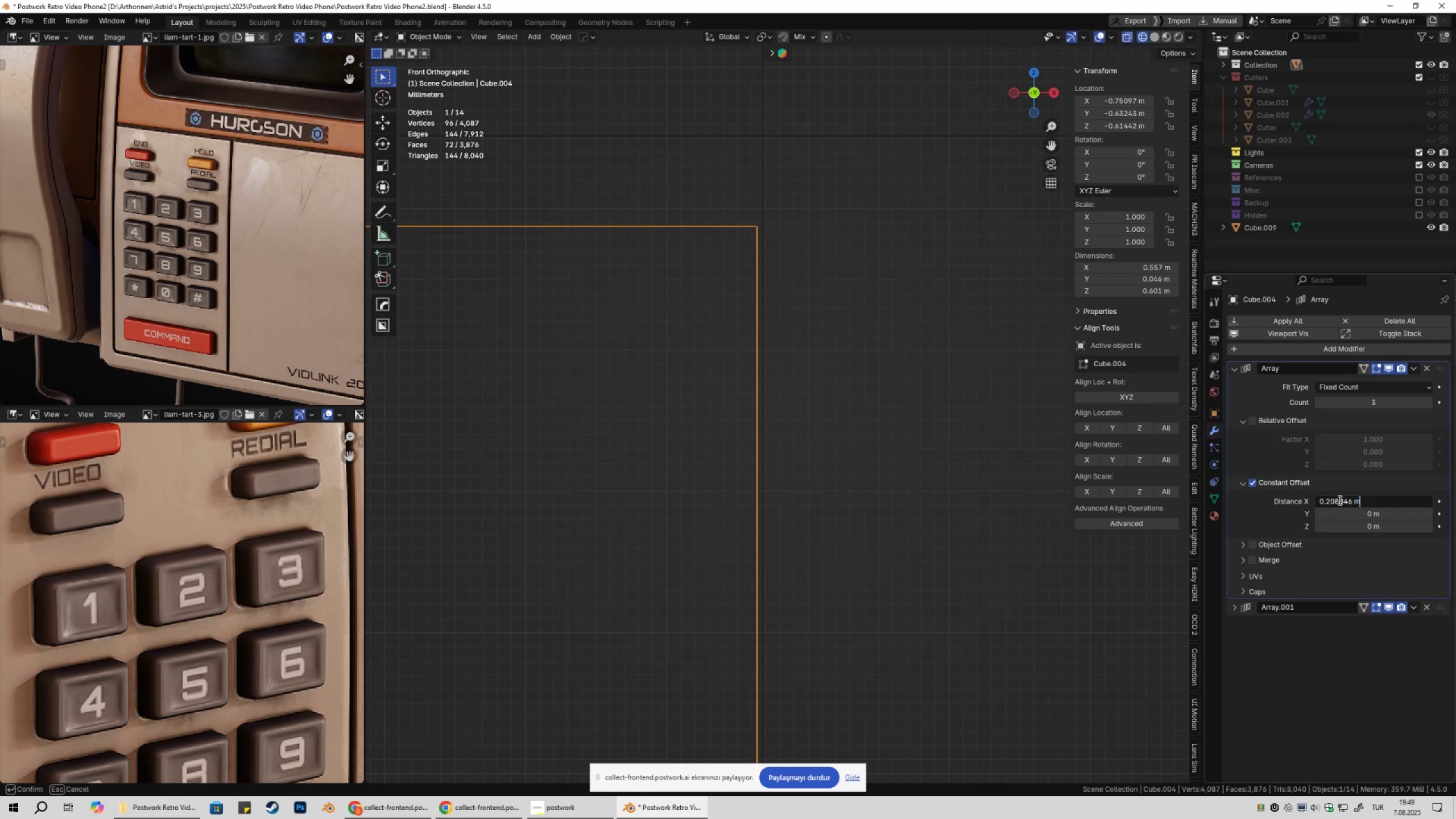 
left_click_drag(start_coordinate=[1339, 500], to_coordinate=[1350, 500])
 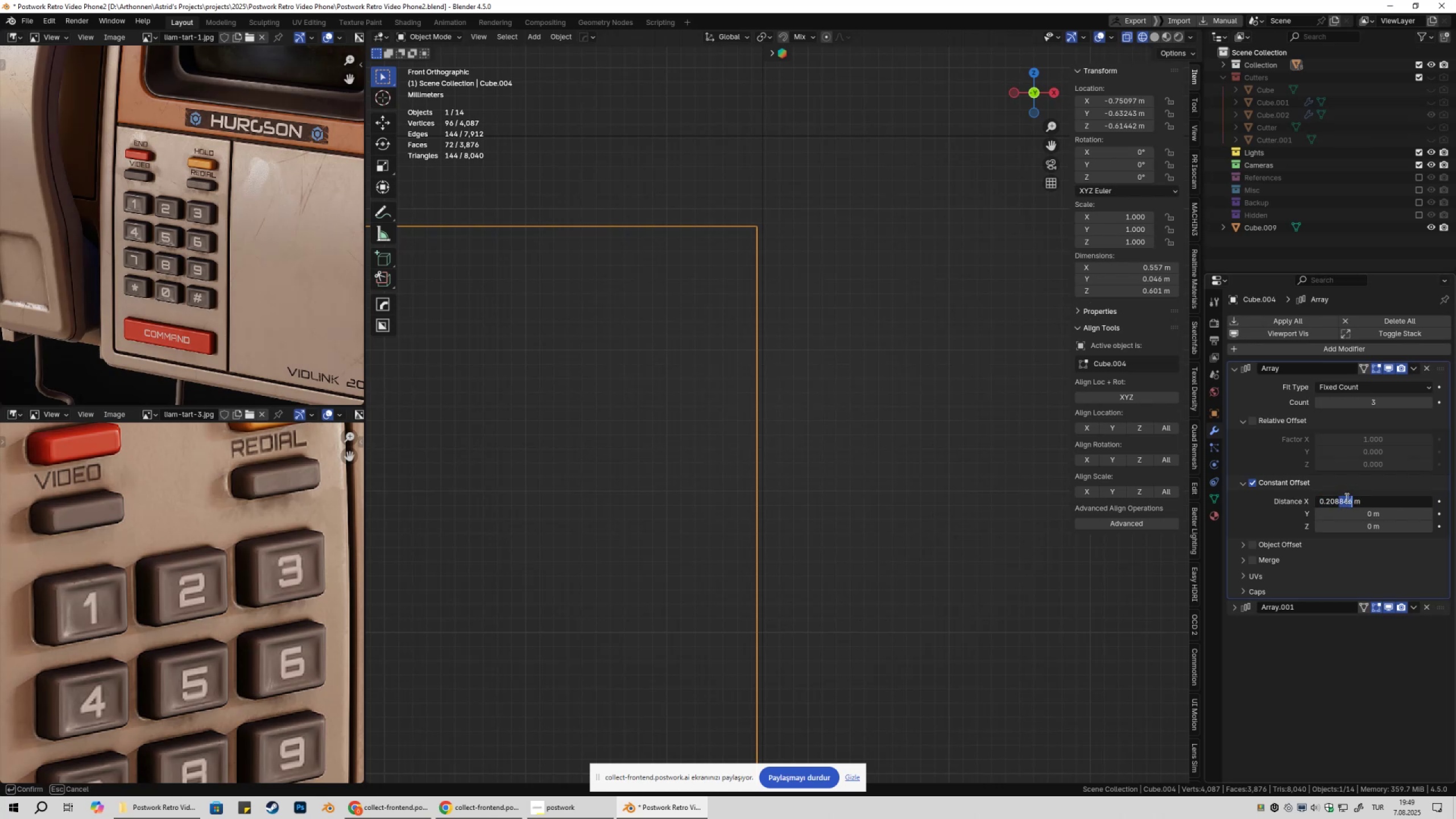 
key(Numpad9)
 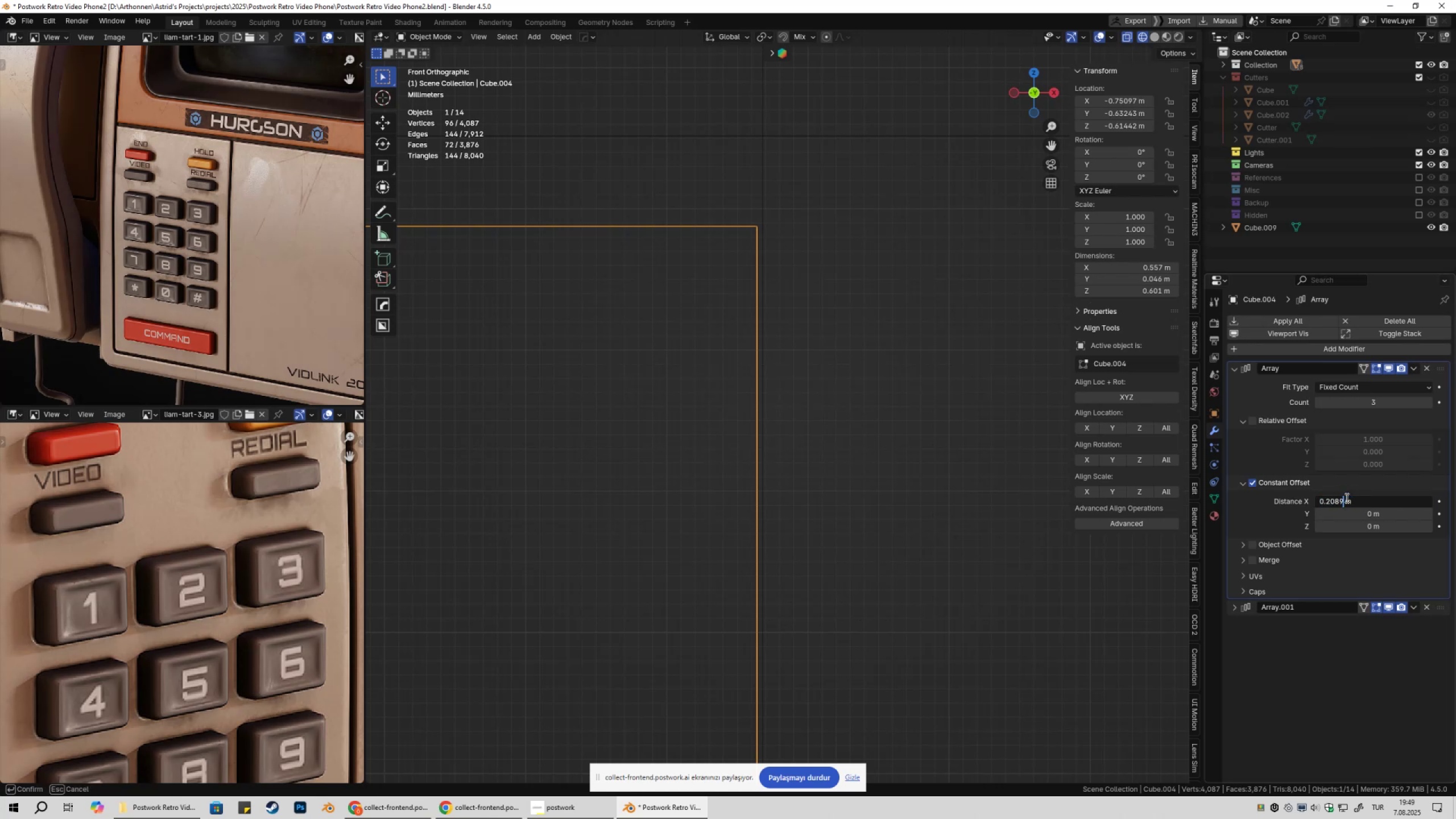 
key(NumpadEnter)
 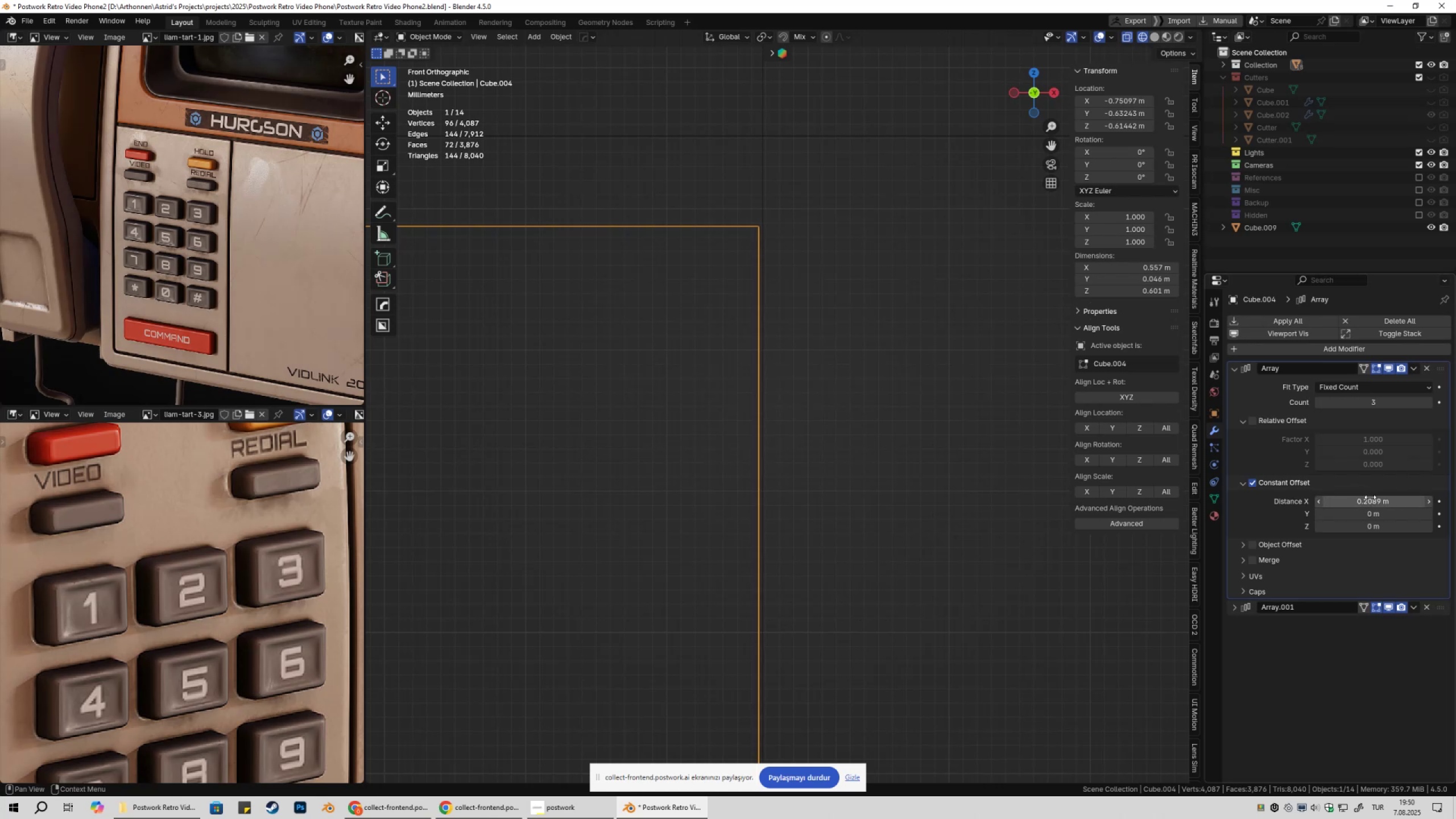 
double_click([1376, 500])
 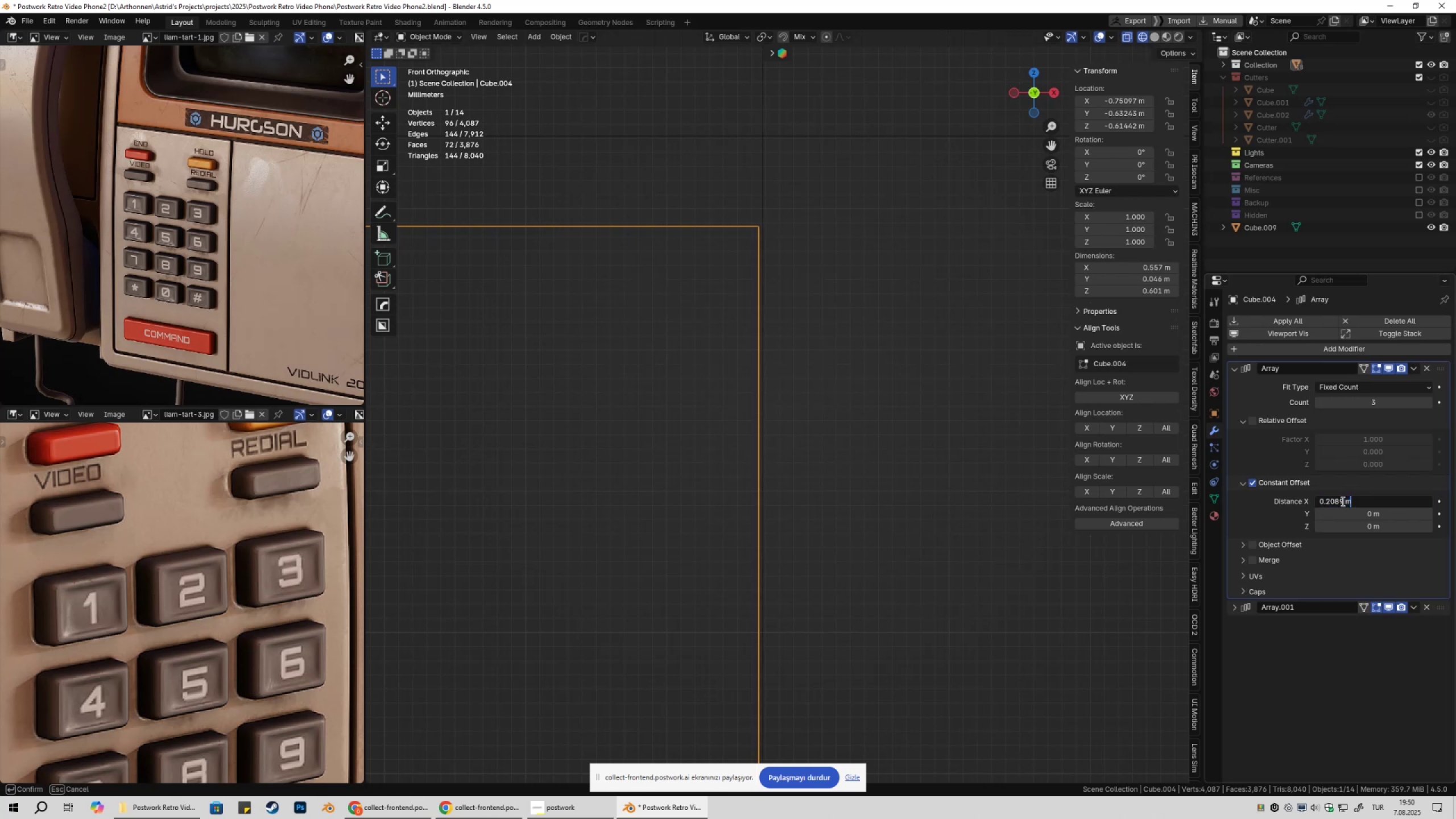 
left_click_drag(start_coordinate=[1342, 501], to_coordinate=[1336, 501])
 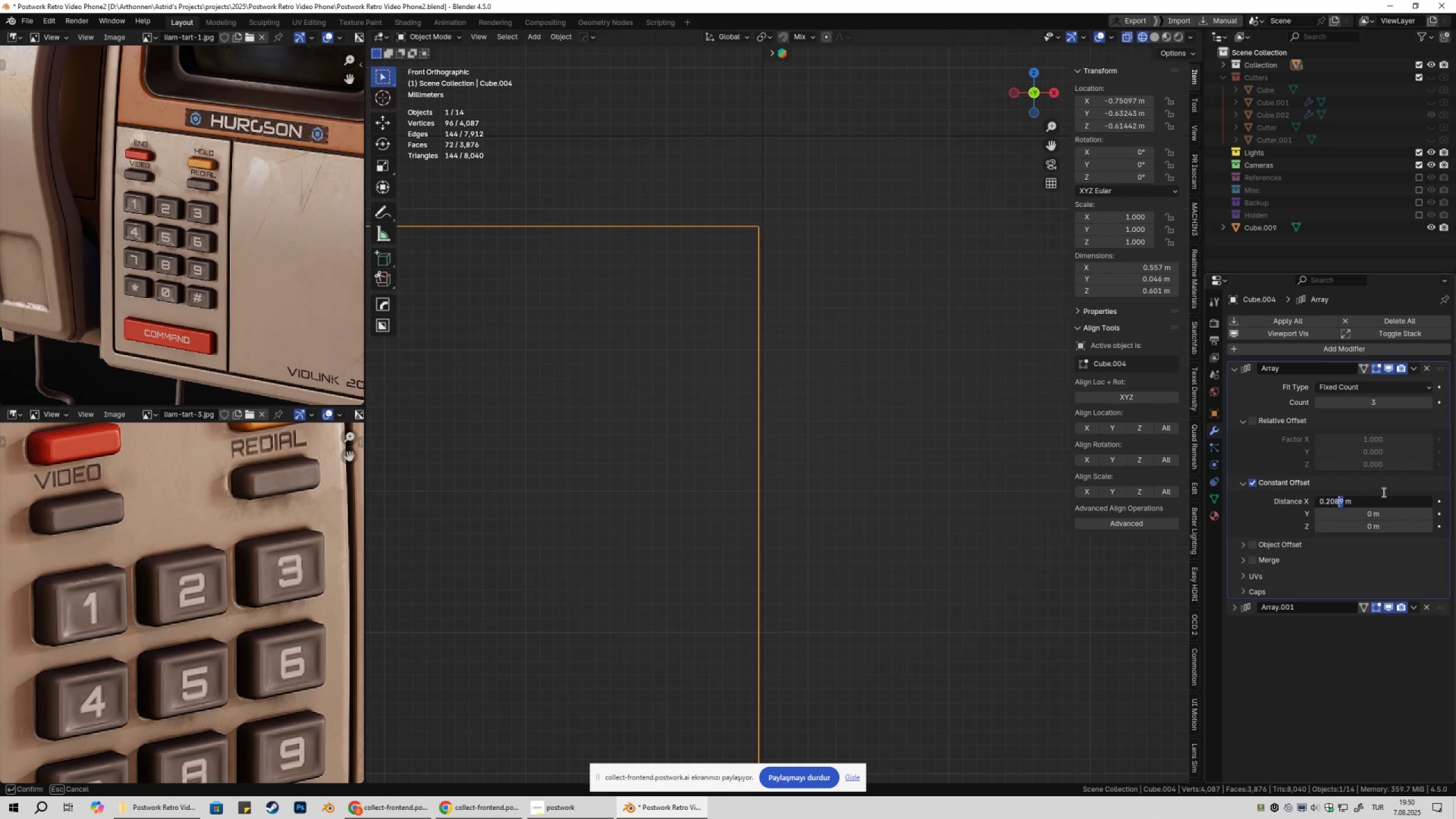 
key(ArrowRight)
 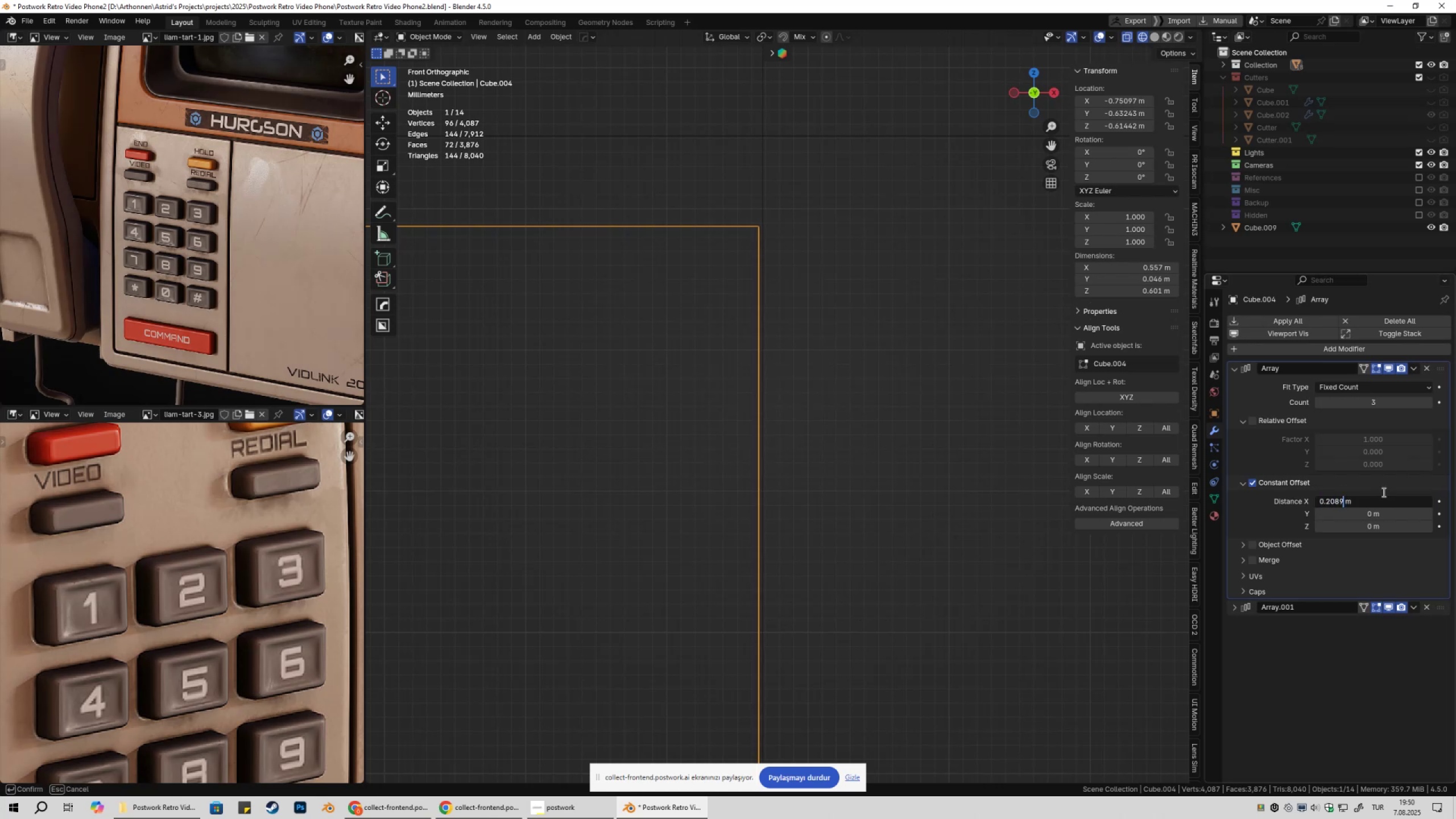 
key(Backspace)
 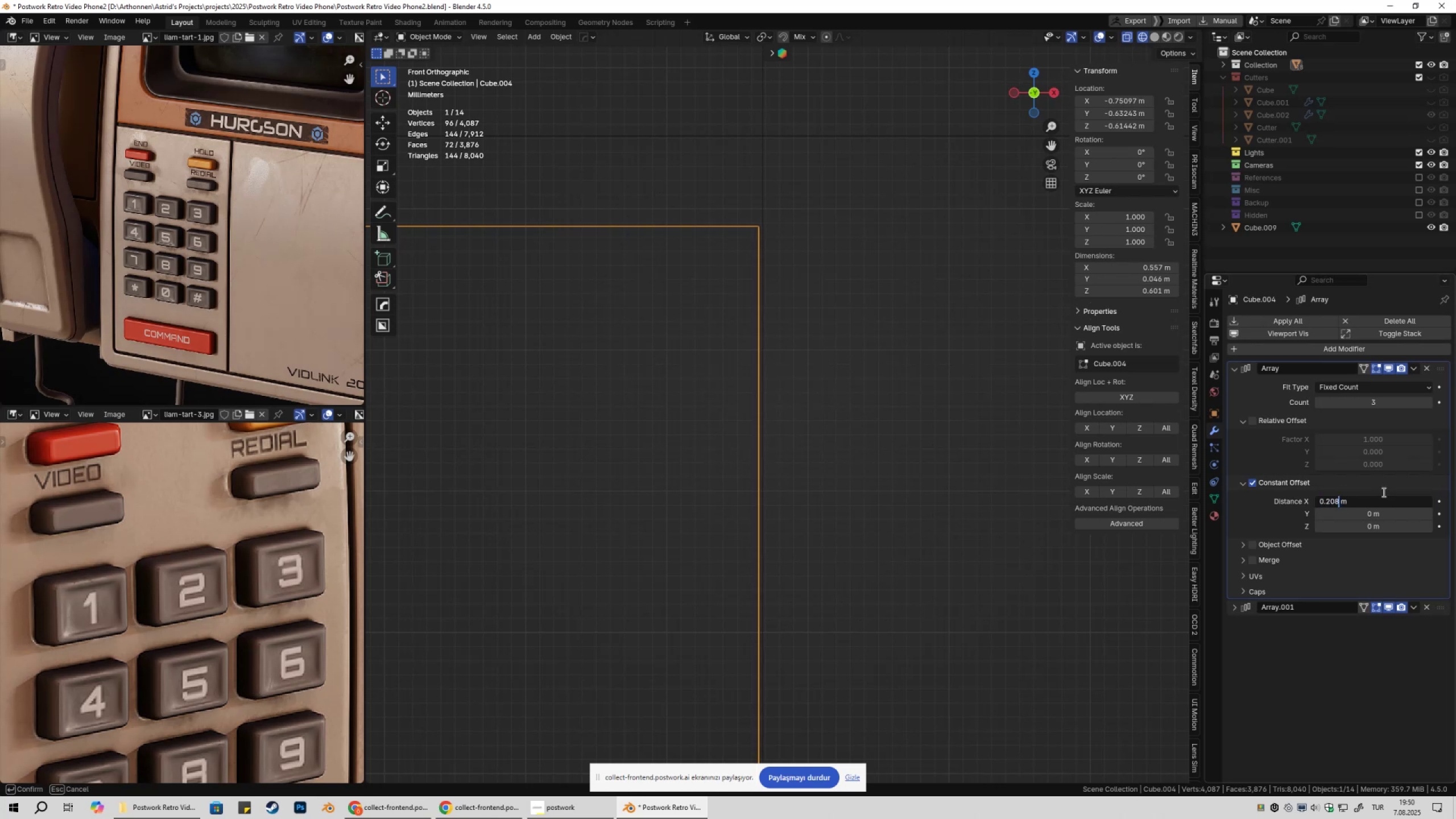 
key(Backspace)
 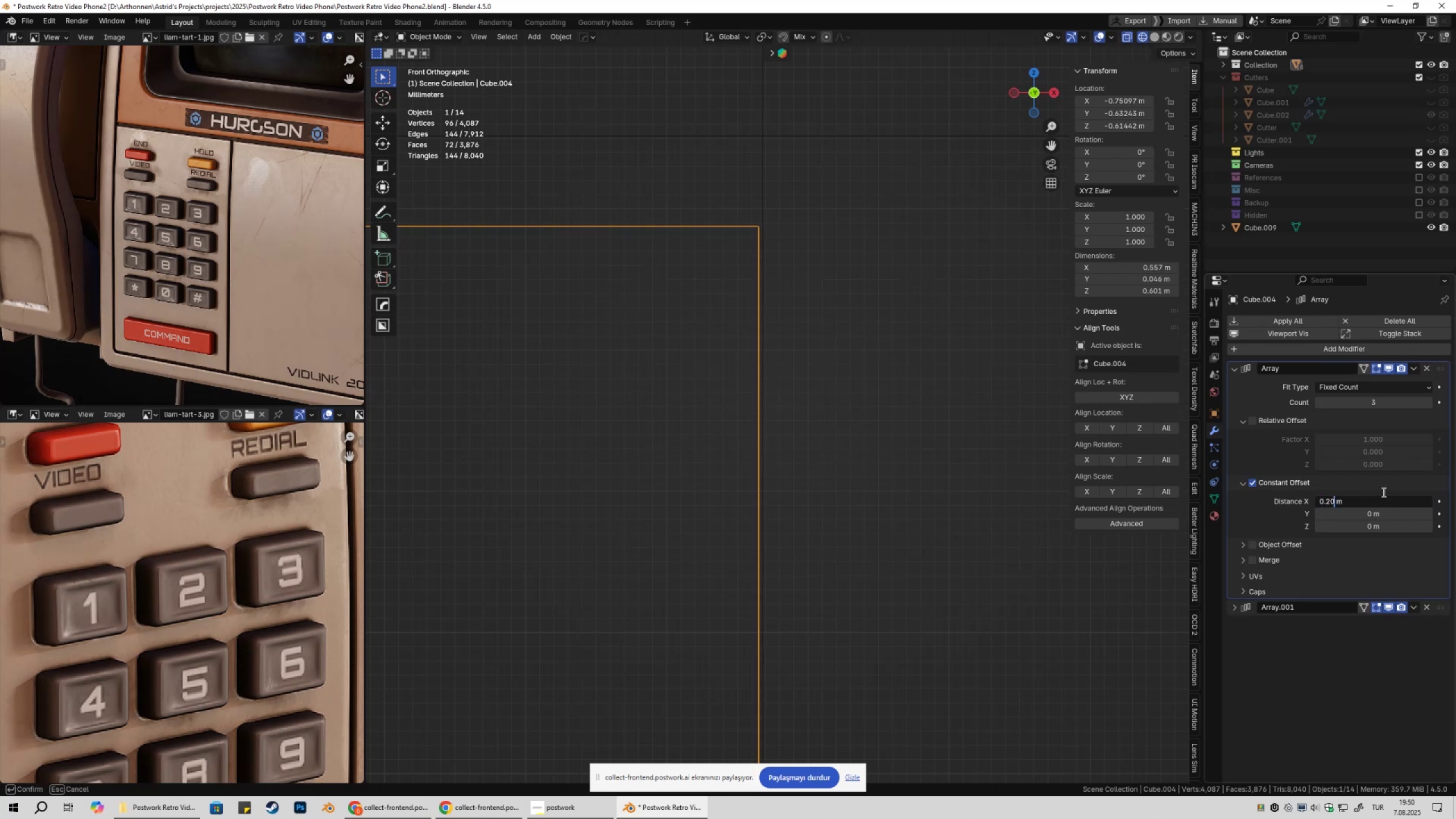 
key(Numpad9)
 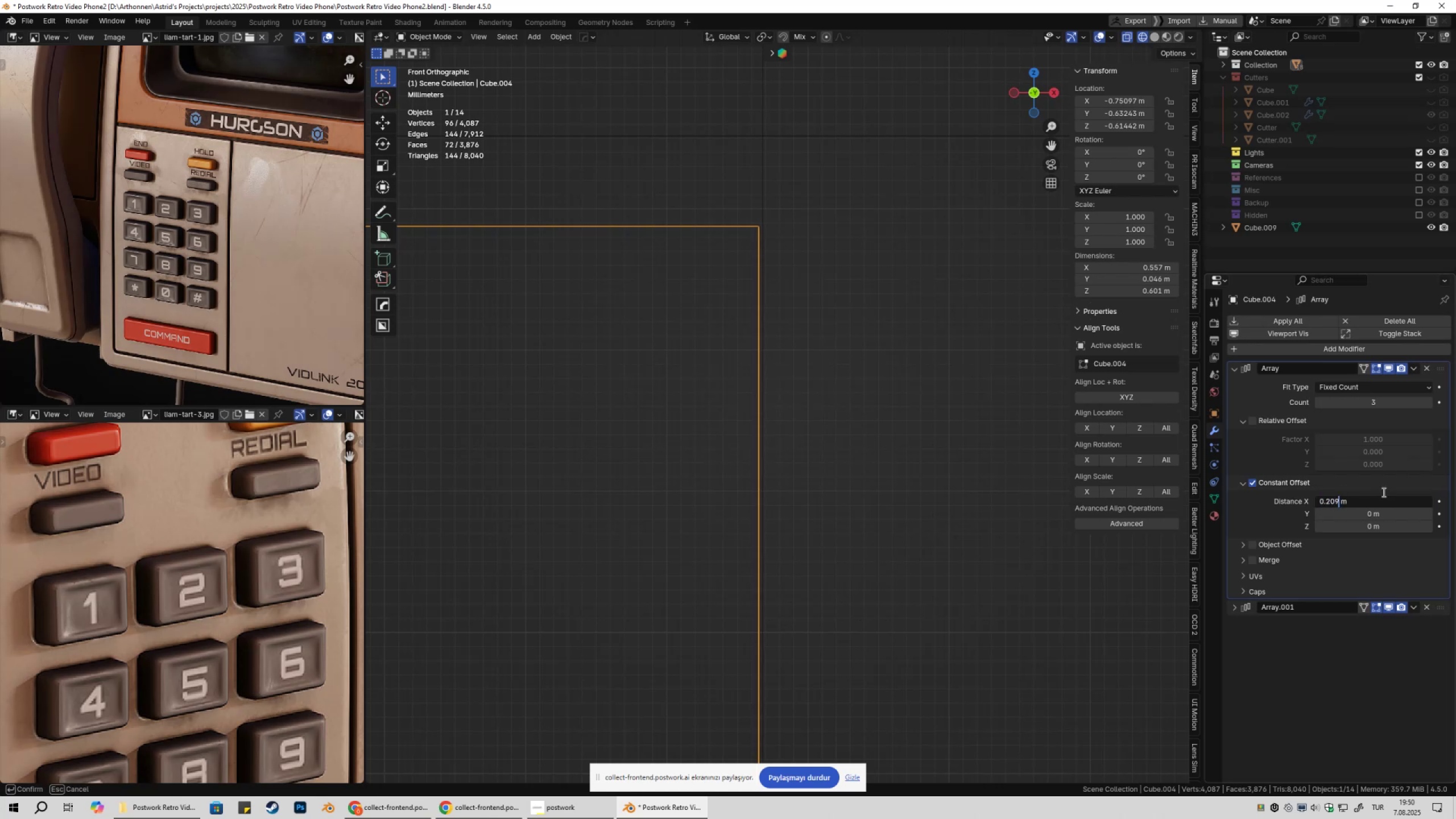 
key(Numpad0)
 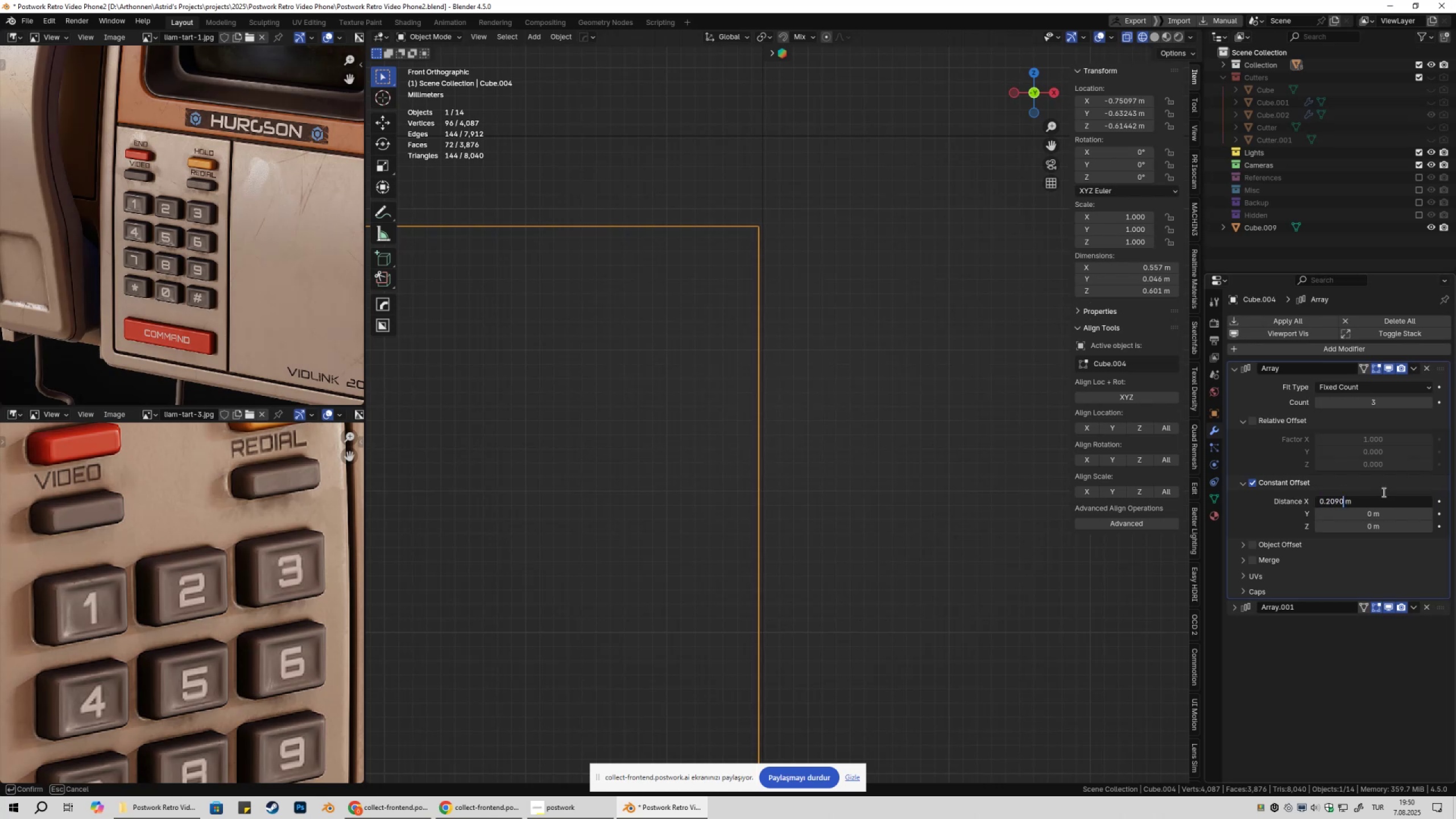 
key(NumpadEnter)
 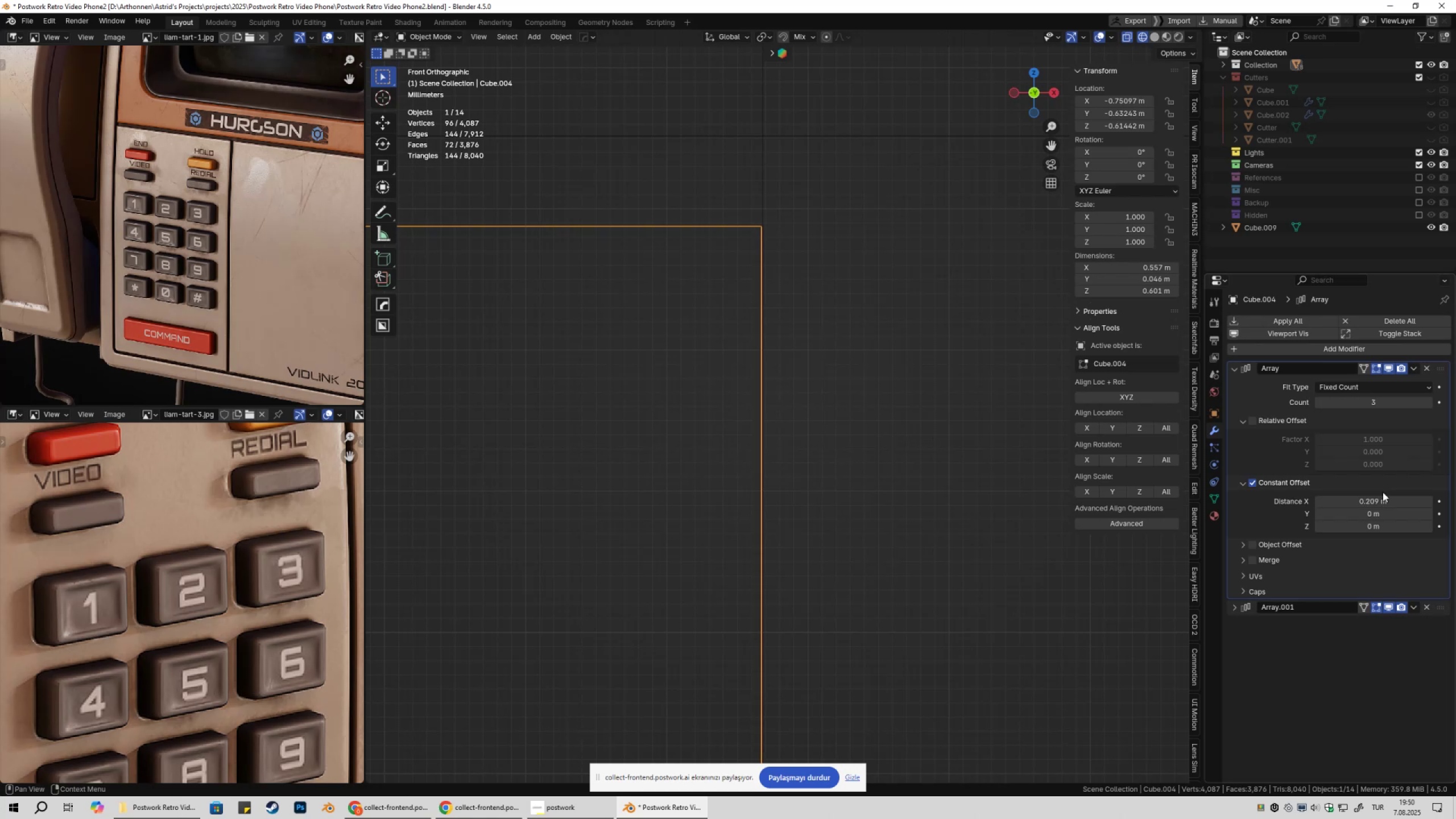 
scroll: coordinate [793, 431], scroll_direction: down, amount: 9.0
 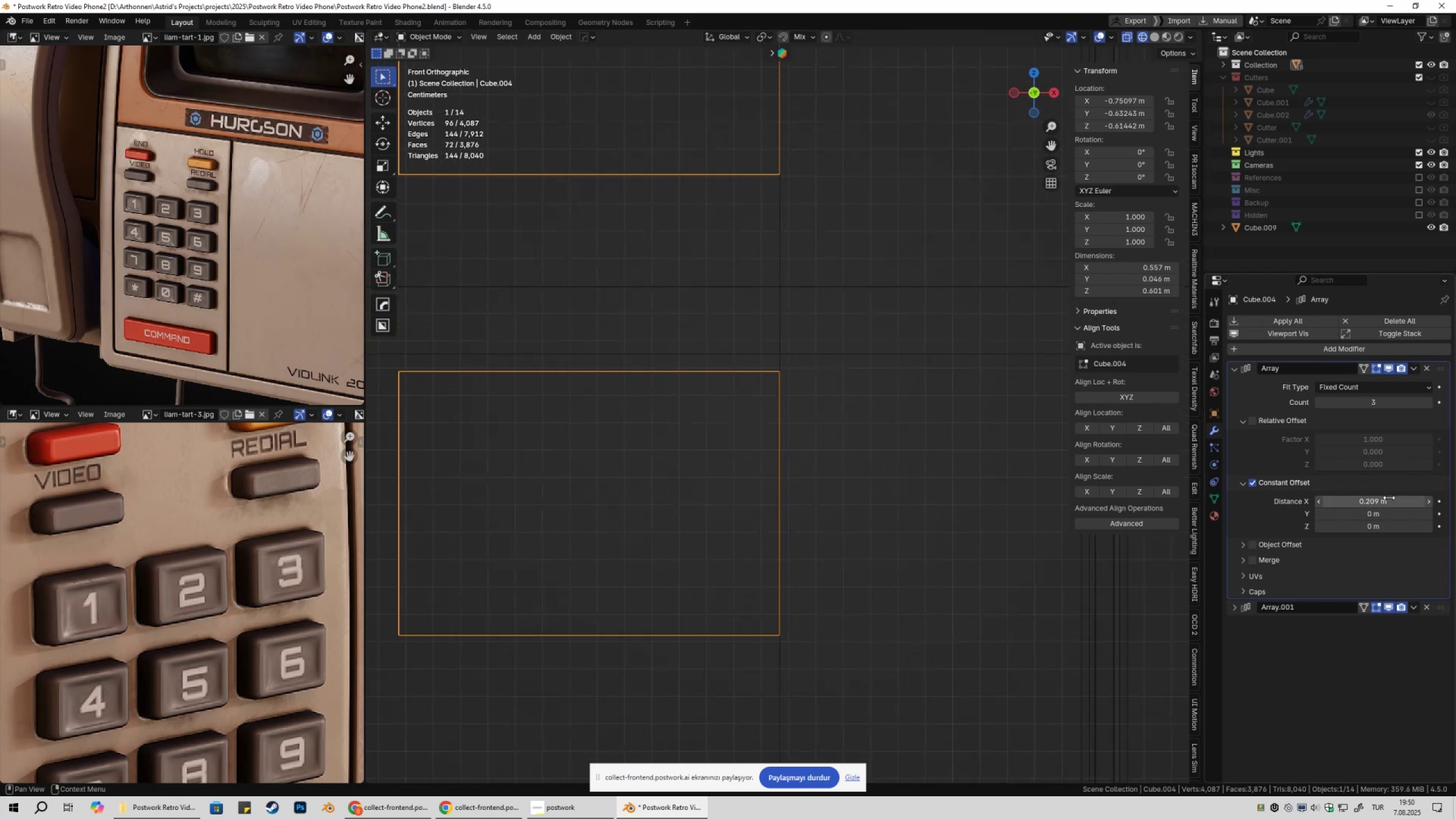 
key(Control+ControlLeft)
 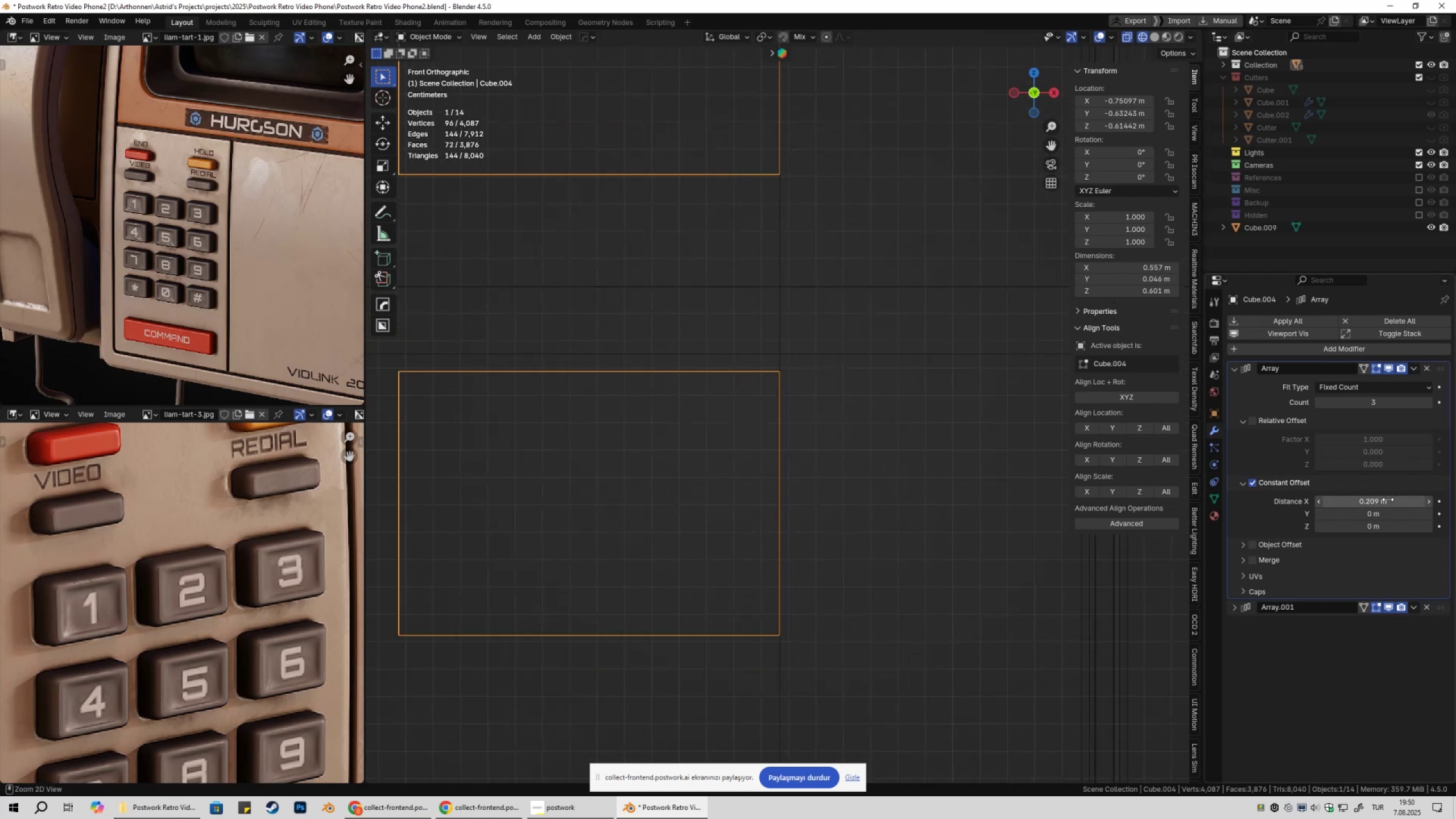 
key(Control+C)
 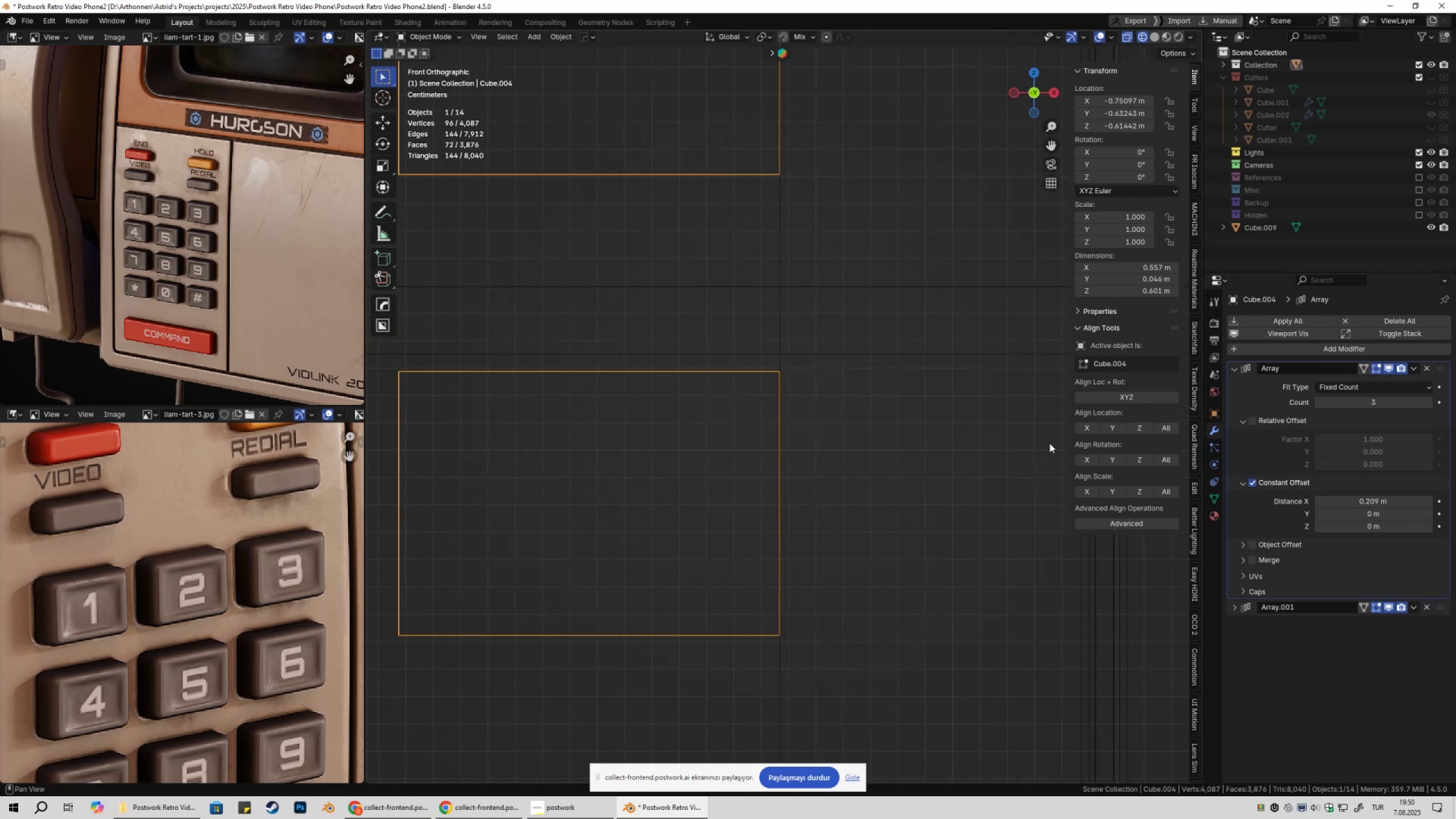 
scroll: coordinate [763, 394], scroll_direction: down, amount: 13.0
 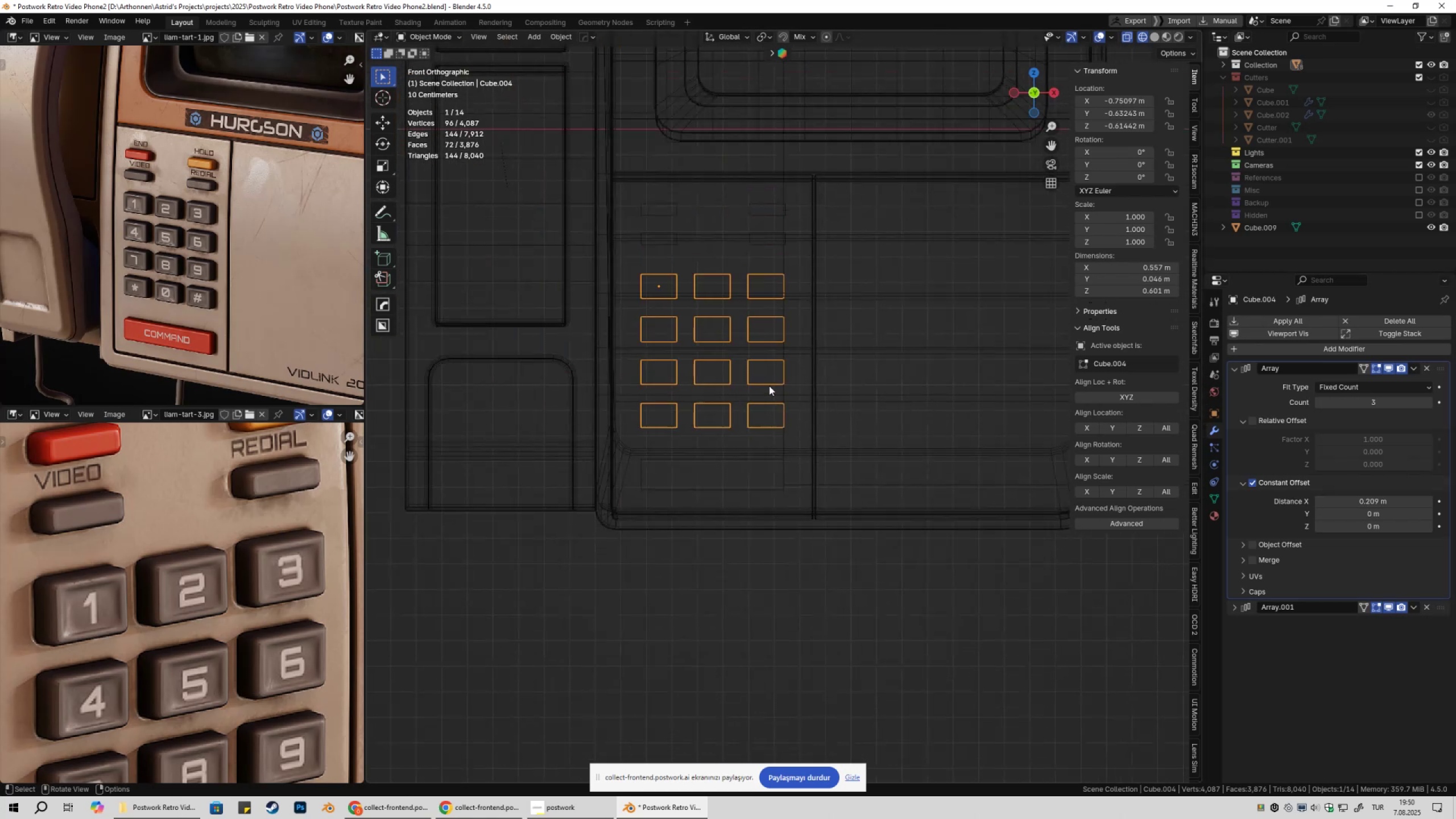 
hold_key(key=ShiftLeft, duration=0.45)
 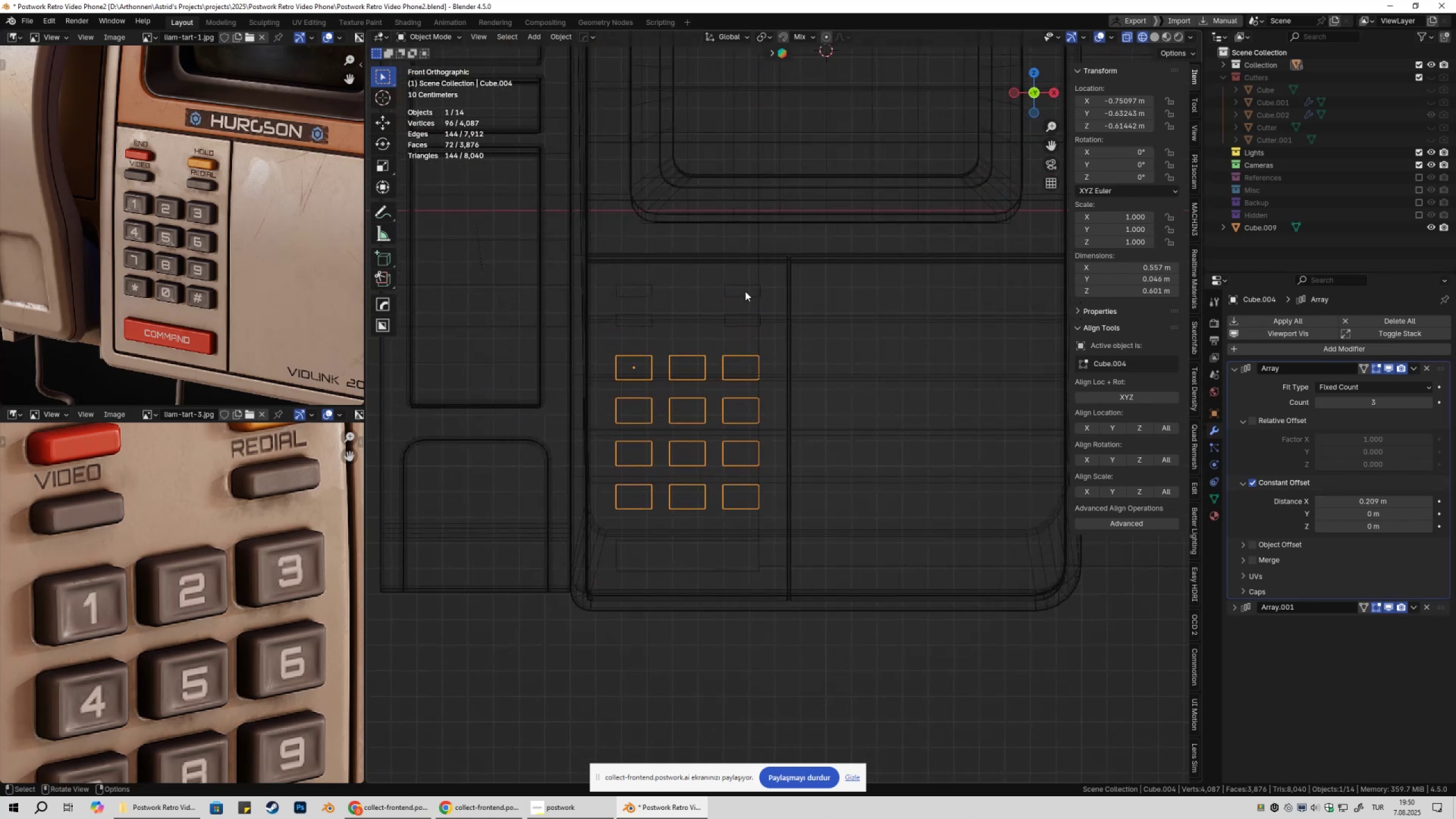 
left_click([745, 291])
 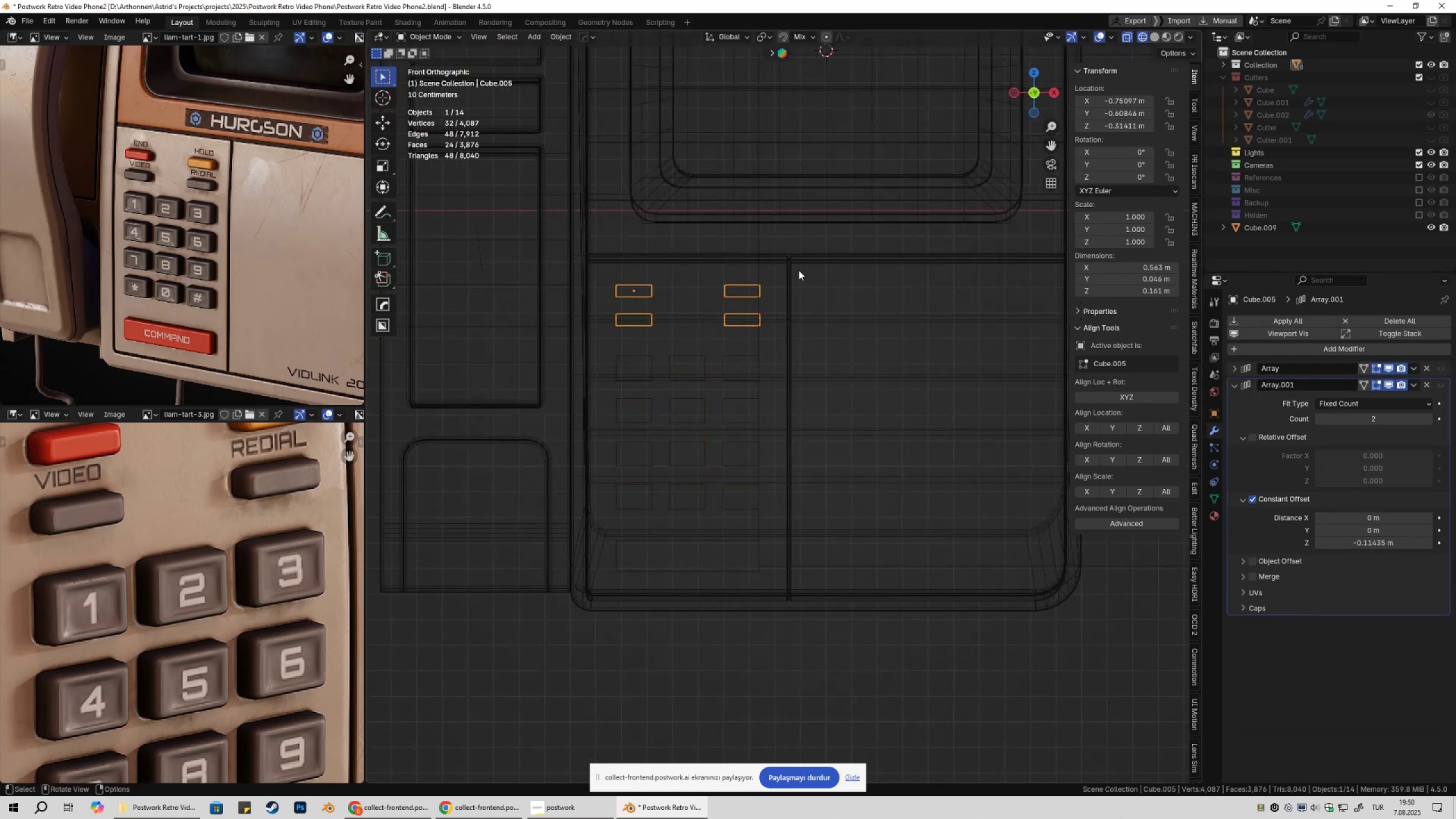 
hold_key(key=ShiftLeft, duration=0.3)
 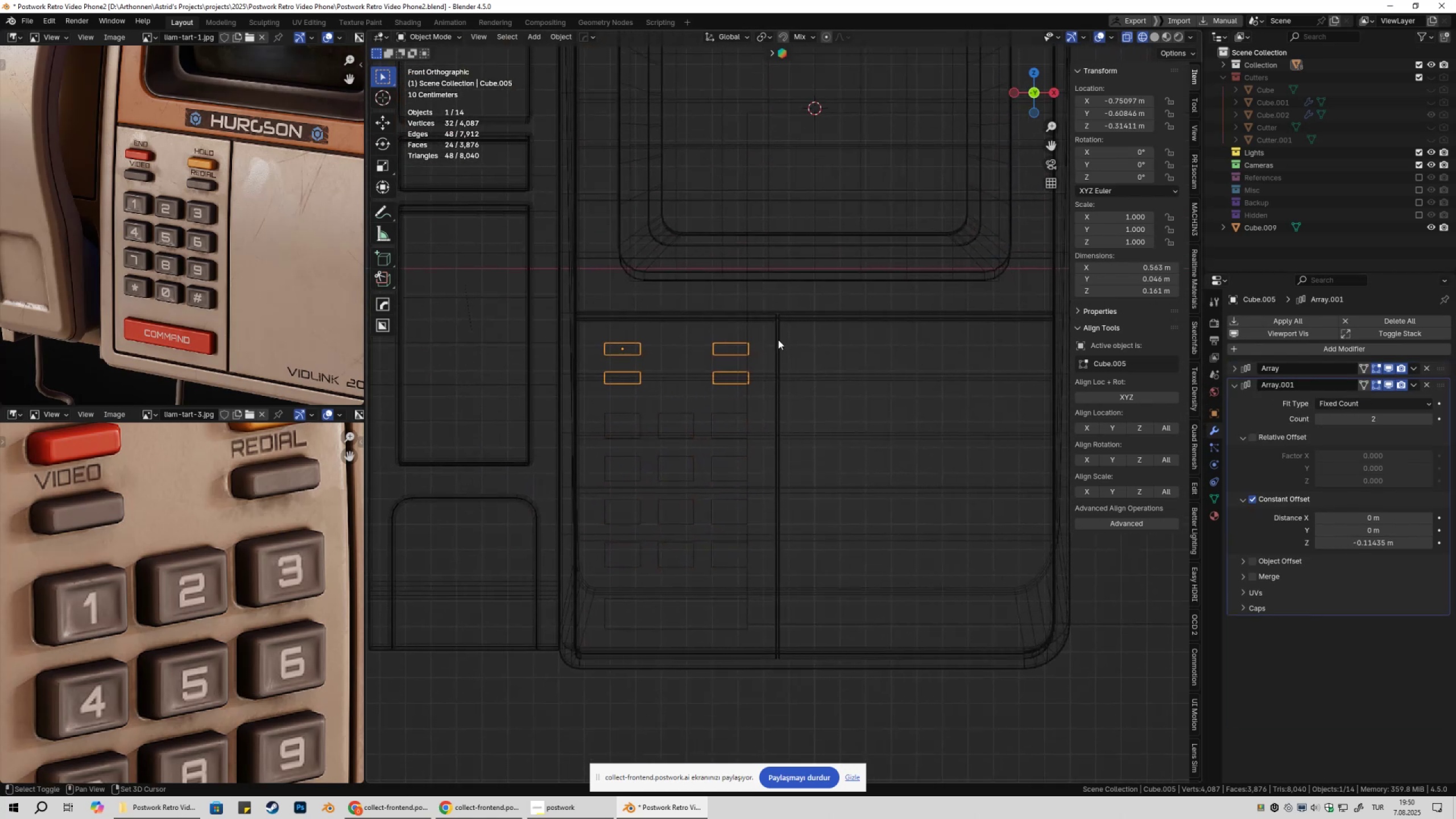 
scroll: coordinate [784, 347], scroll_direction: up, amount: 6.0
 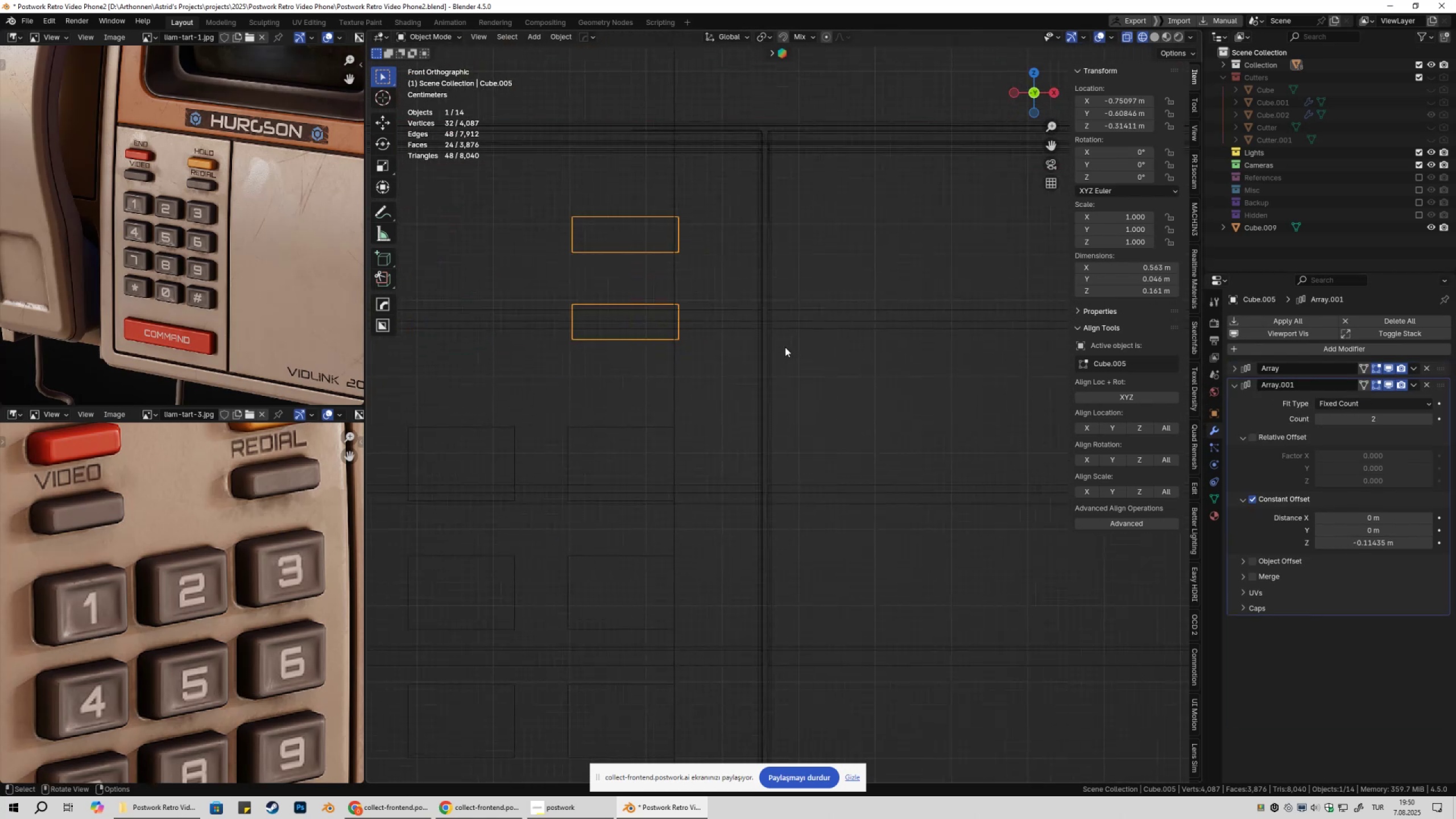 
hold_key(key=ShiftLeft, duration=0.35)
 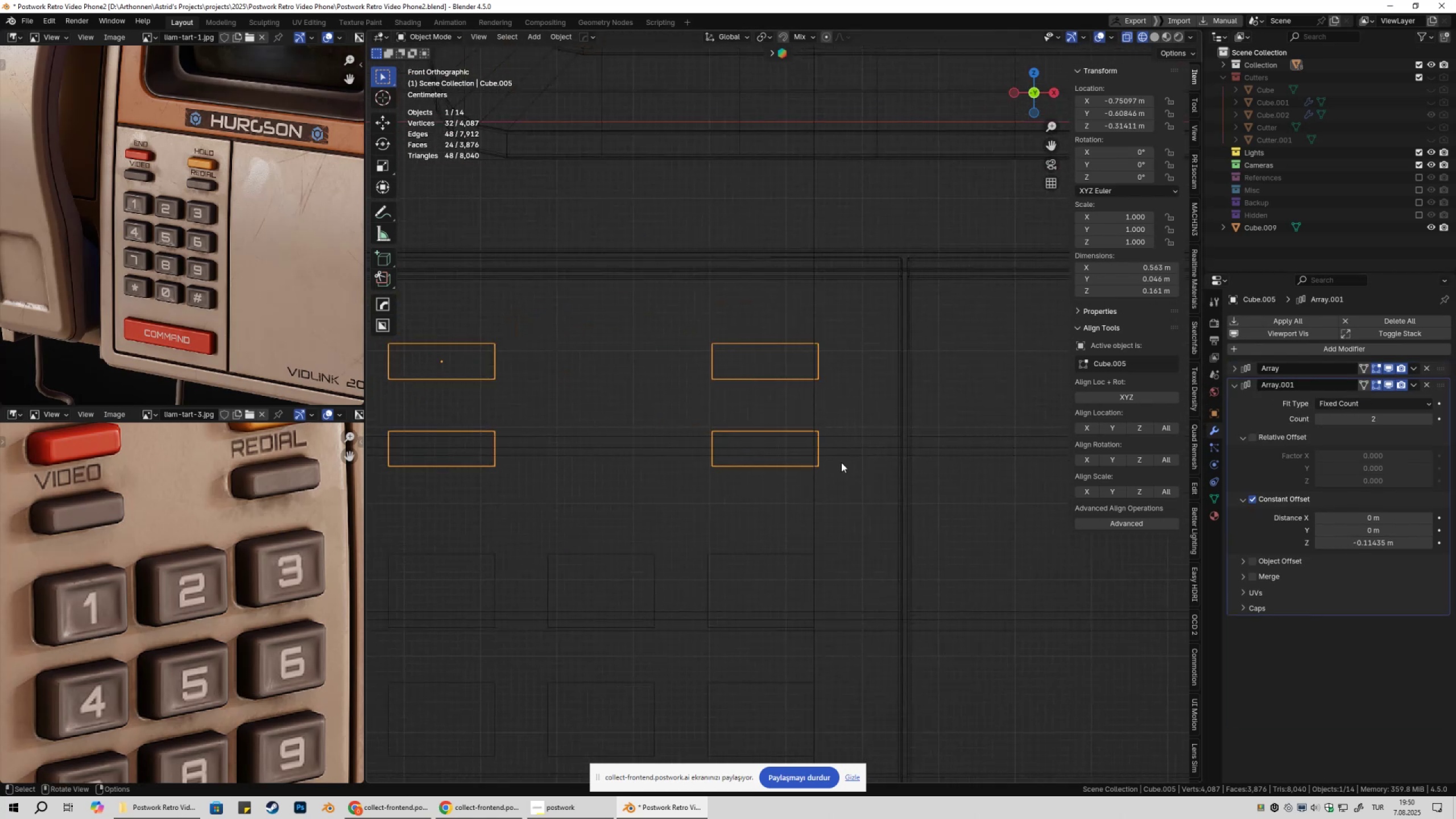 
scroll: coordinate [841, 462], scroll_direction: up, amount: 3.0
 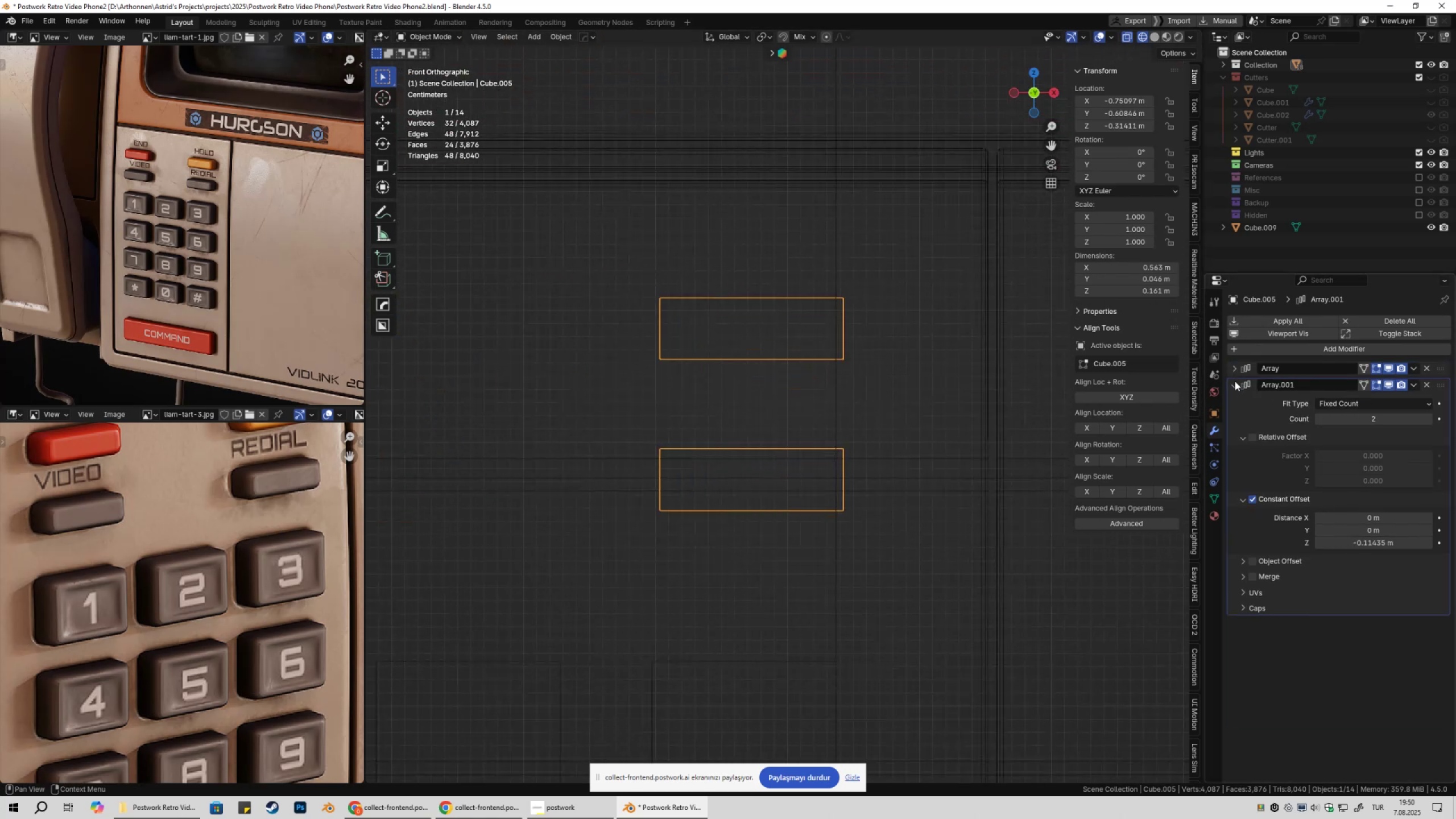 
double_click([1234, 369])
 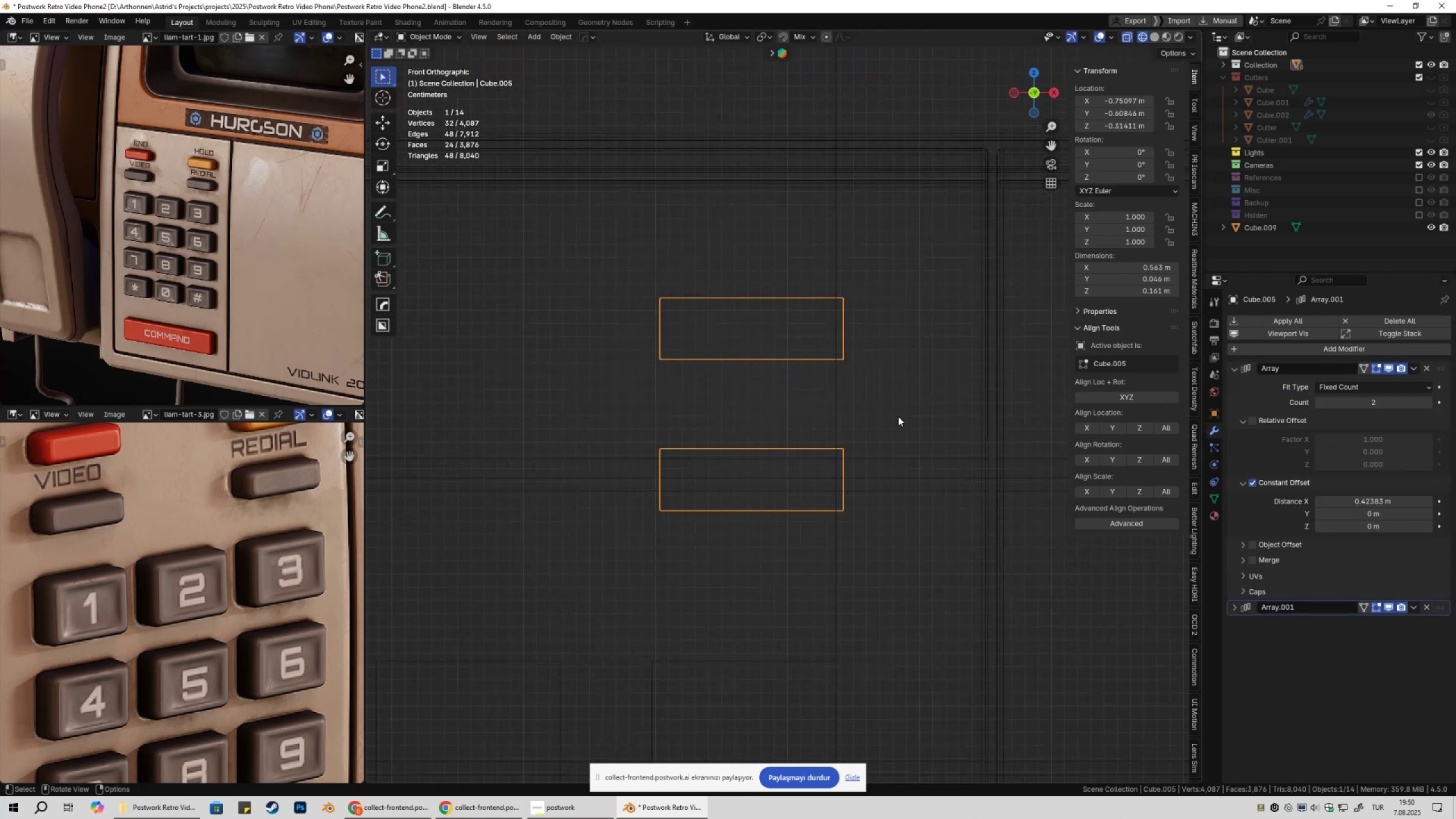 
scroll: coordinate [1001, 450], scroll_direction: up, amount: 5.0
 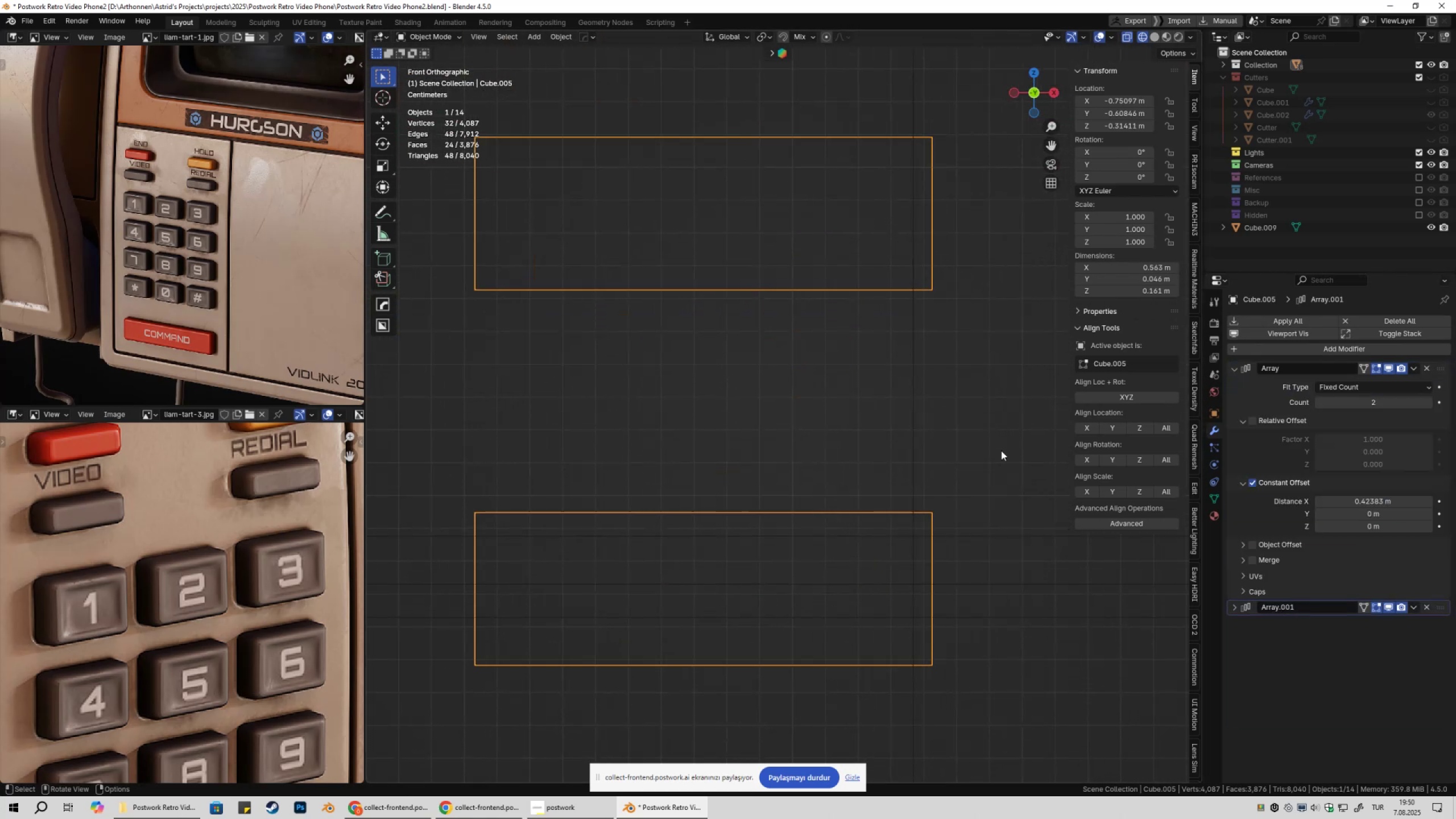 
hold_key(key=ShiftLeft, duration=0.32)
 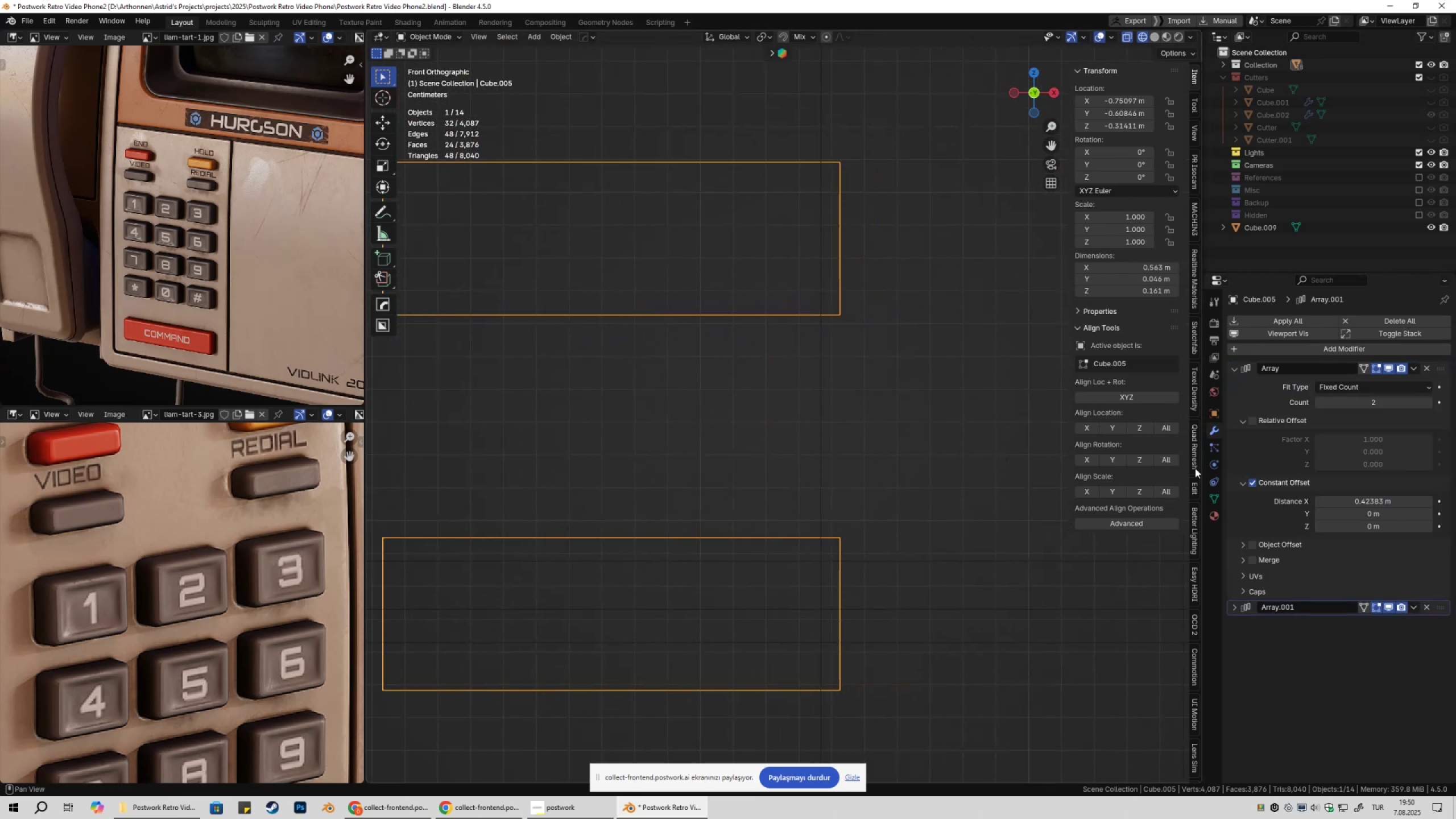 
hold_key(key=ShiftLeft, duration=0.49)
 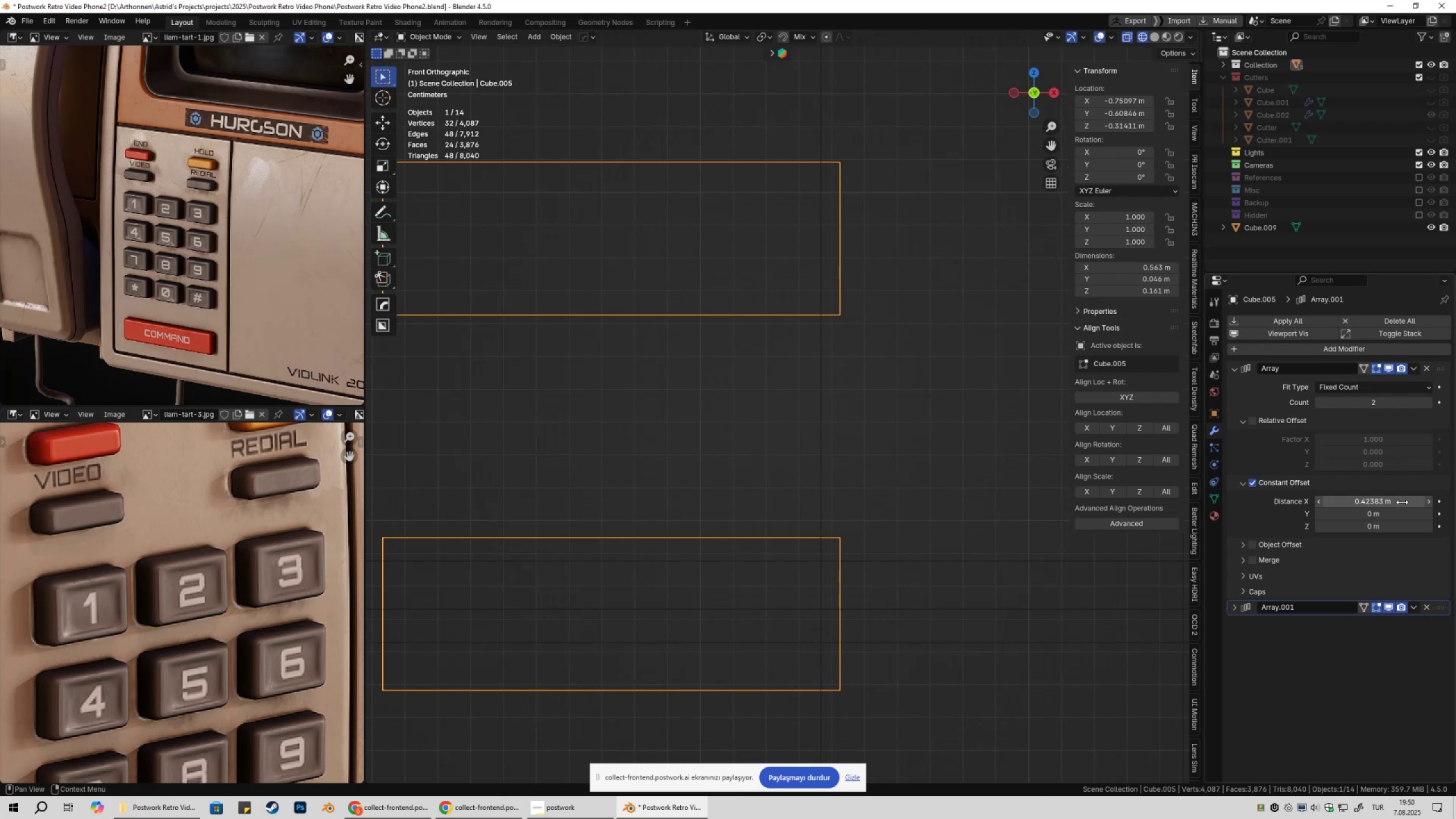 
key(Control+ControlLeft)
 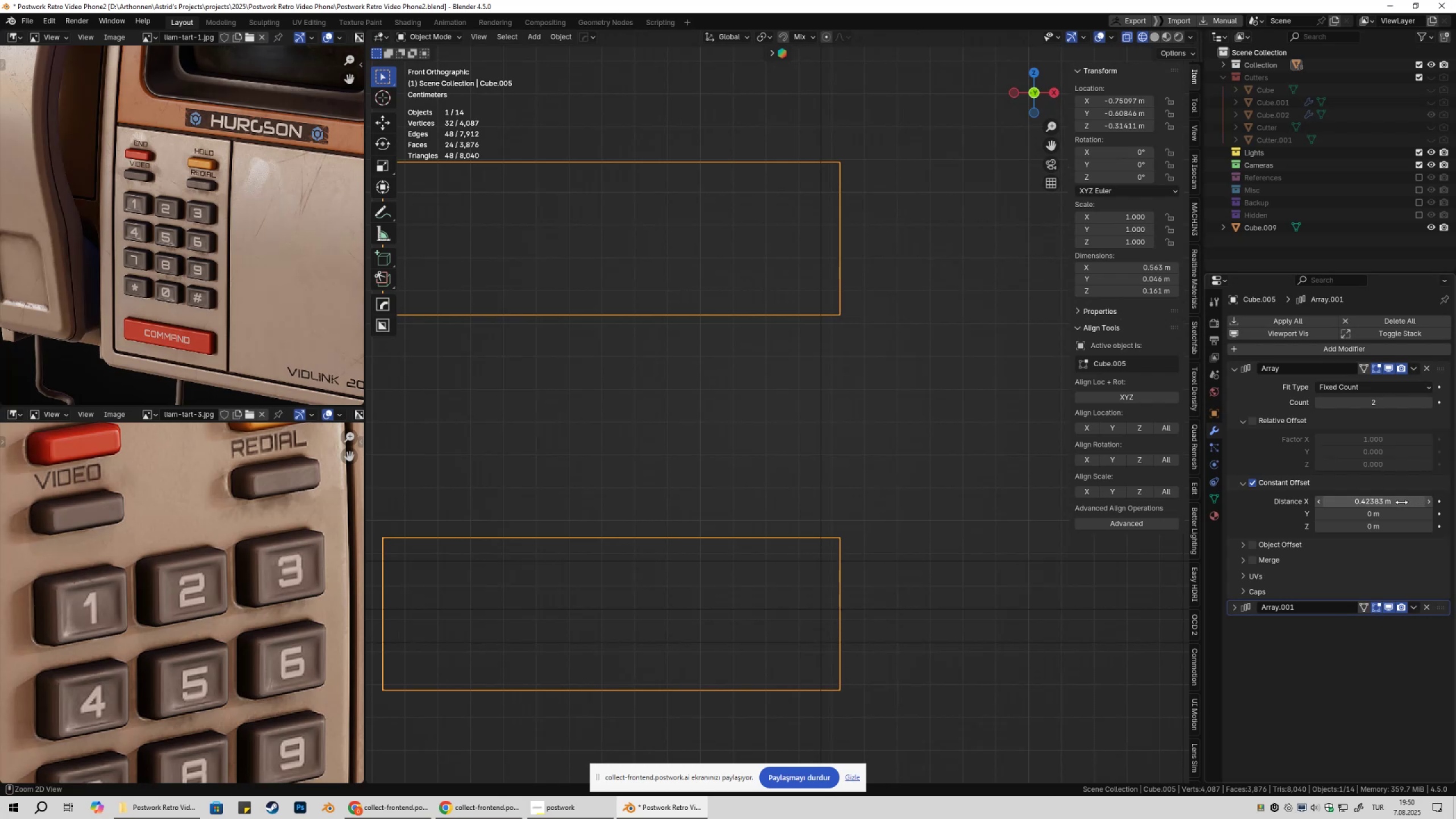 
key(Control+V)
 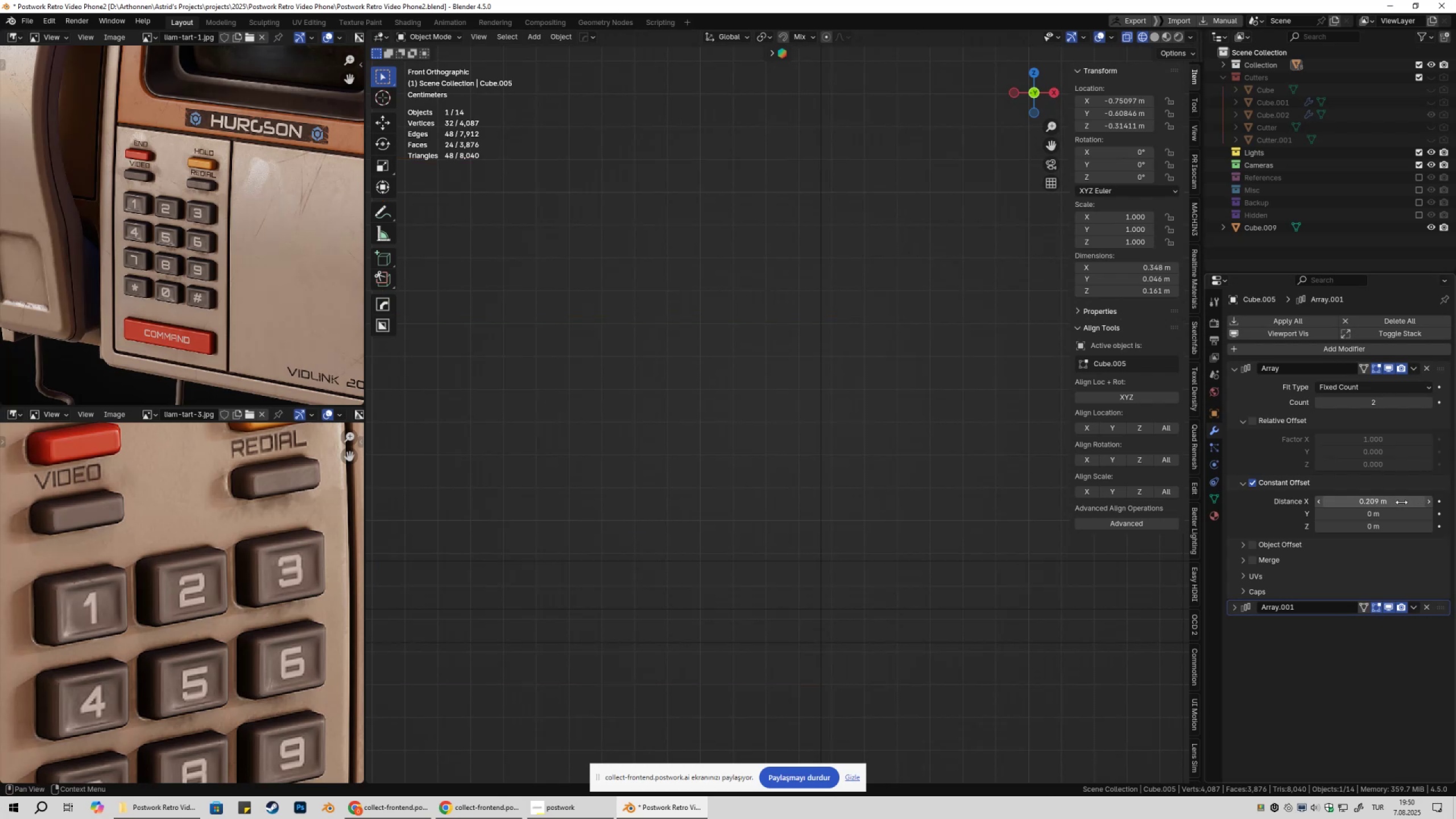 
key(Control+ControlLeft)
 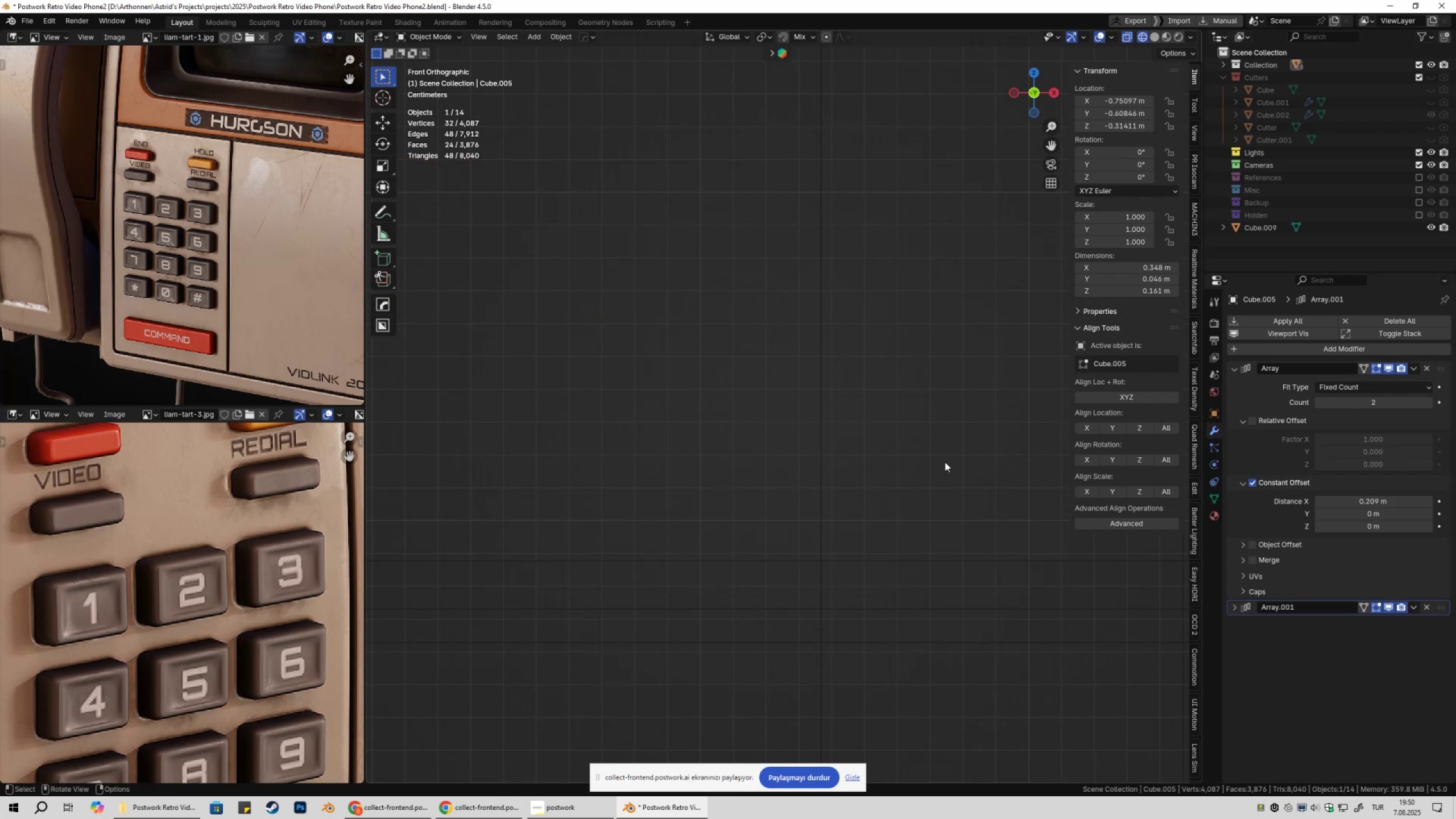 
key(Control+Z)
 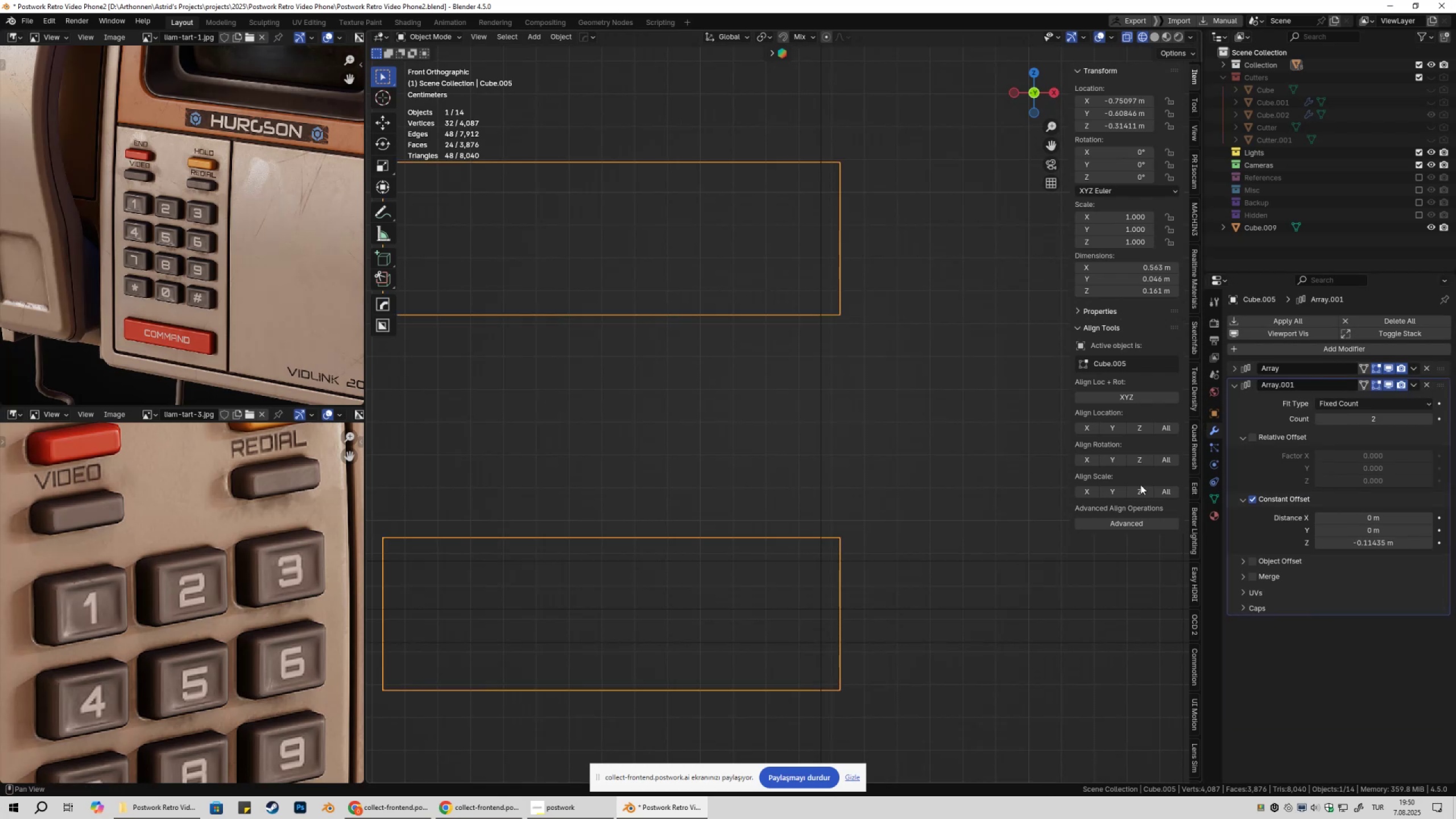 
key(Shift+ShiftLeft)
 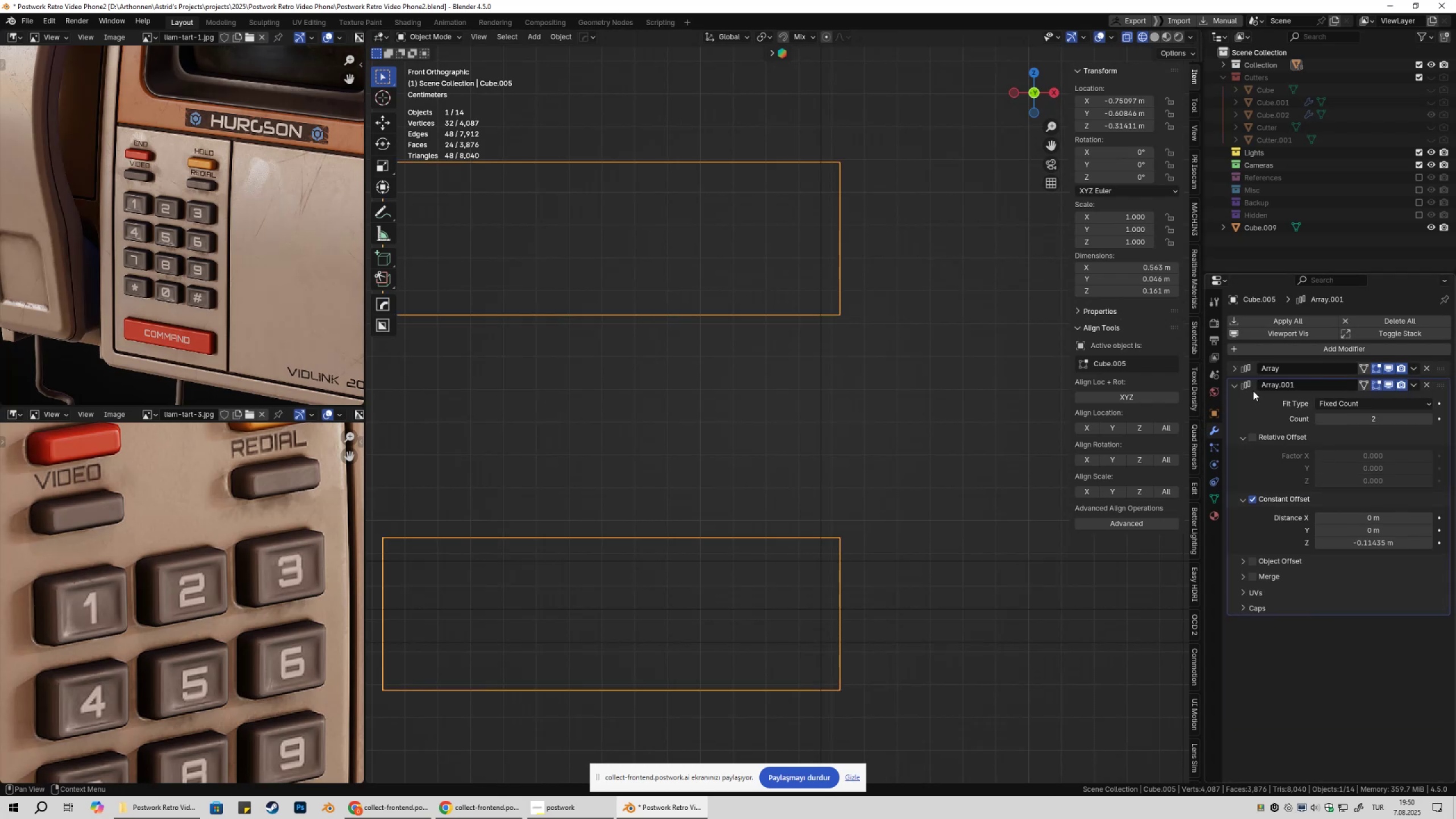 
left_click([1238, 390])
 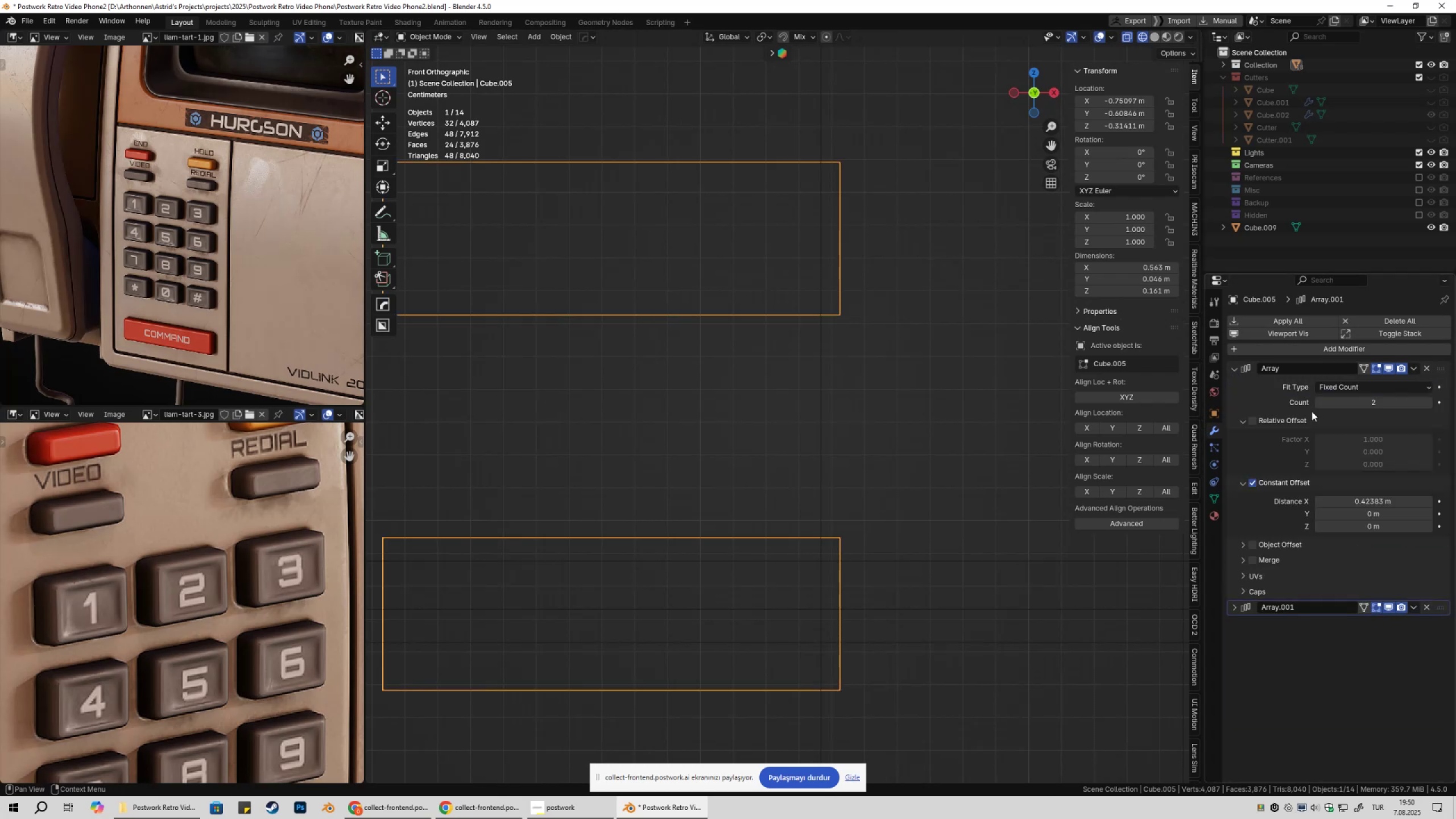 
hold_key(key=ShiftLeft, duration=1.52)
left_click_drag(start_coordinate=[1396, 501], to_coordinate=[226, 501])
 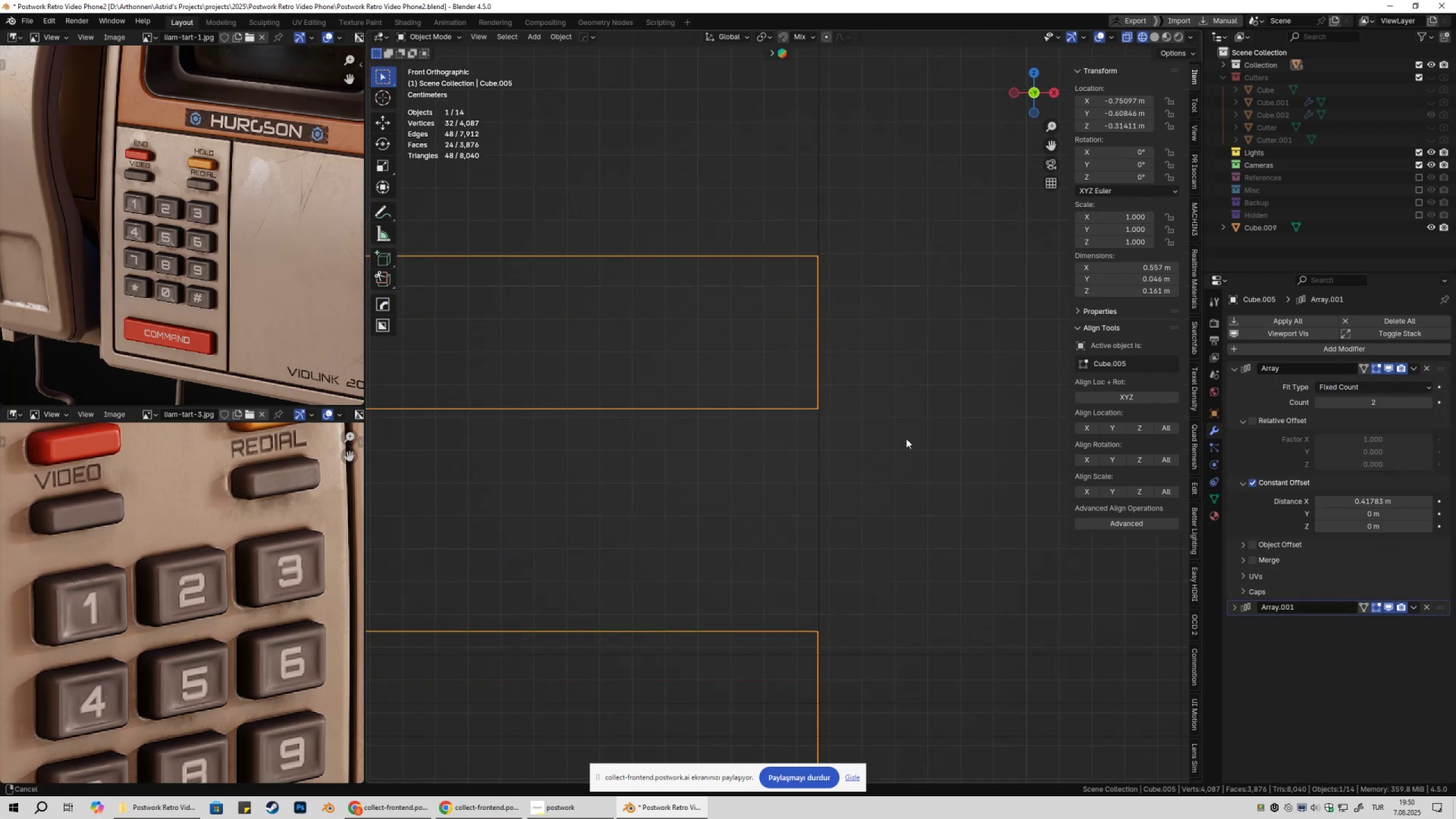 
key(Shift+ShiftLeft)
 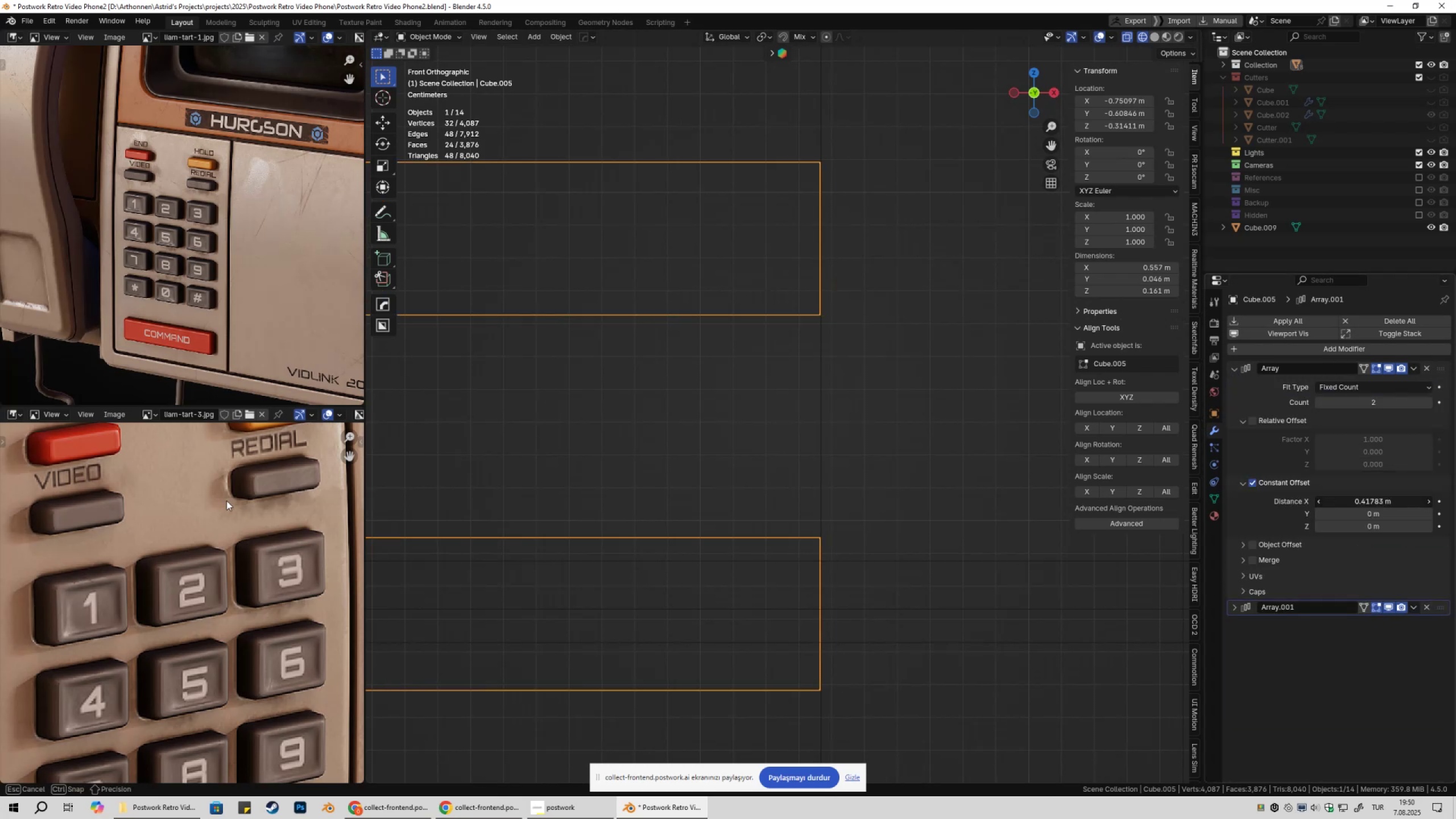 
key(Shift+ShiftLeft)
 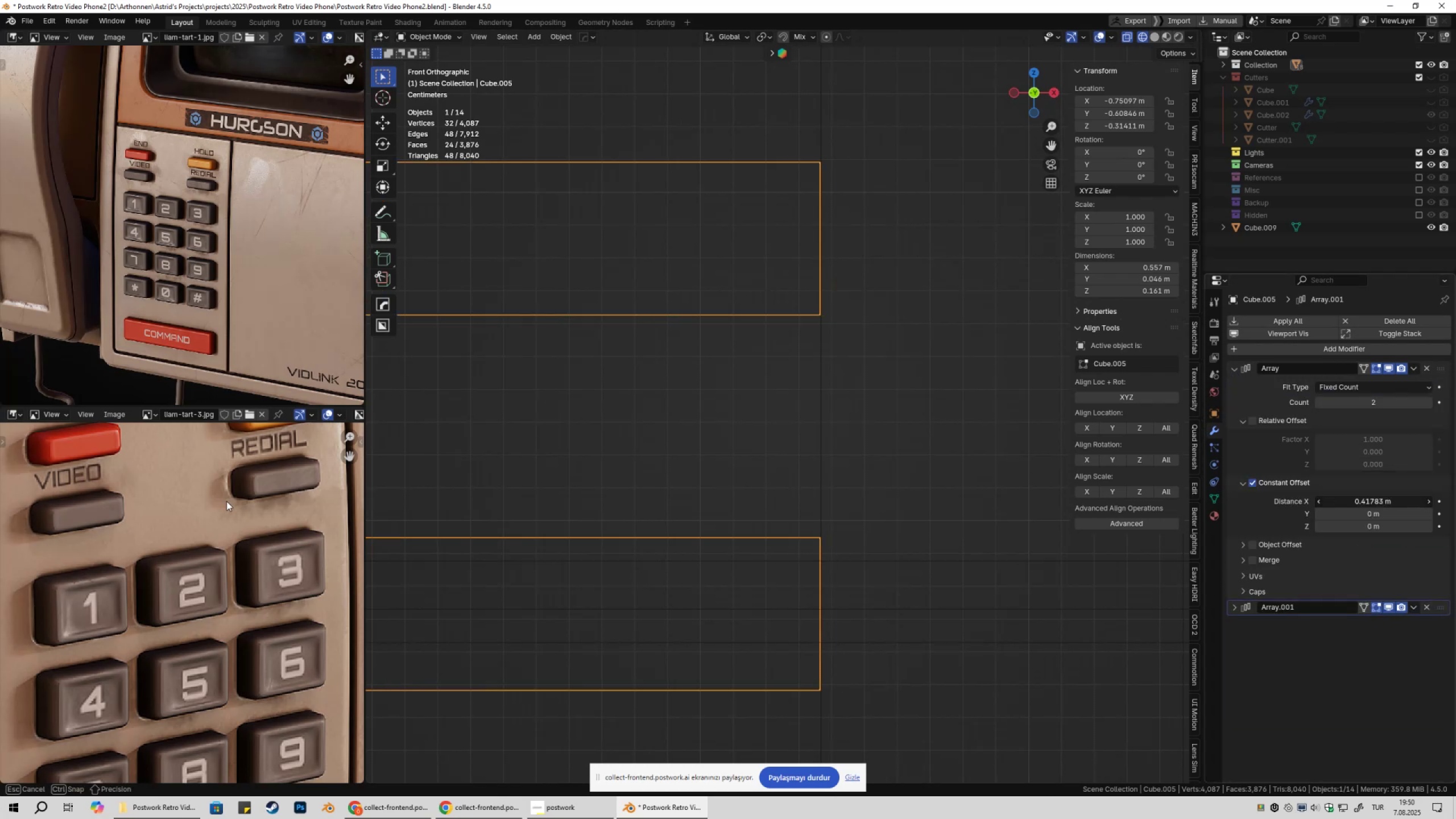 
key(Shift+ShiftLeft)
 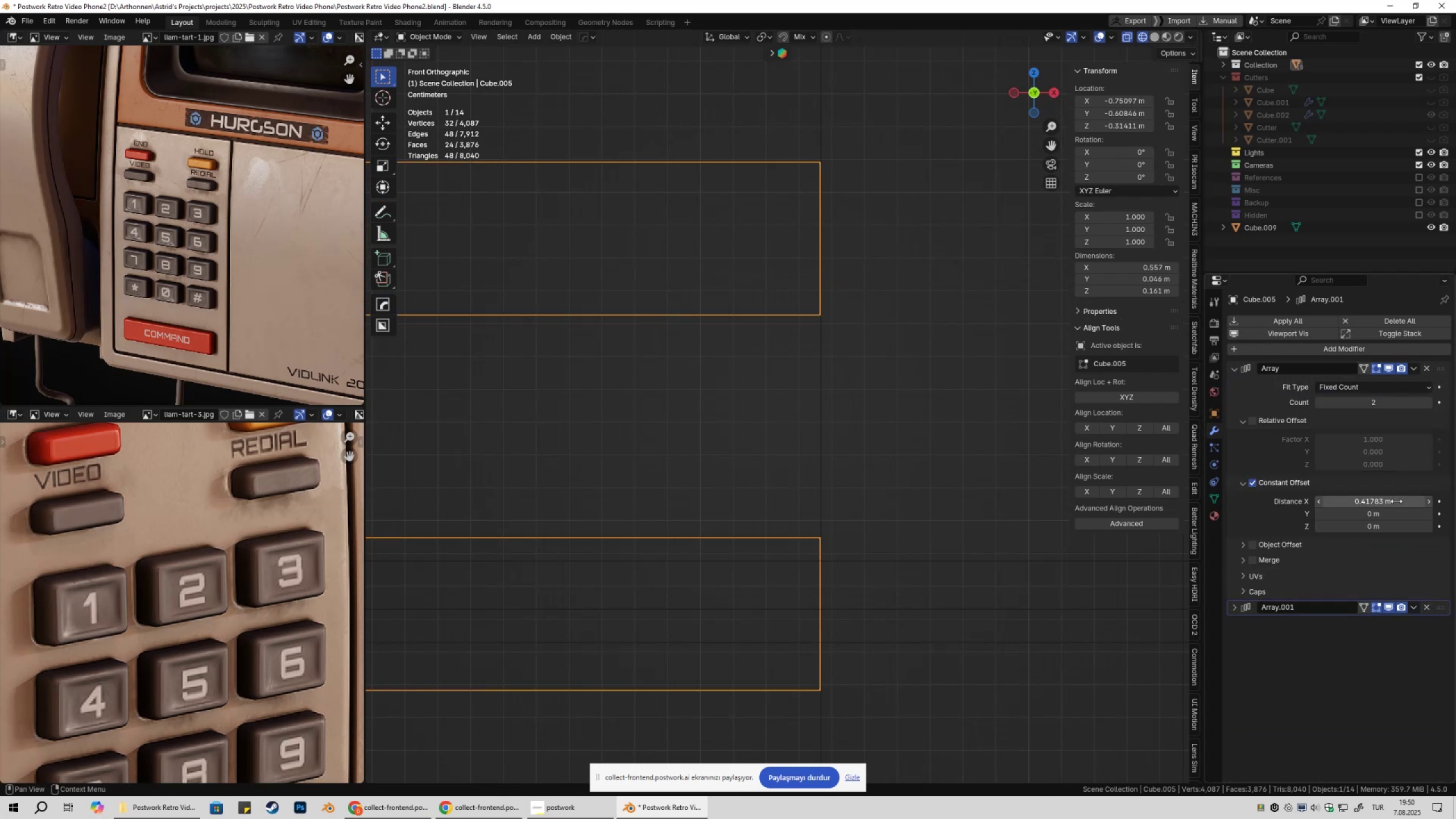 
key(Shift+ShiftLeft)
 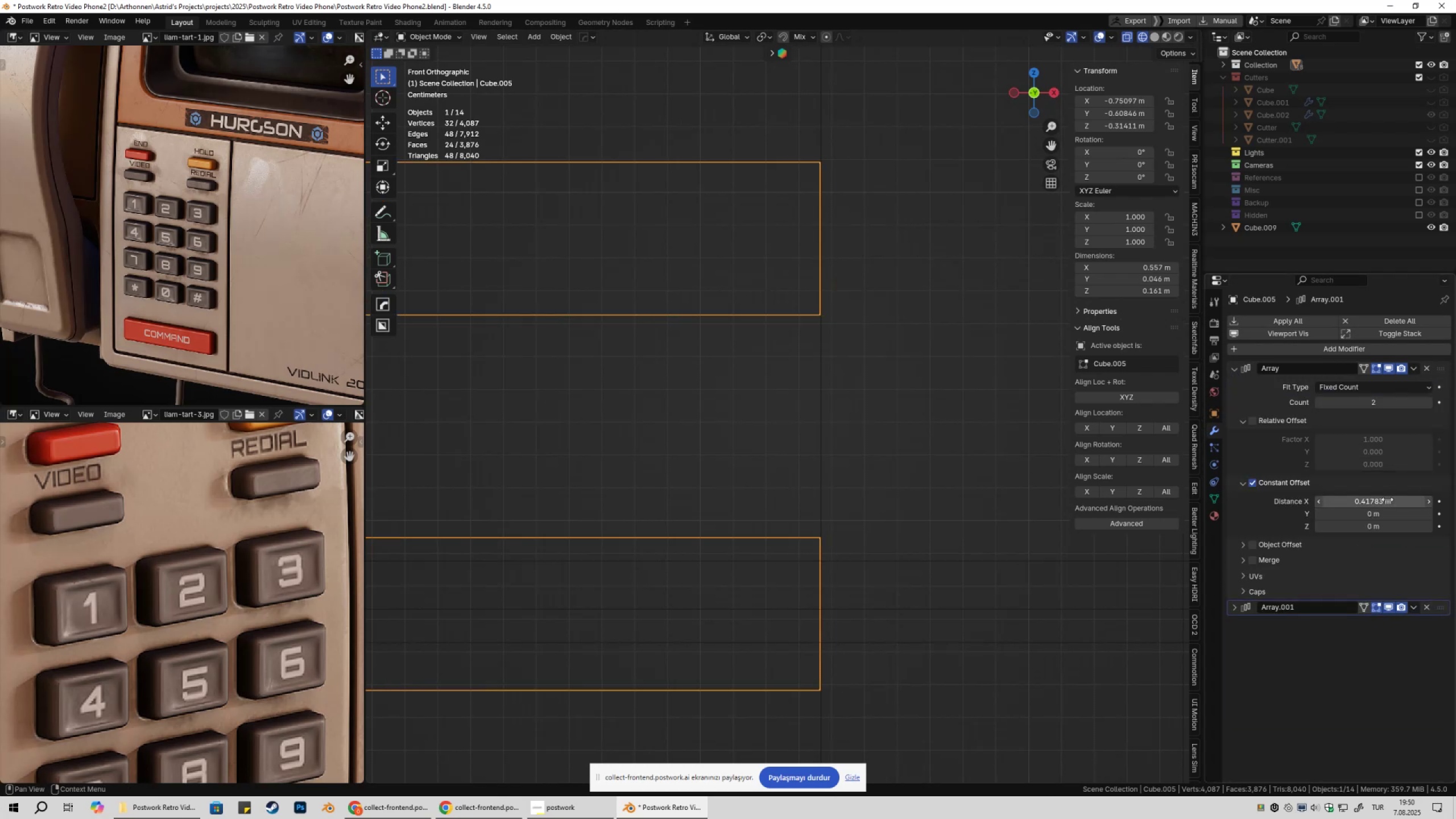 
hold_key(key=ShiftLeft, duration=0.36)
 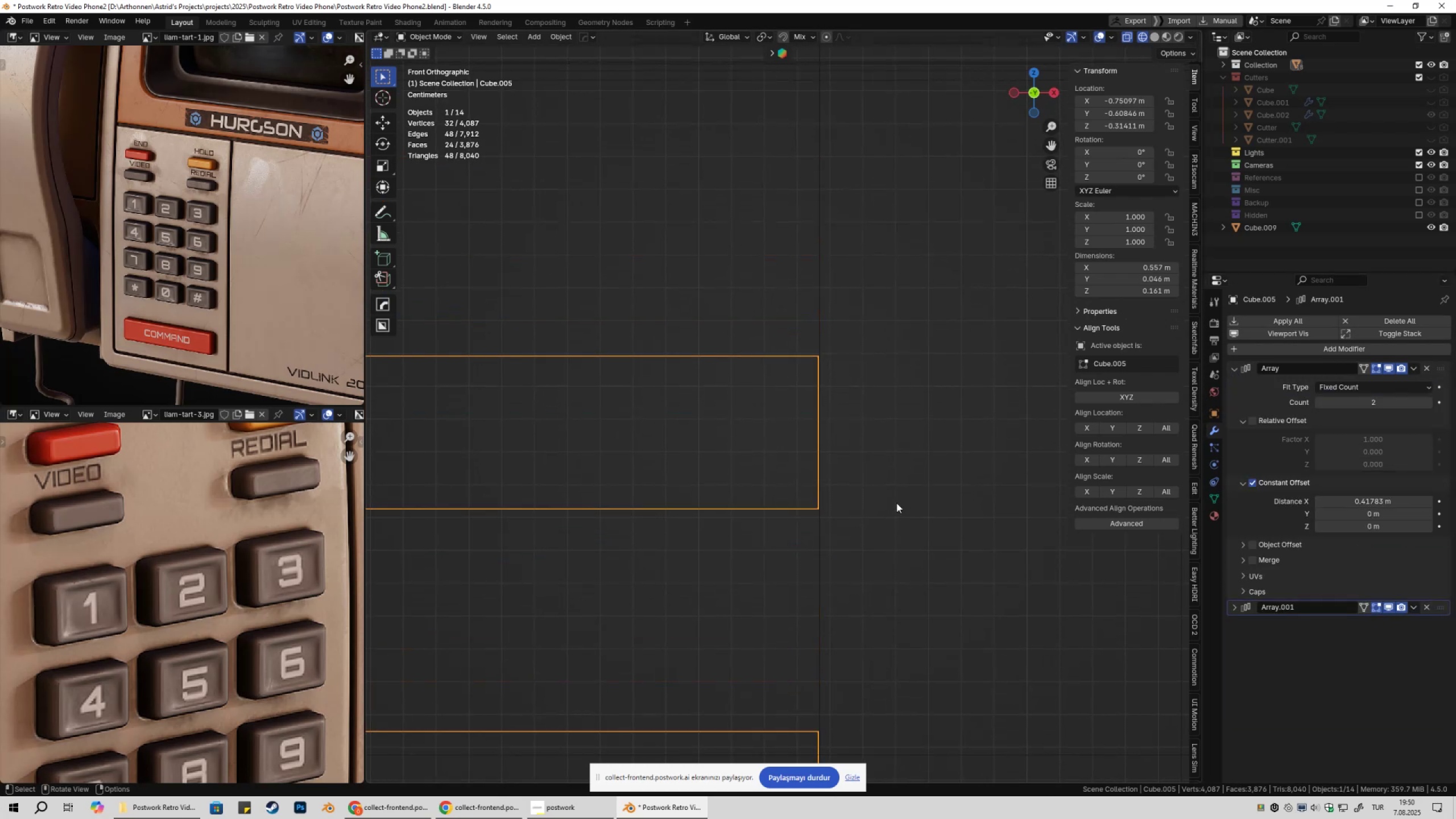 
scroll: coordinate [892, 500], scroll_direction: up, amount: 7.0
 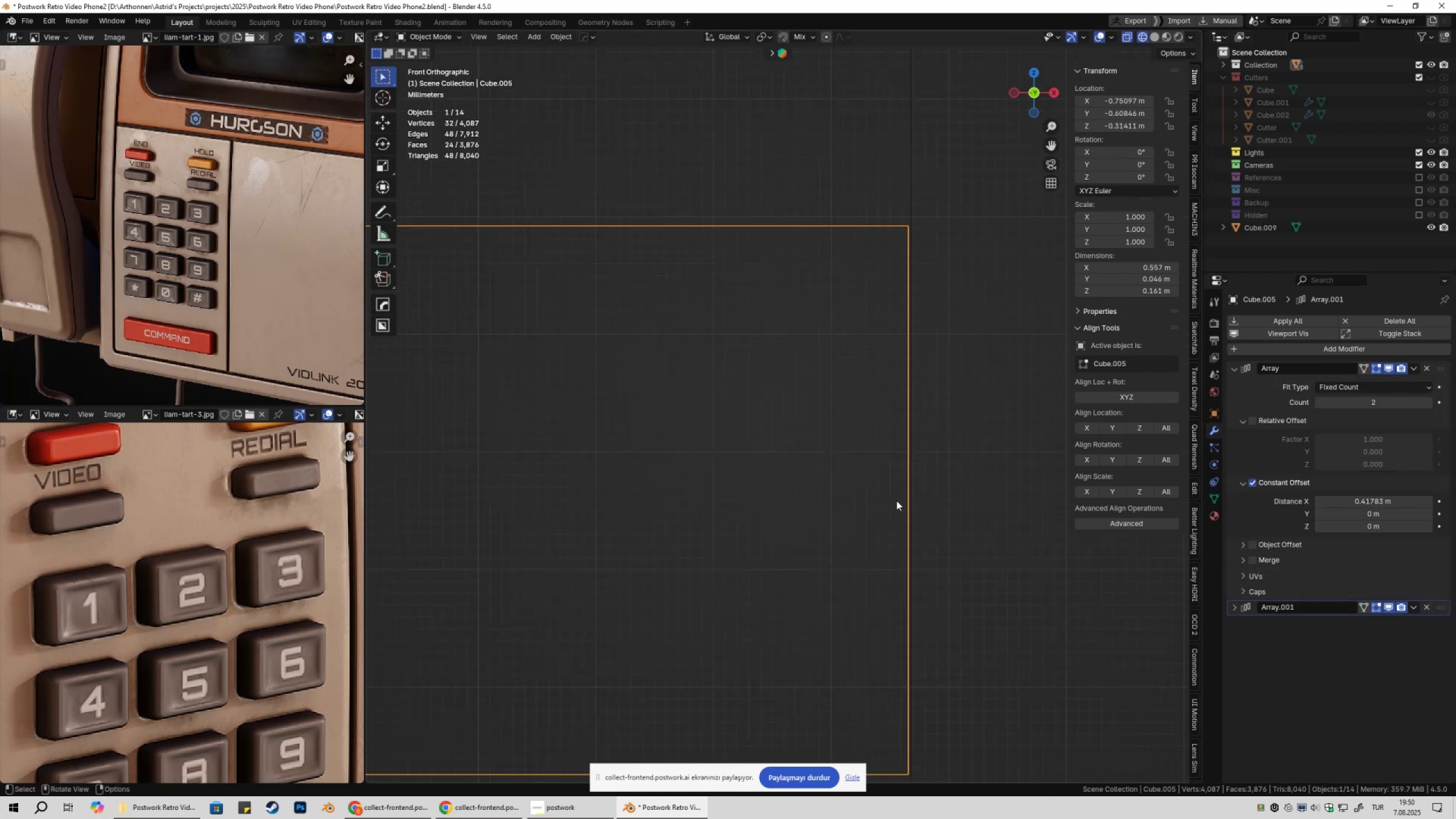 
scroll: coordinate [903, 526], scroll_direction: down, amount: 20.0
 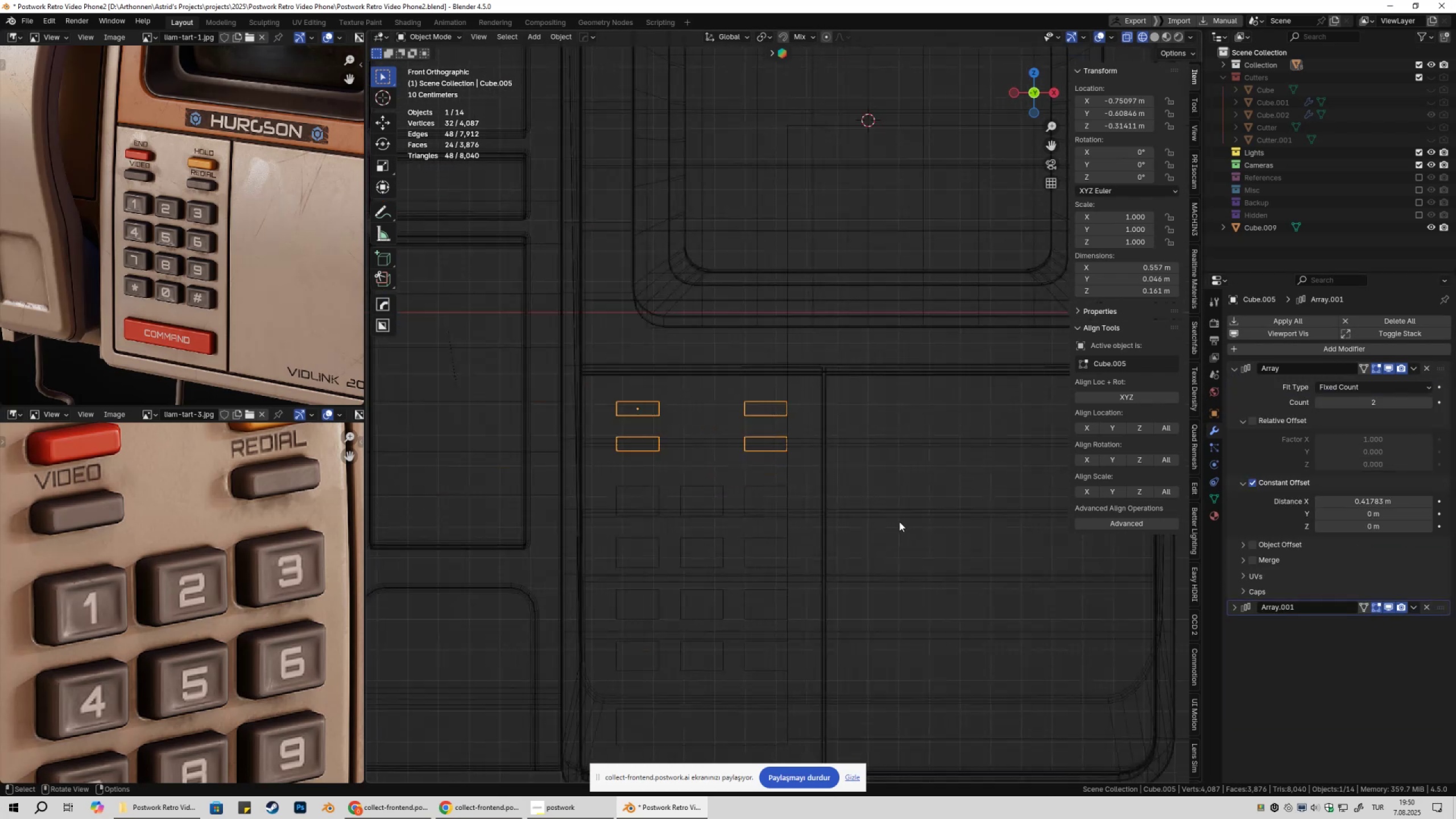 
key(Shift+ShiftLeft)
 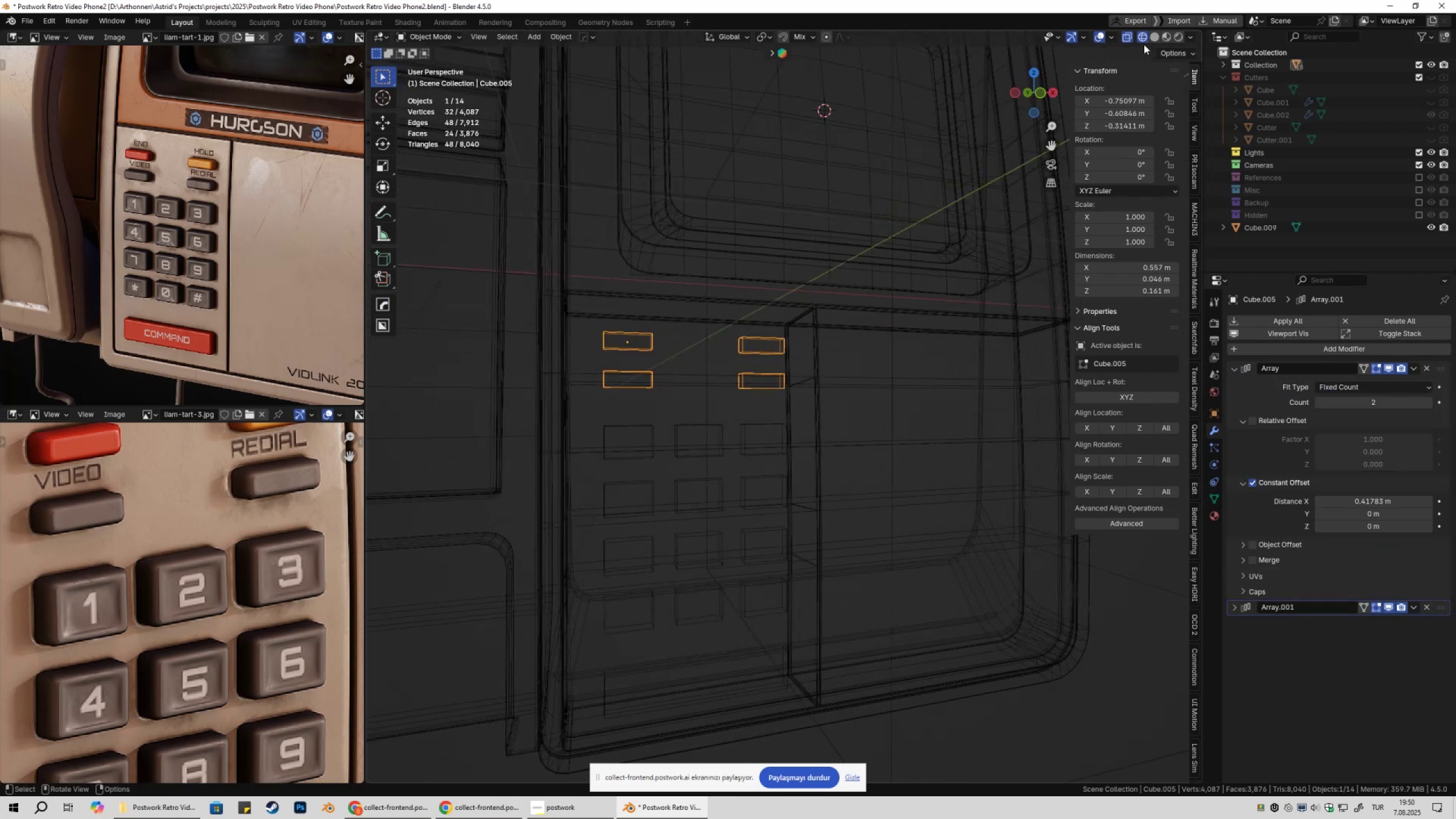 
left_click([1156, 41])
 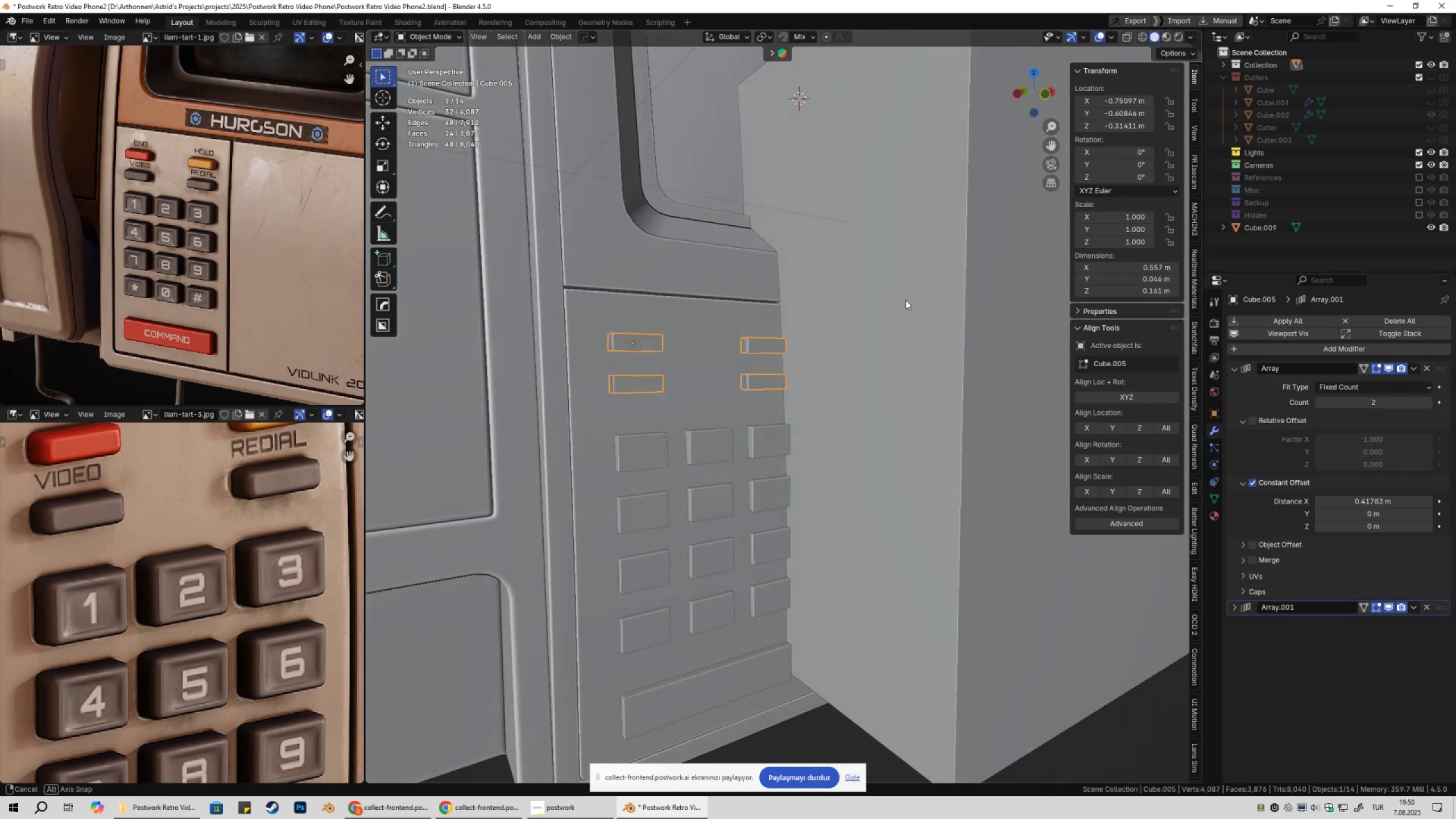 
scroll: coordinate [874, 388], scroll_direction: down, amount: 3.0
 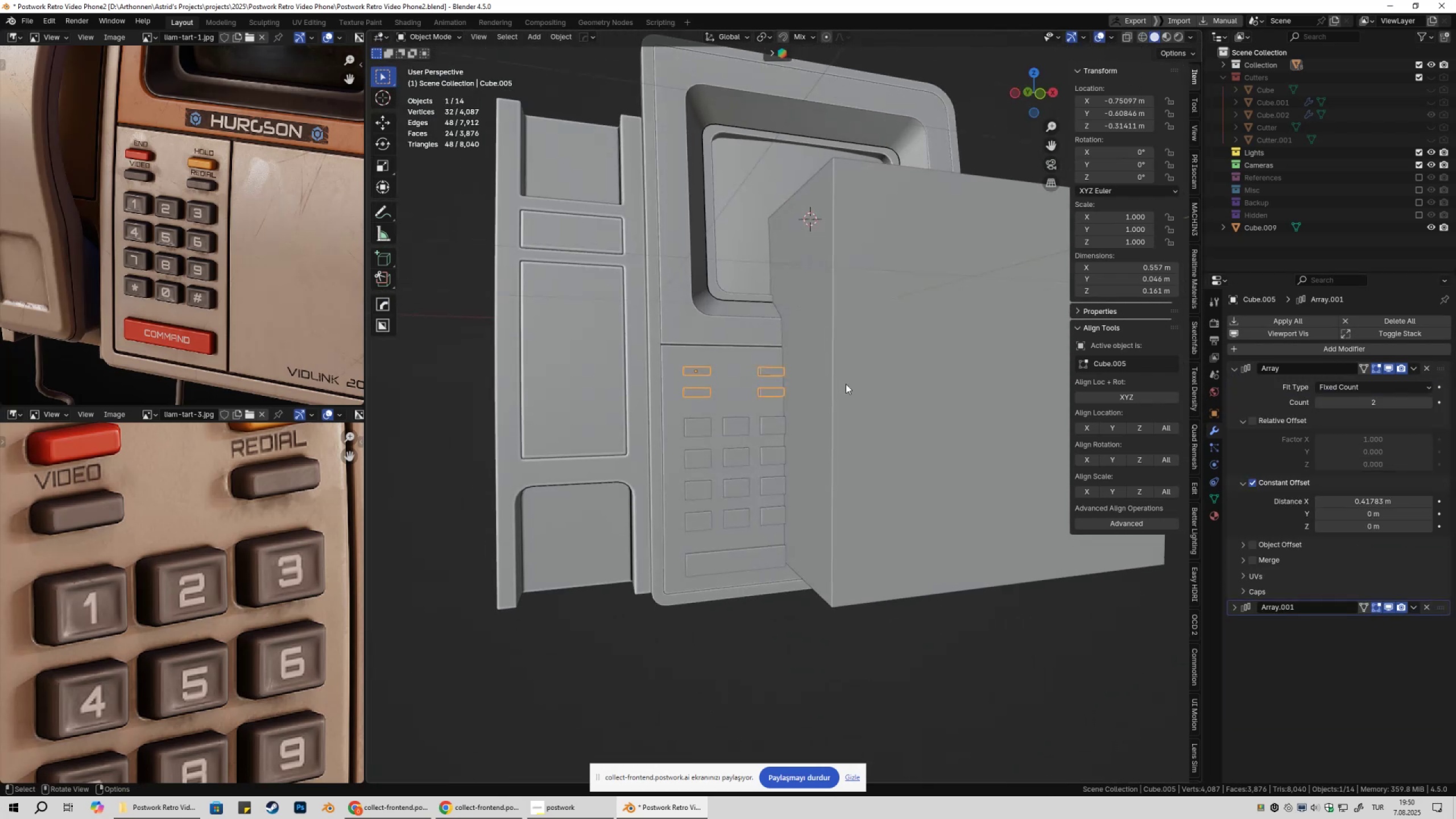 
key(X)
 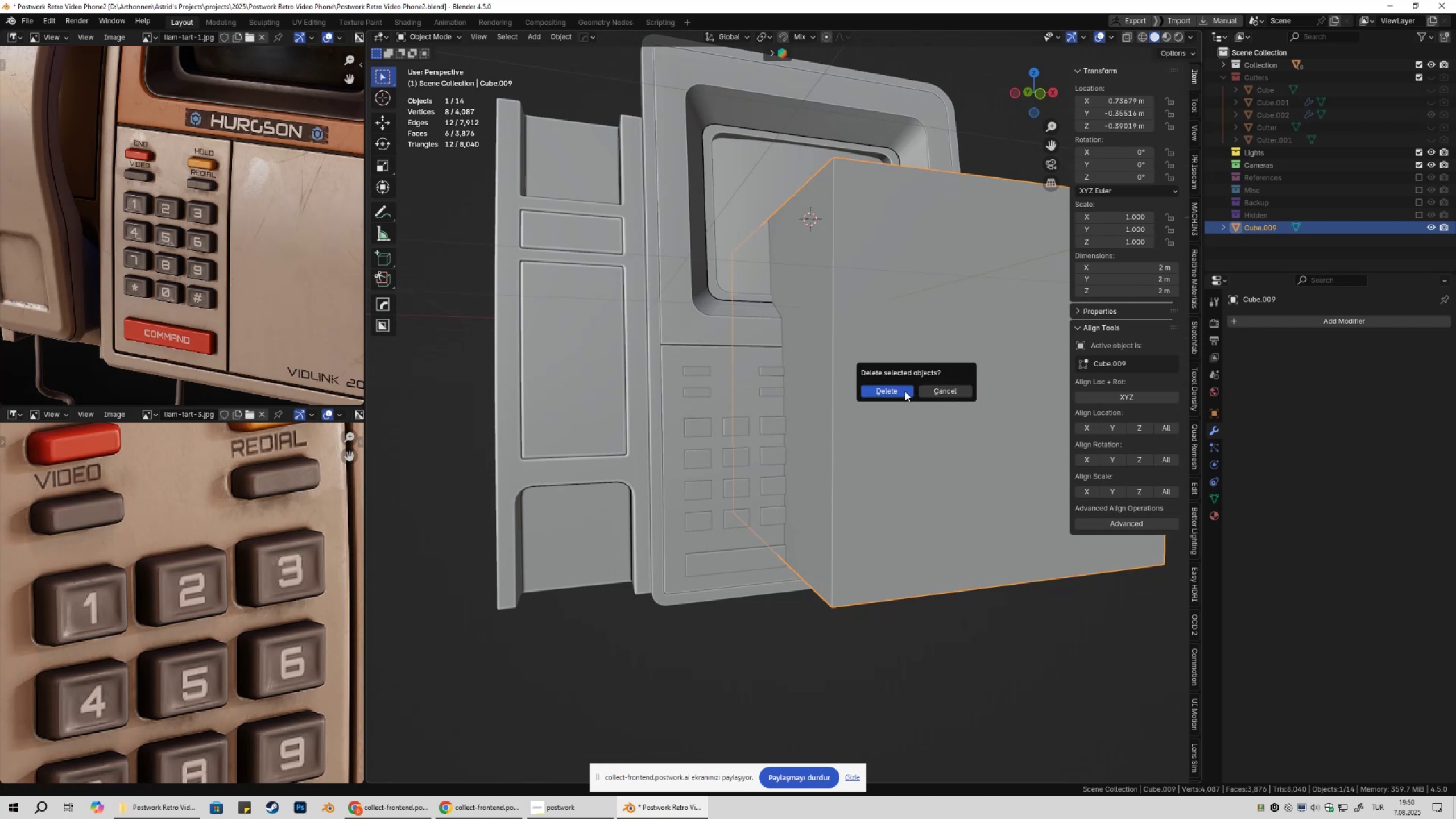 
double_click([905, 391])
 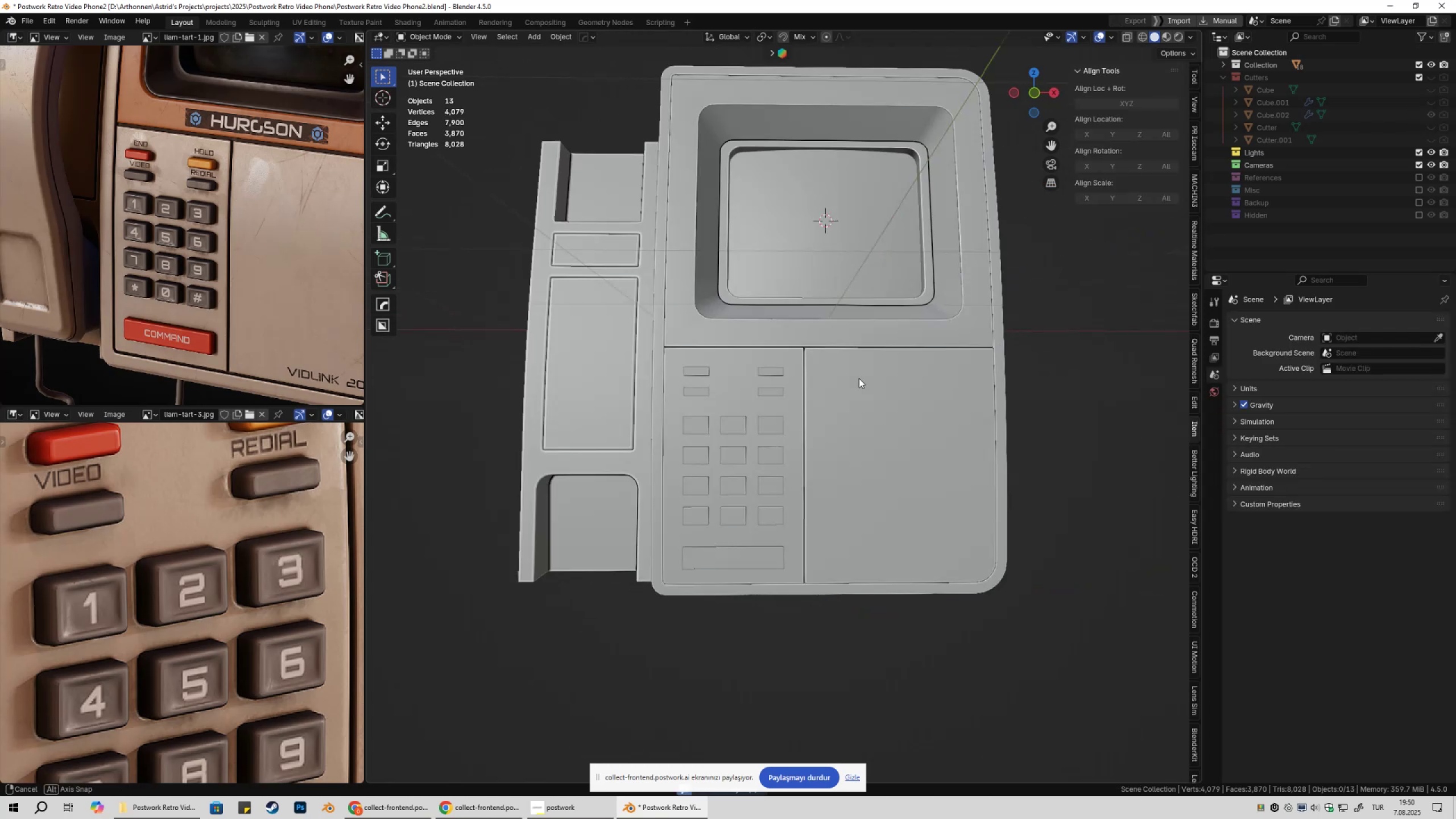 
key(Control+ControlLeft)
 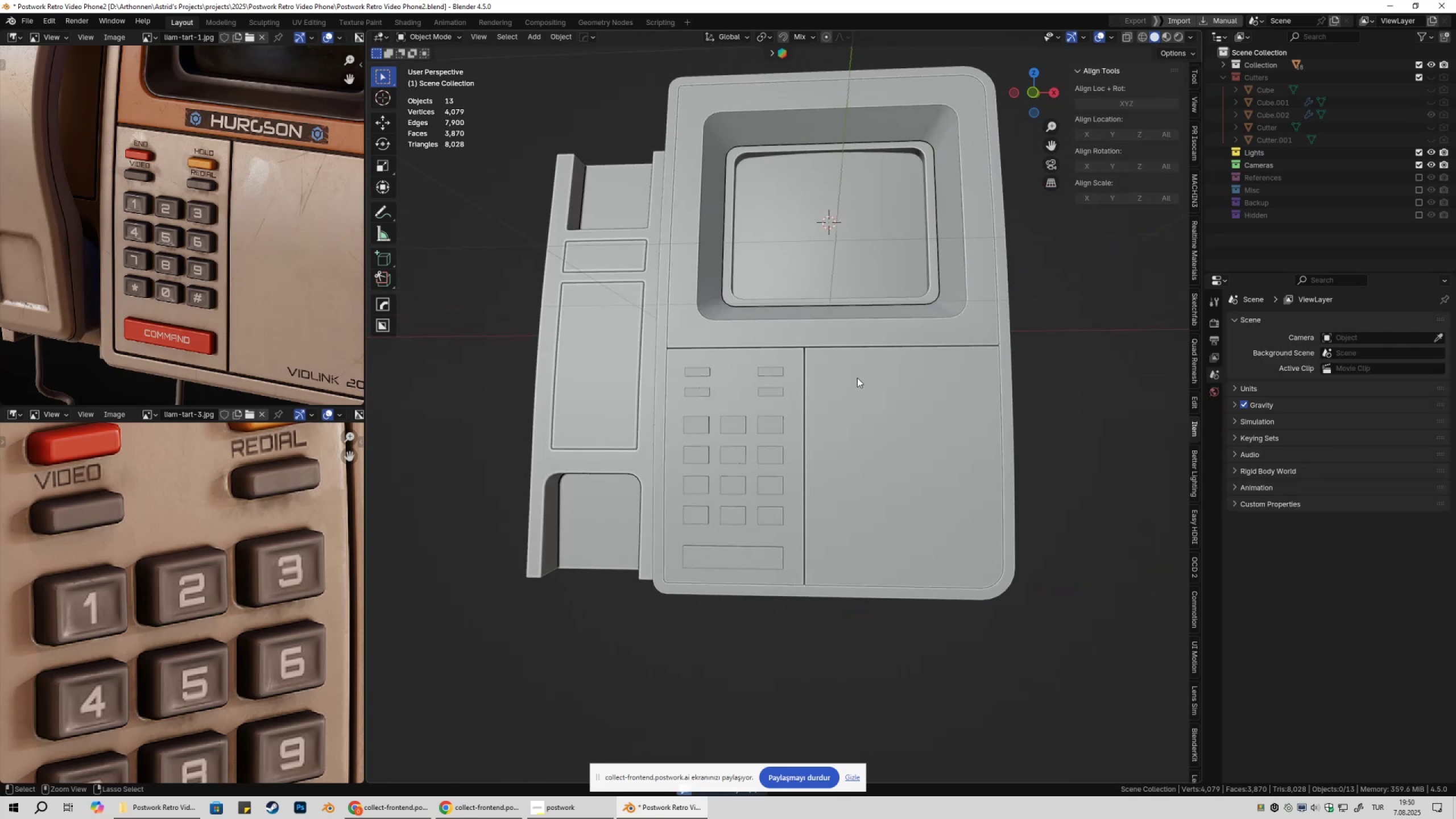 
key(Control+S)
 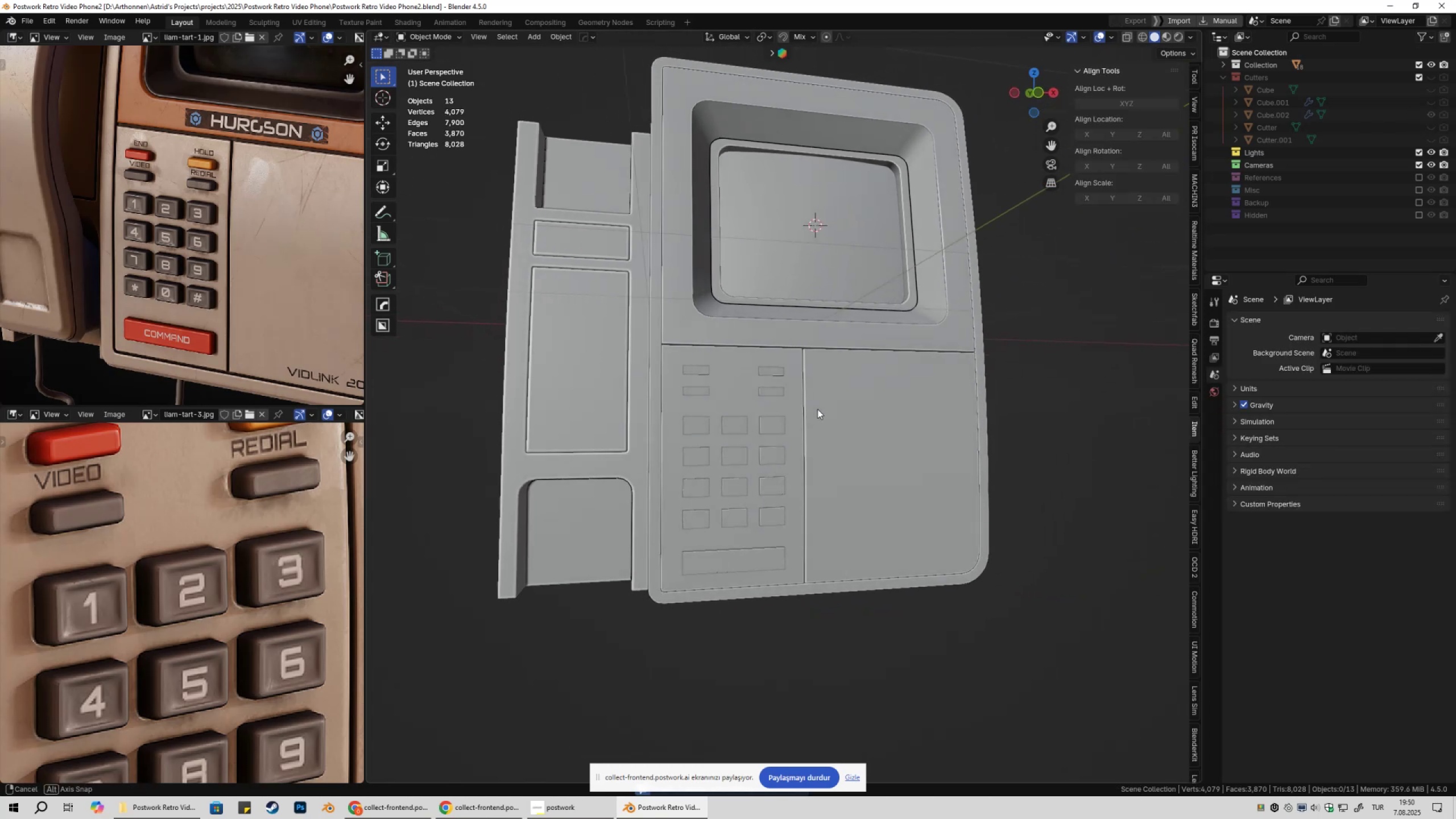 
key(Shift+ShiftLeft)
 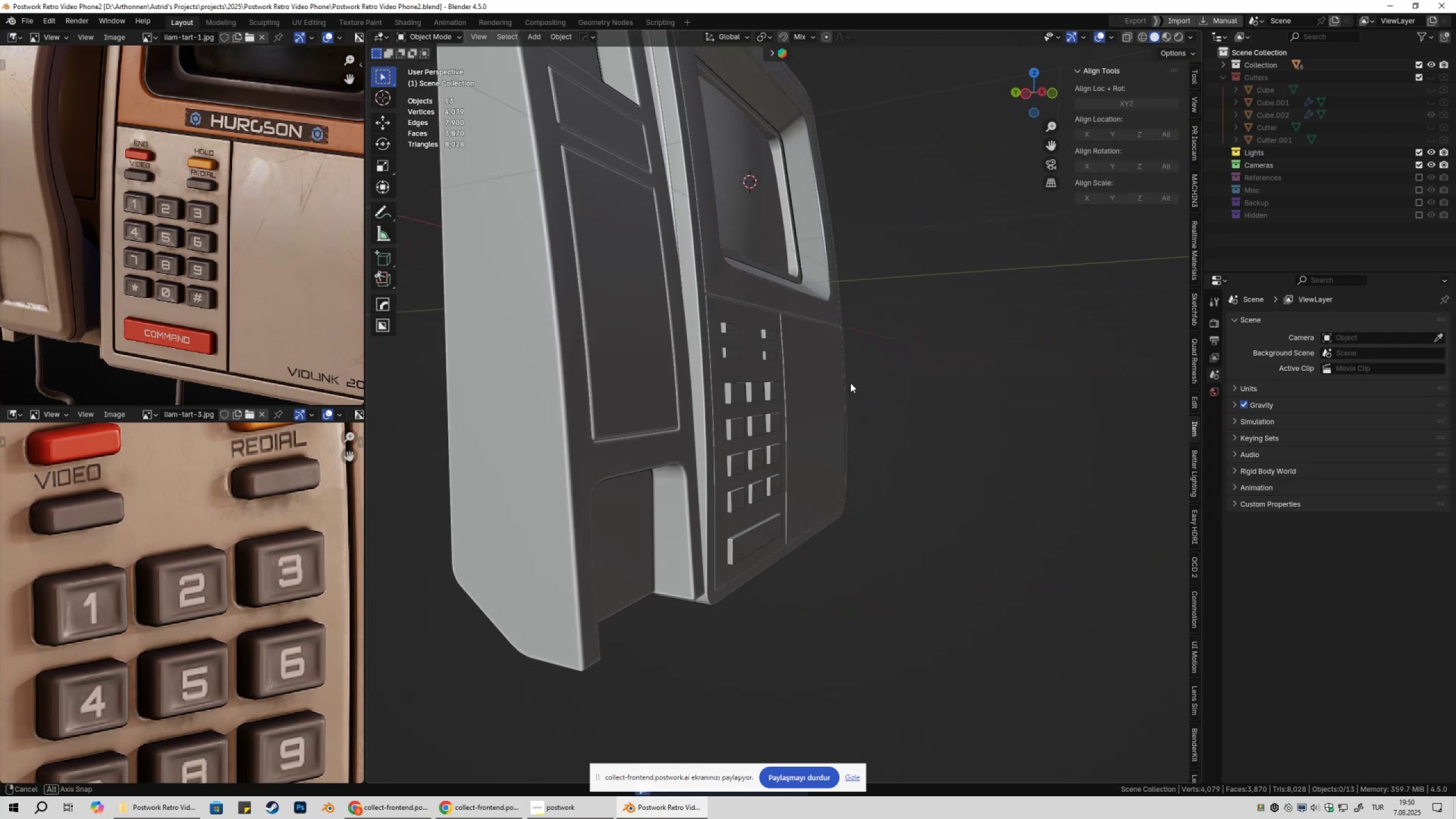 
left_click([770, 361])
 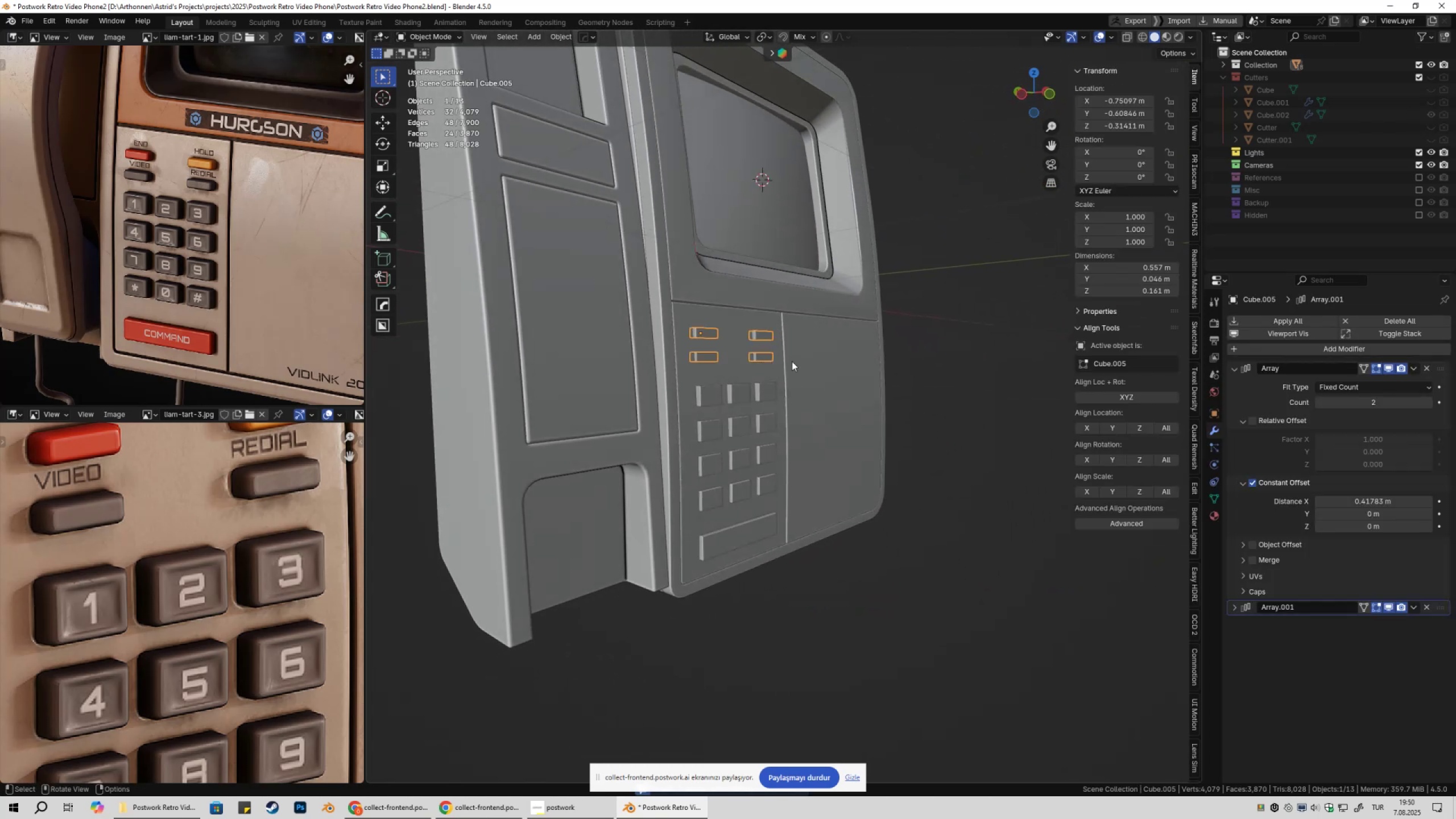 
scroll: coordinate [799, 362], scroll_direction: up, amount: 3.0
 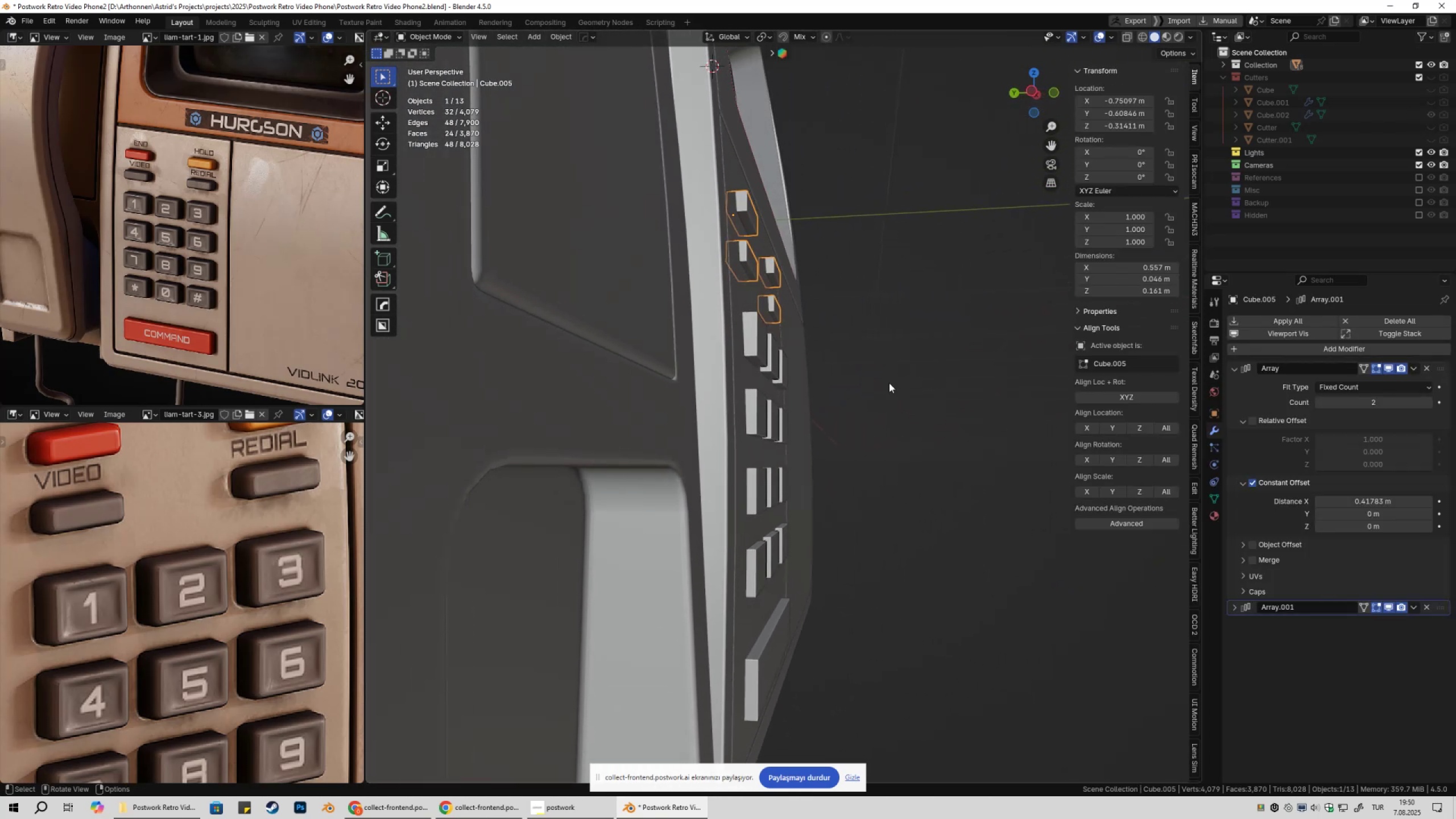 
wait(5.31)
 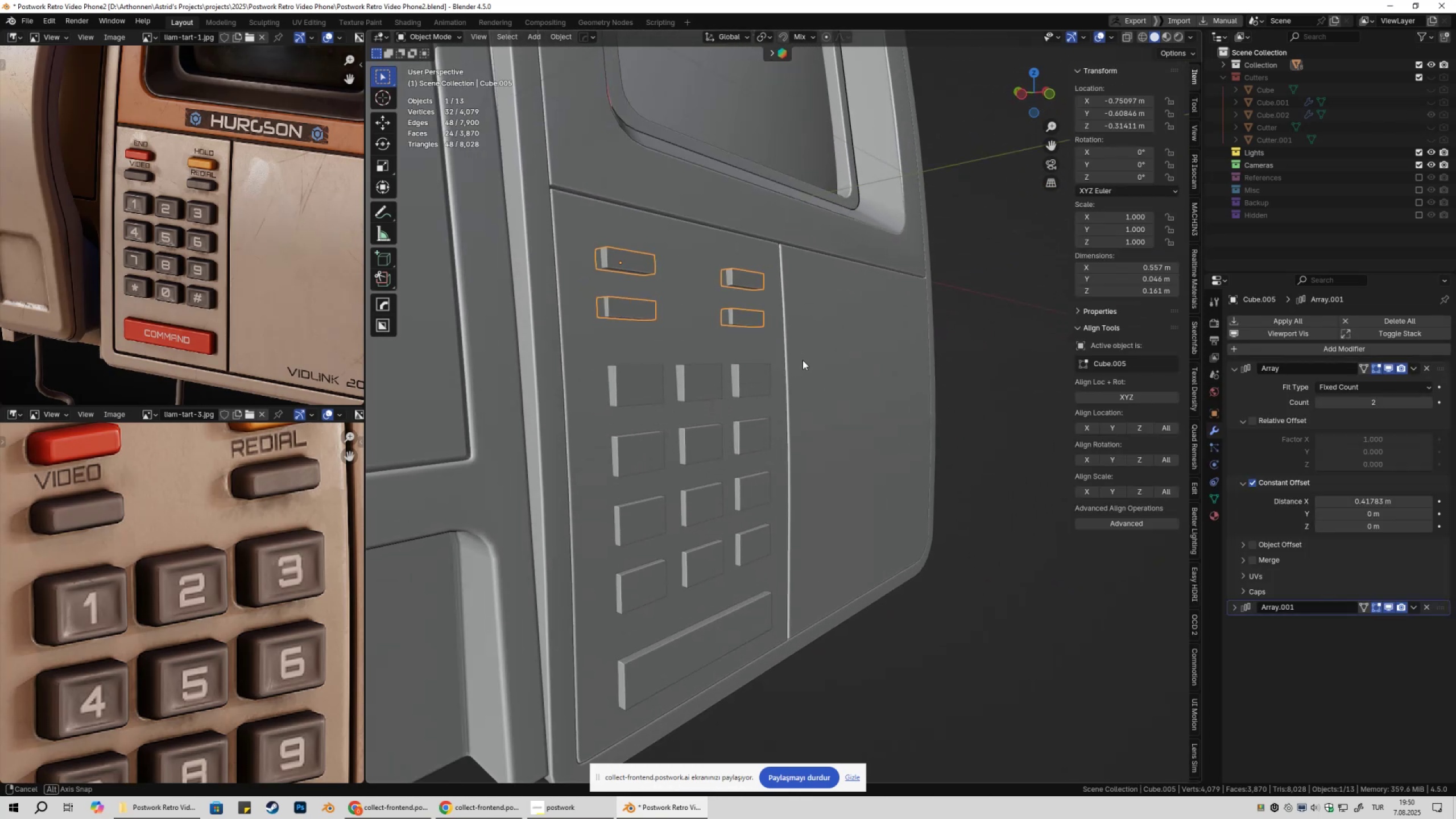 
left_click([1231, 370])
 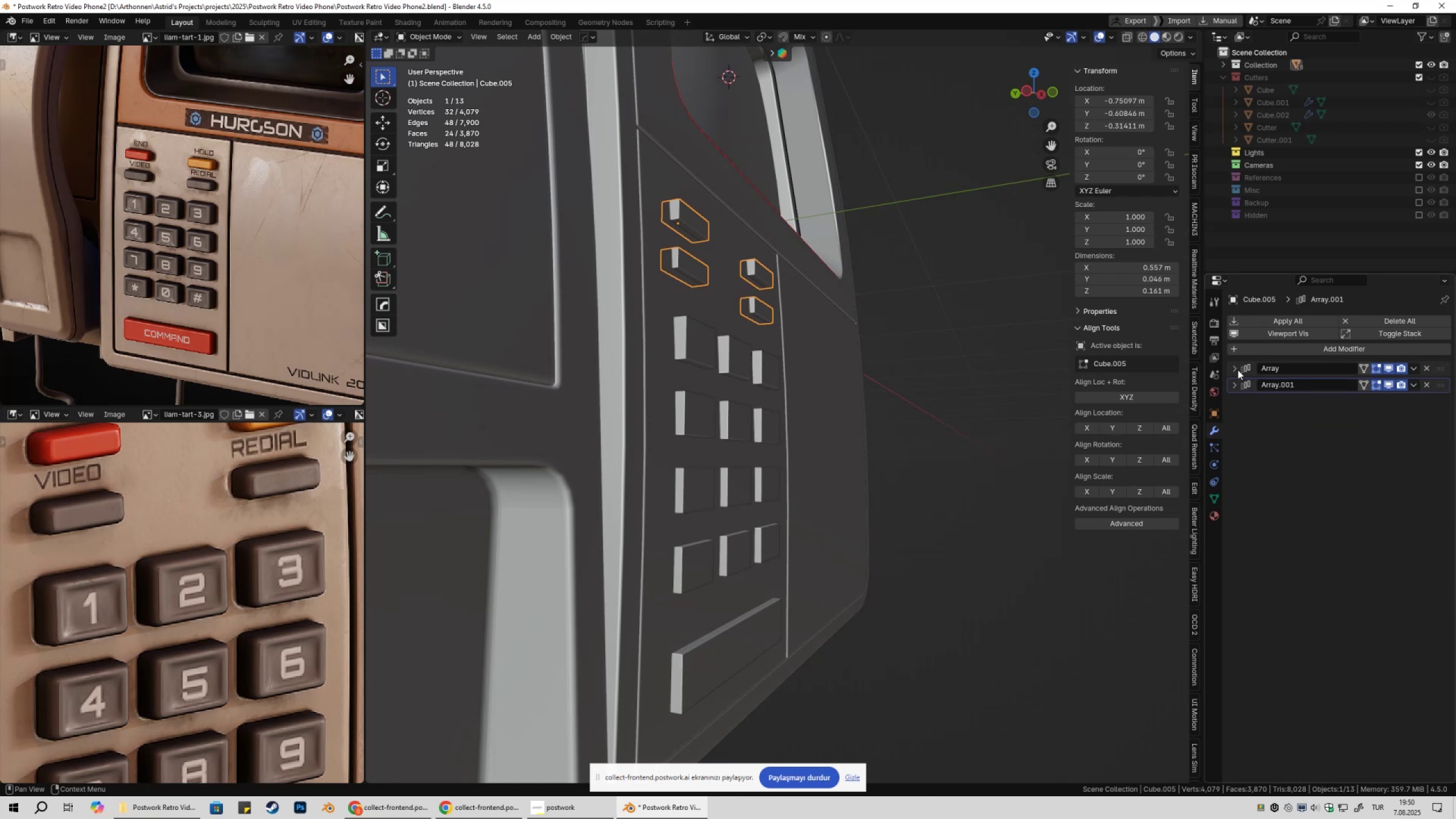 
key(Control+ControlLeft)
 